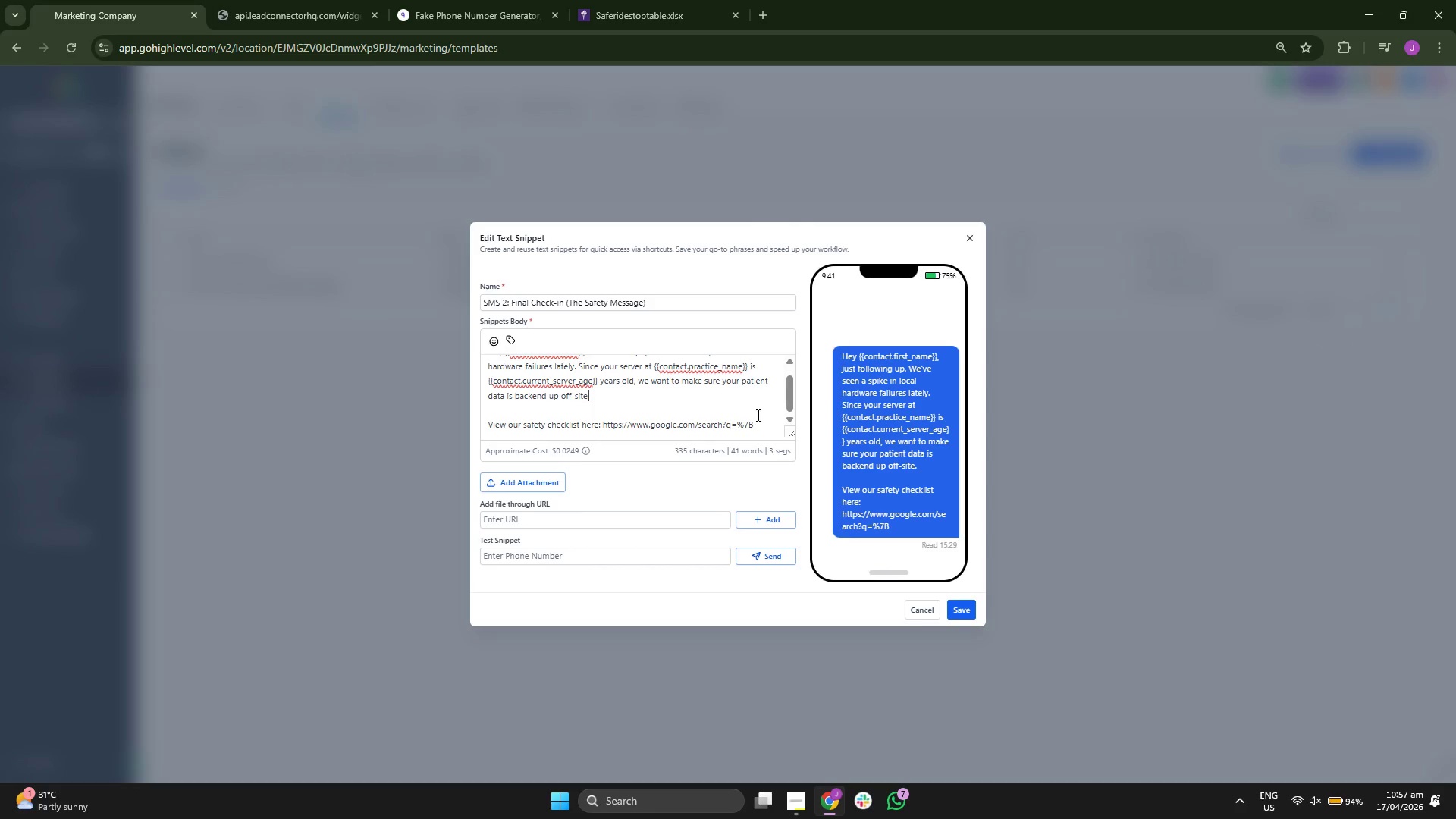 
left_click([767, 422])
 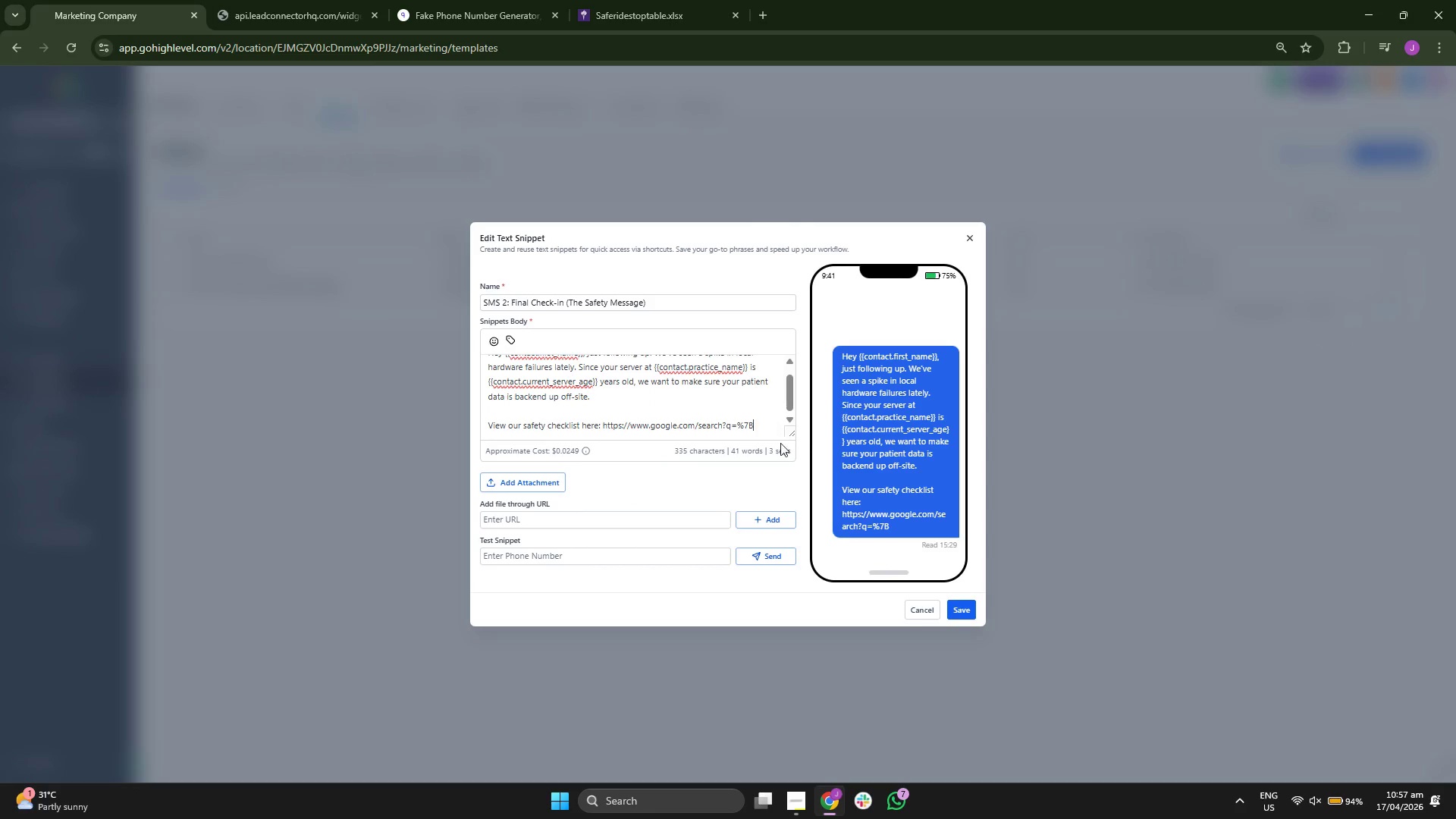 
key(Control+V)
 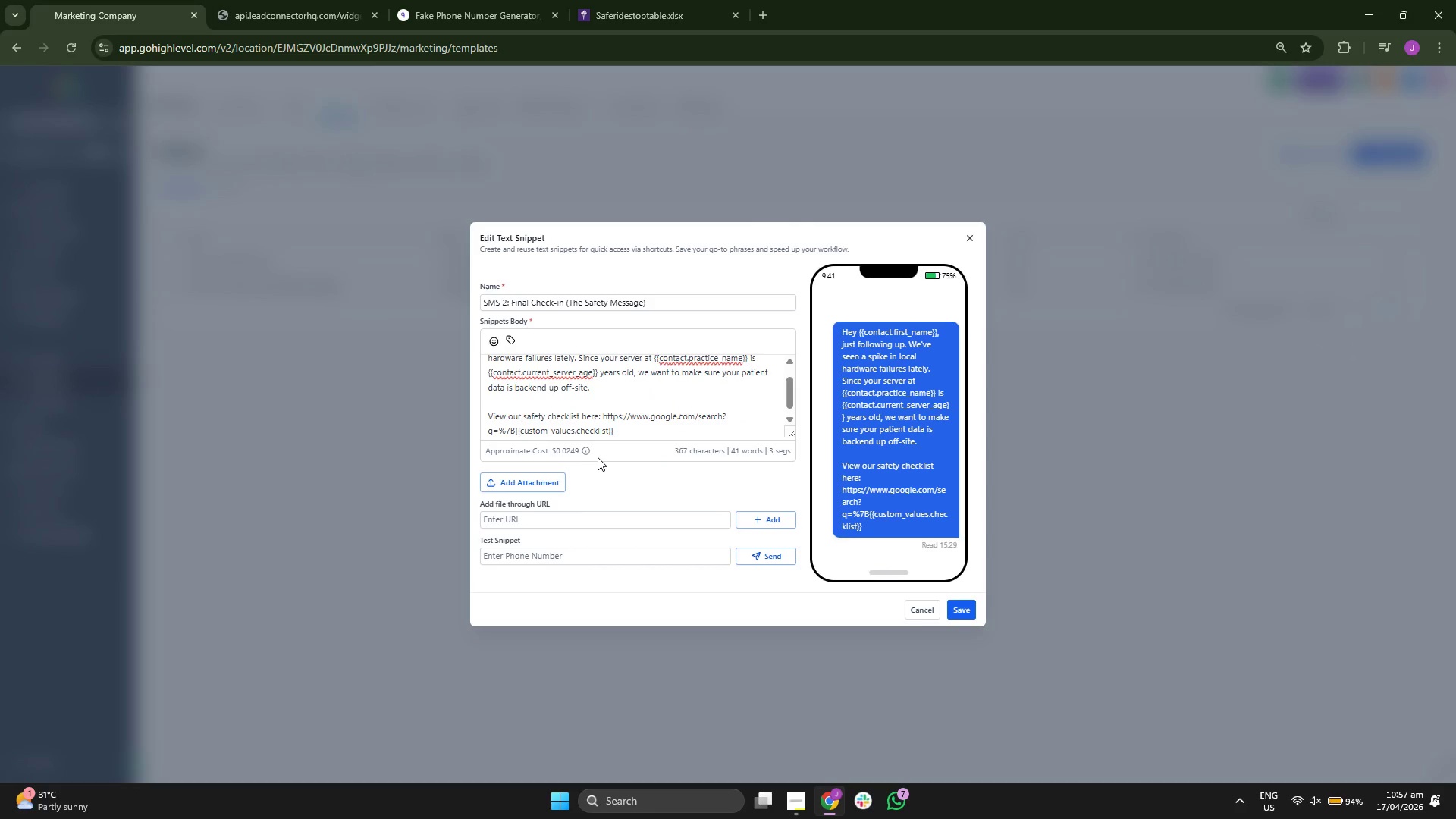 
key(Backspace)
 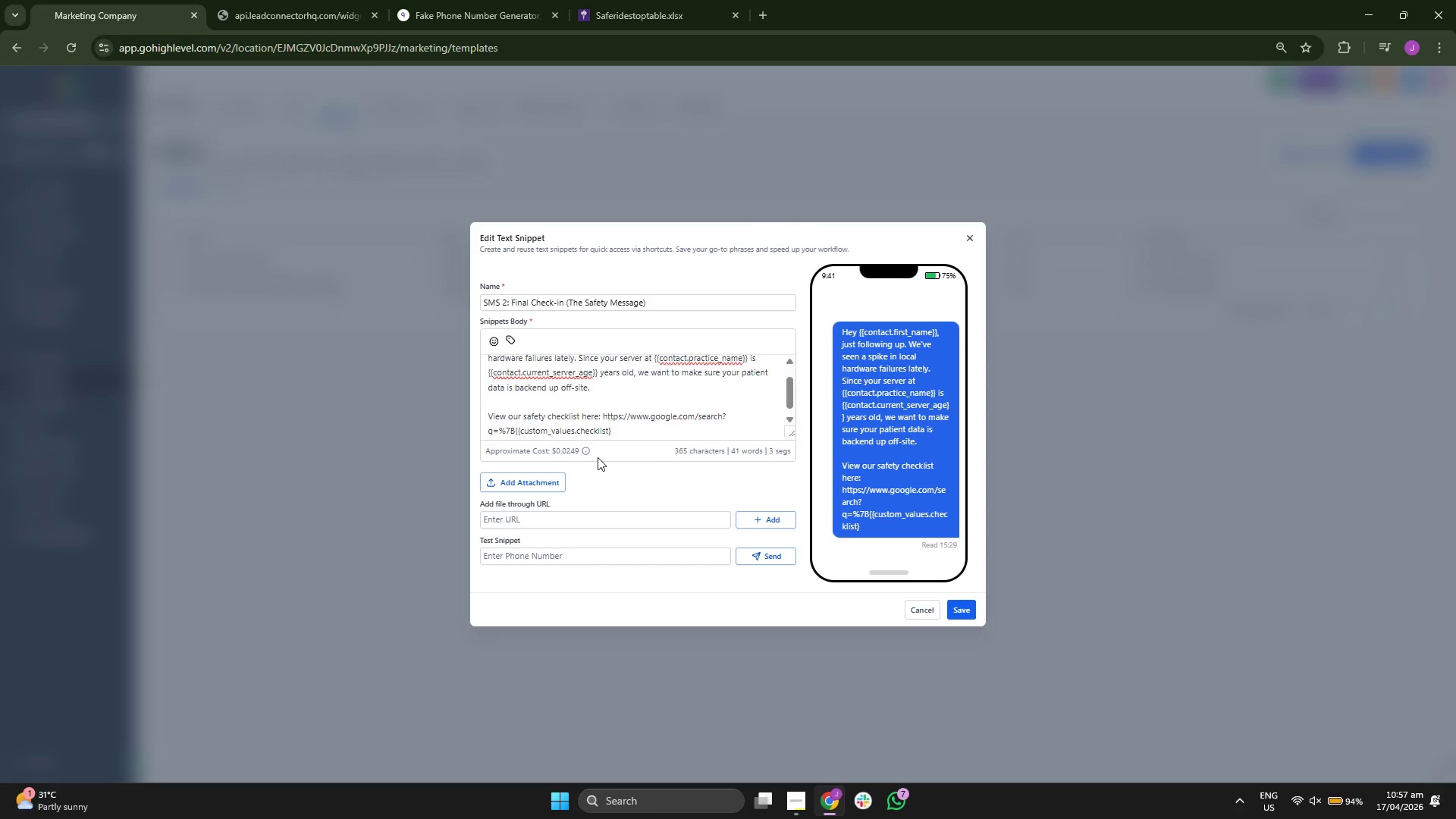 
key(Backspace)
 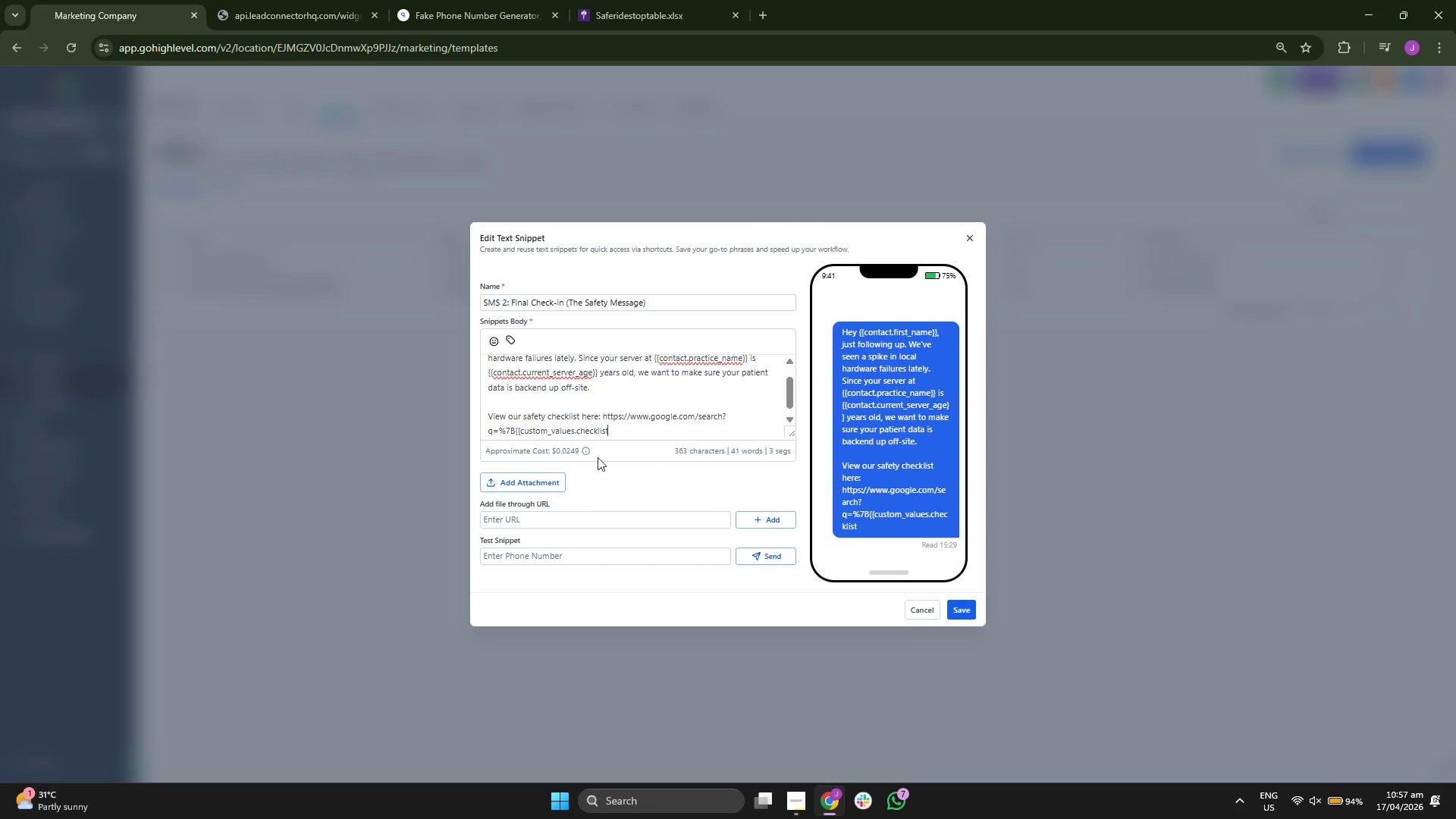 
key(ArrowLeft)
 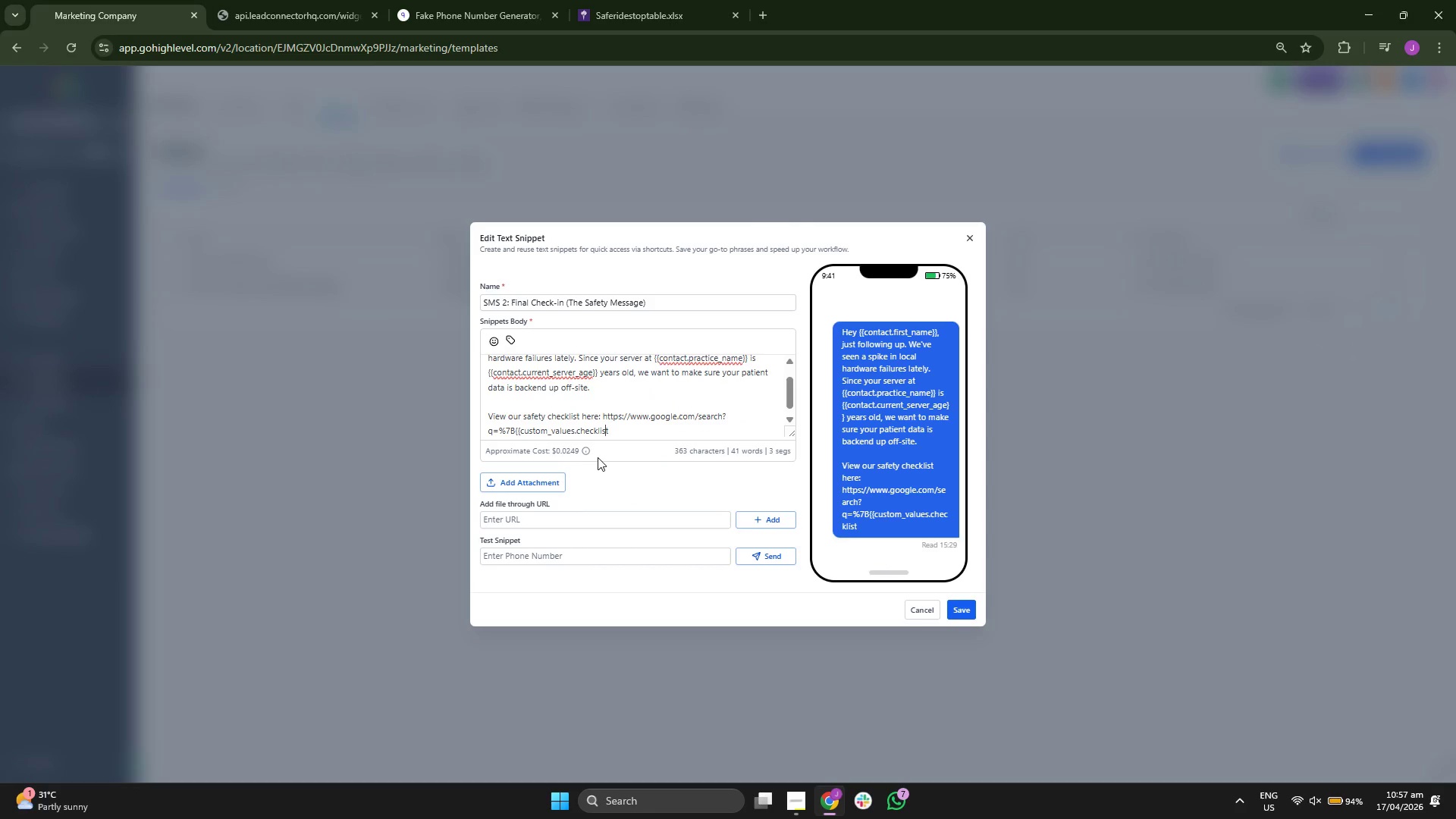 
key(ArrowLeft)
 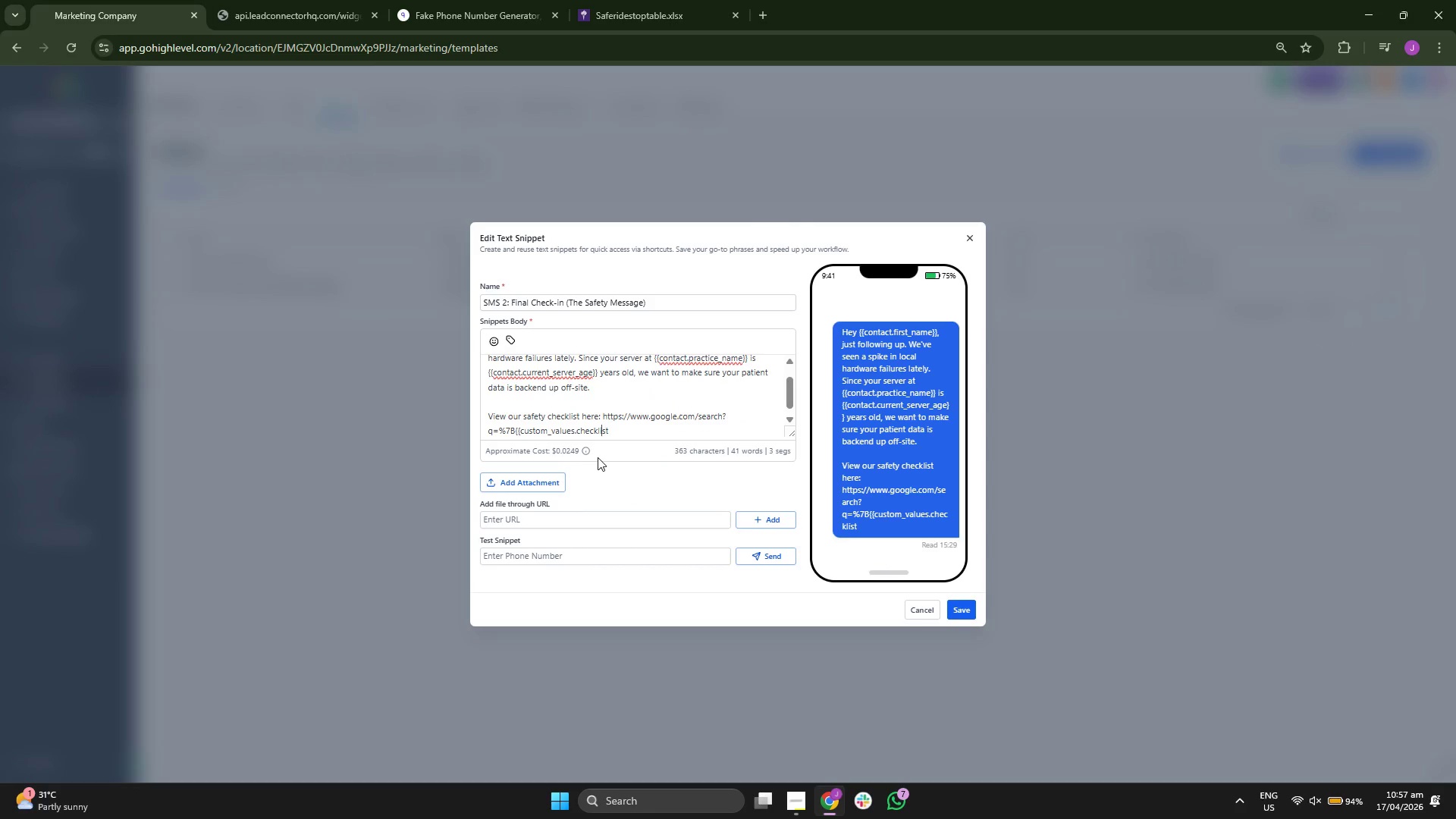 
key(ArrowLeft)
 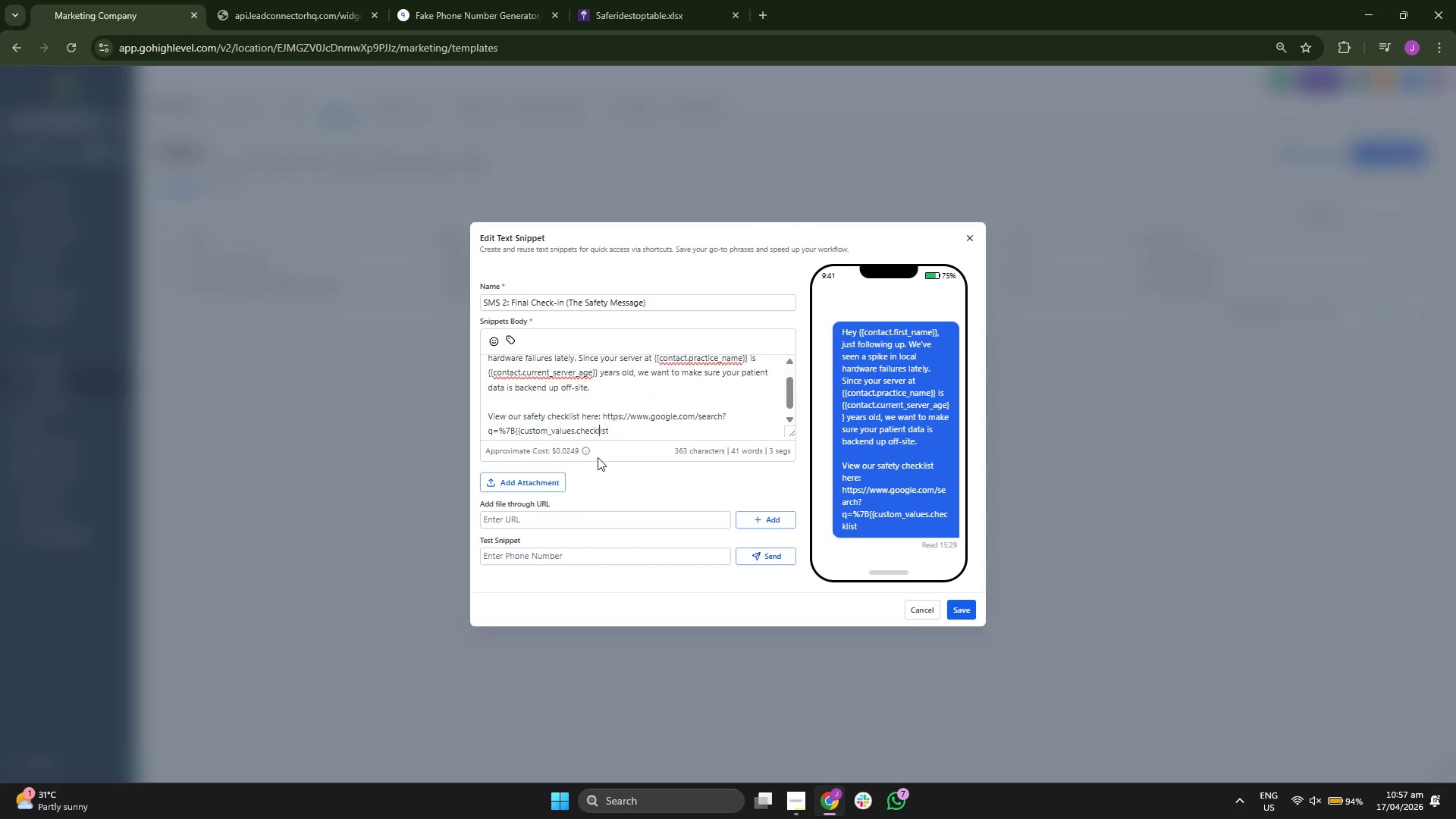 
hold_key(key=ArrowLeft, duration=1.12)
 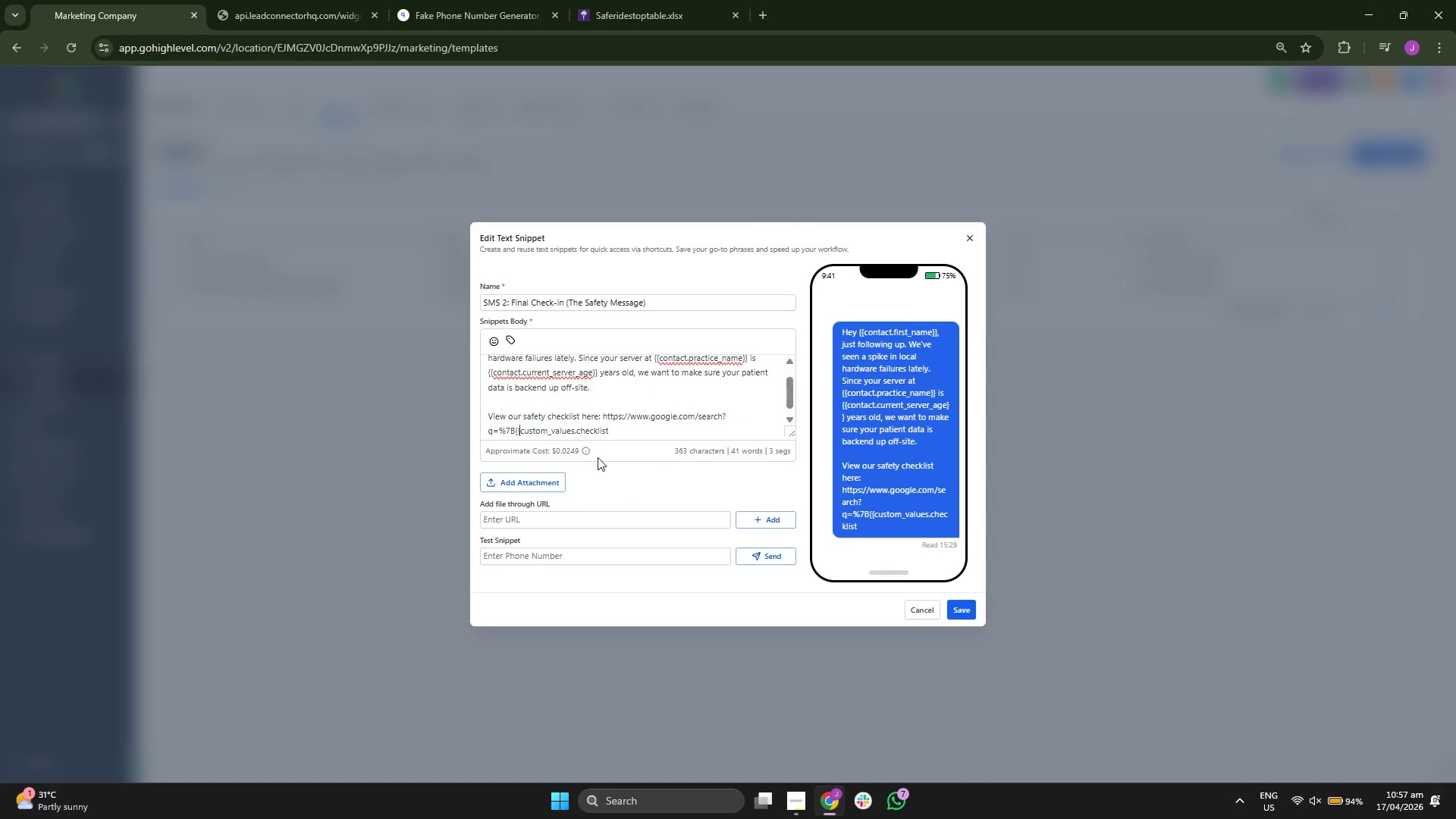 
key(ArrowRight)
 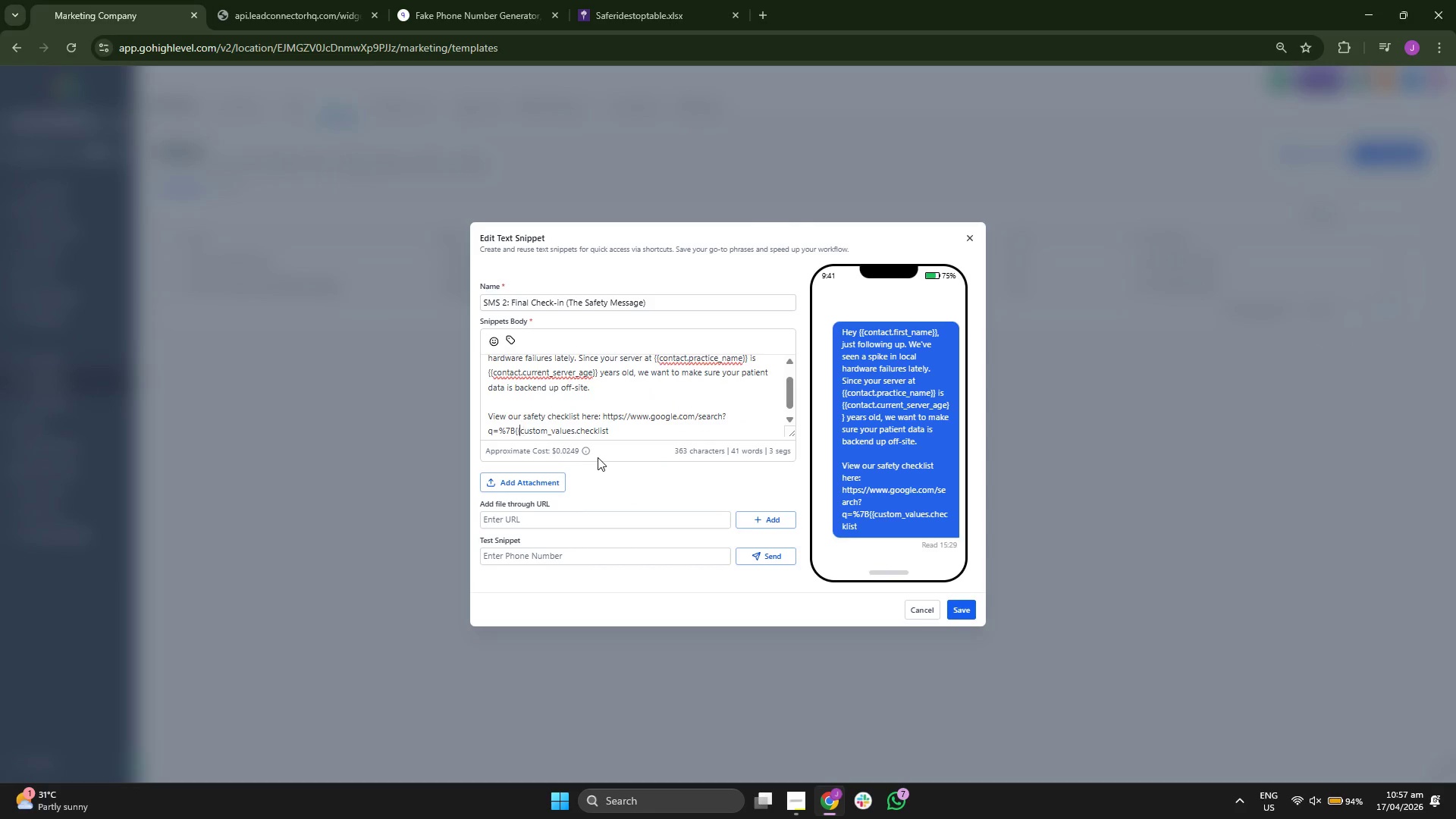 
key(ArrowLeft)
 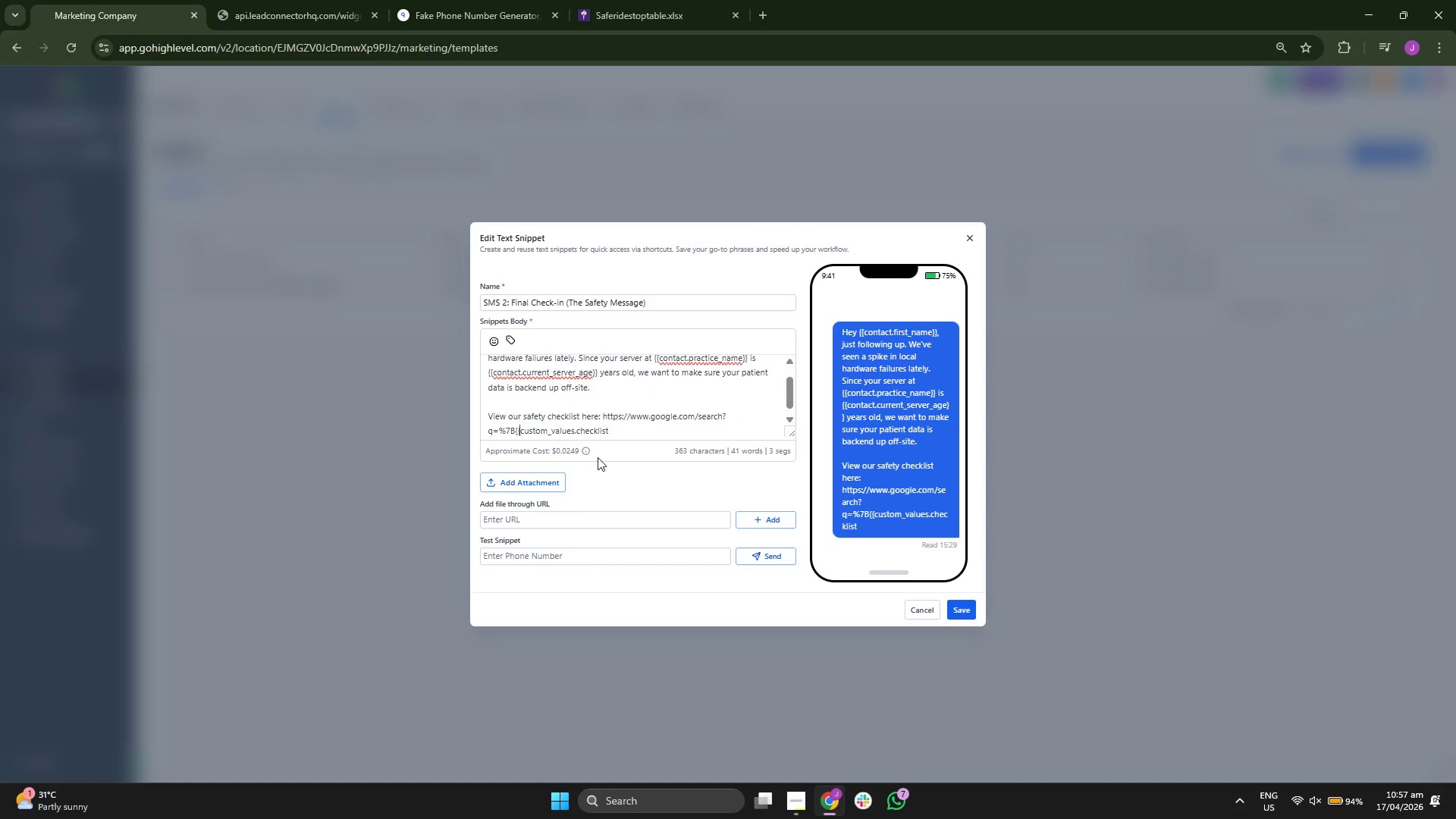 
key(Backspace)
 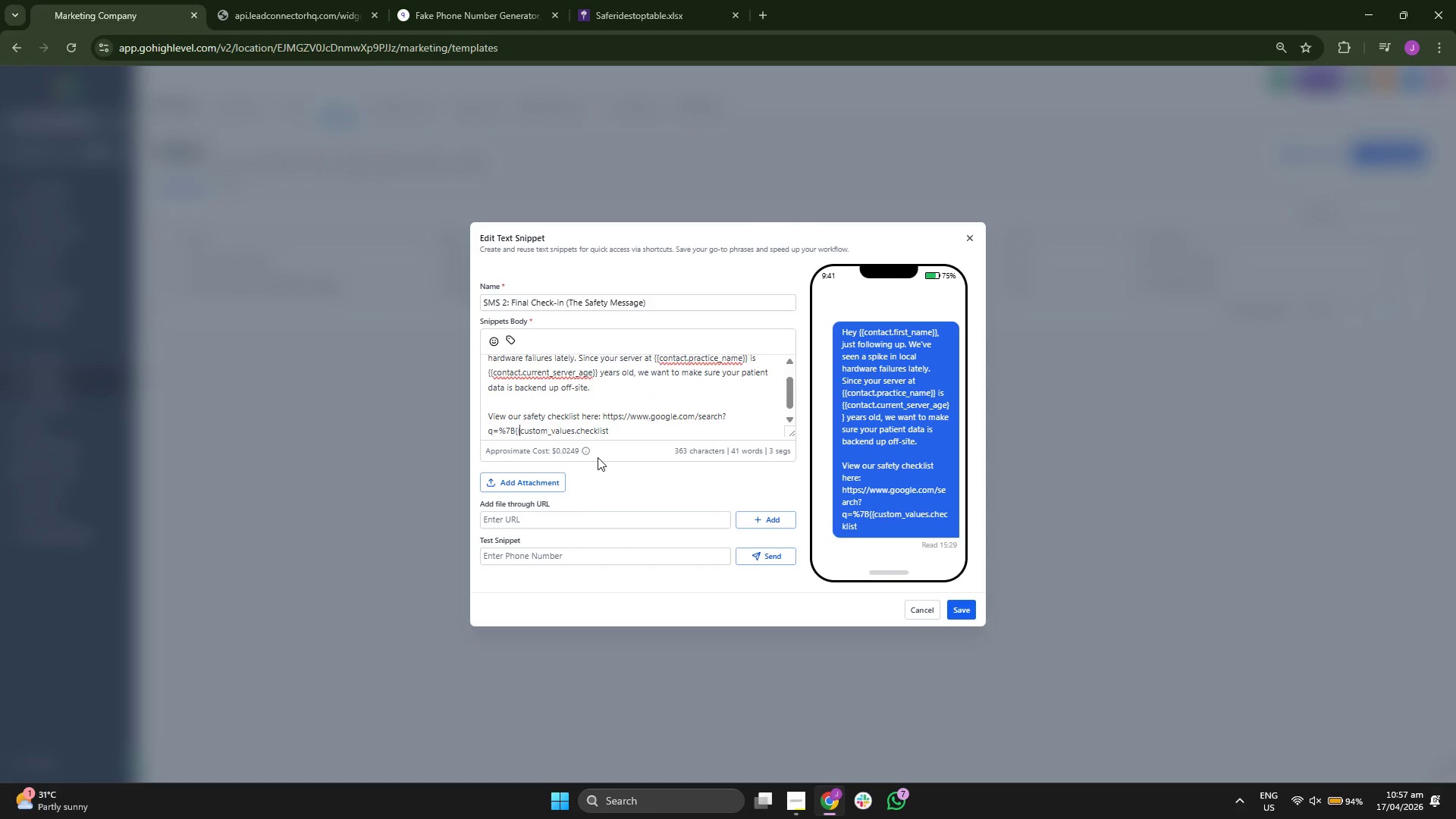 
key(Backspace)
 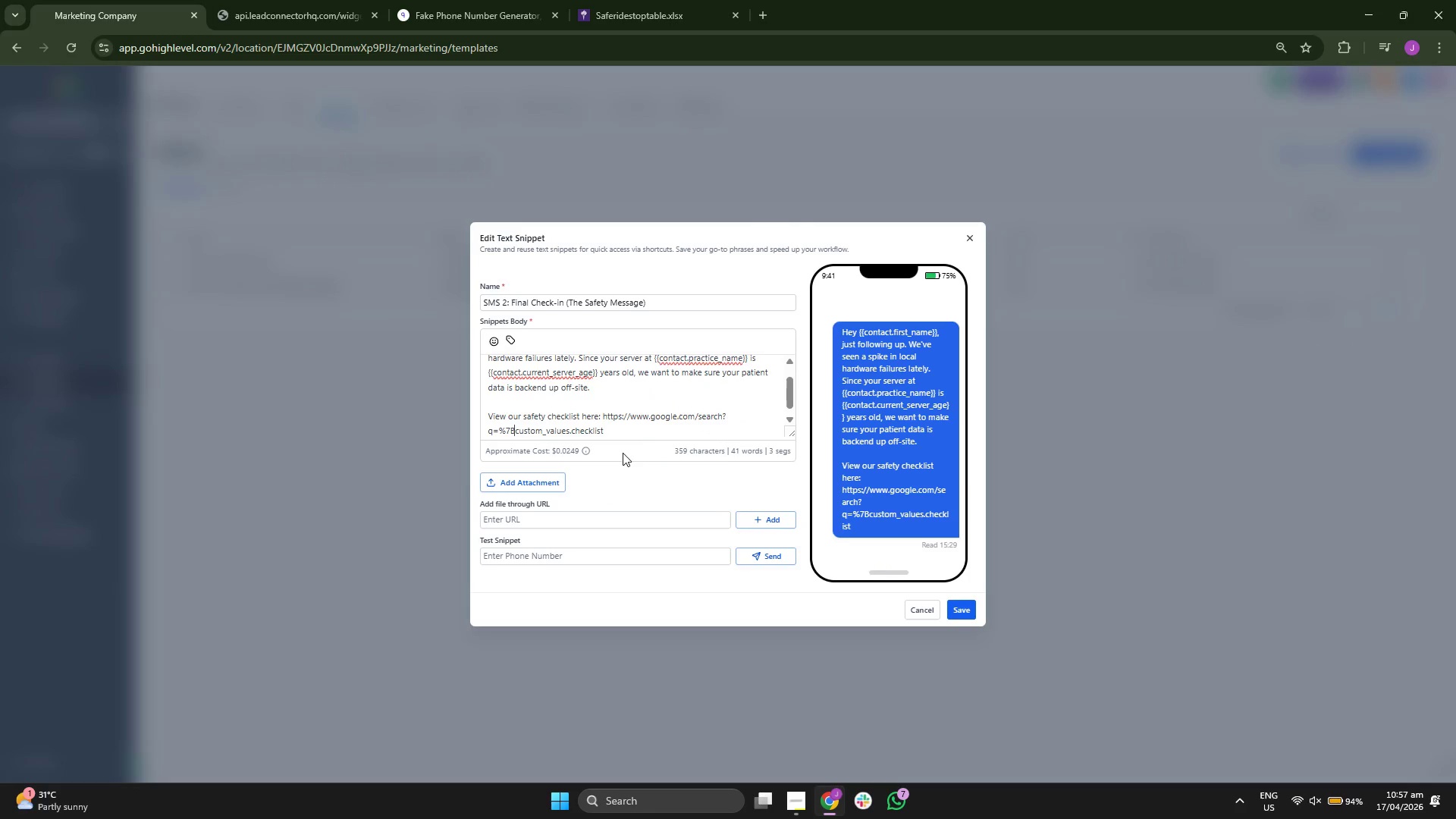 
left_click([672, 436])
 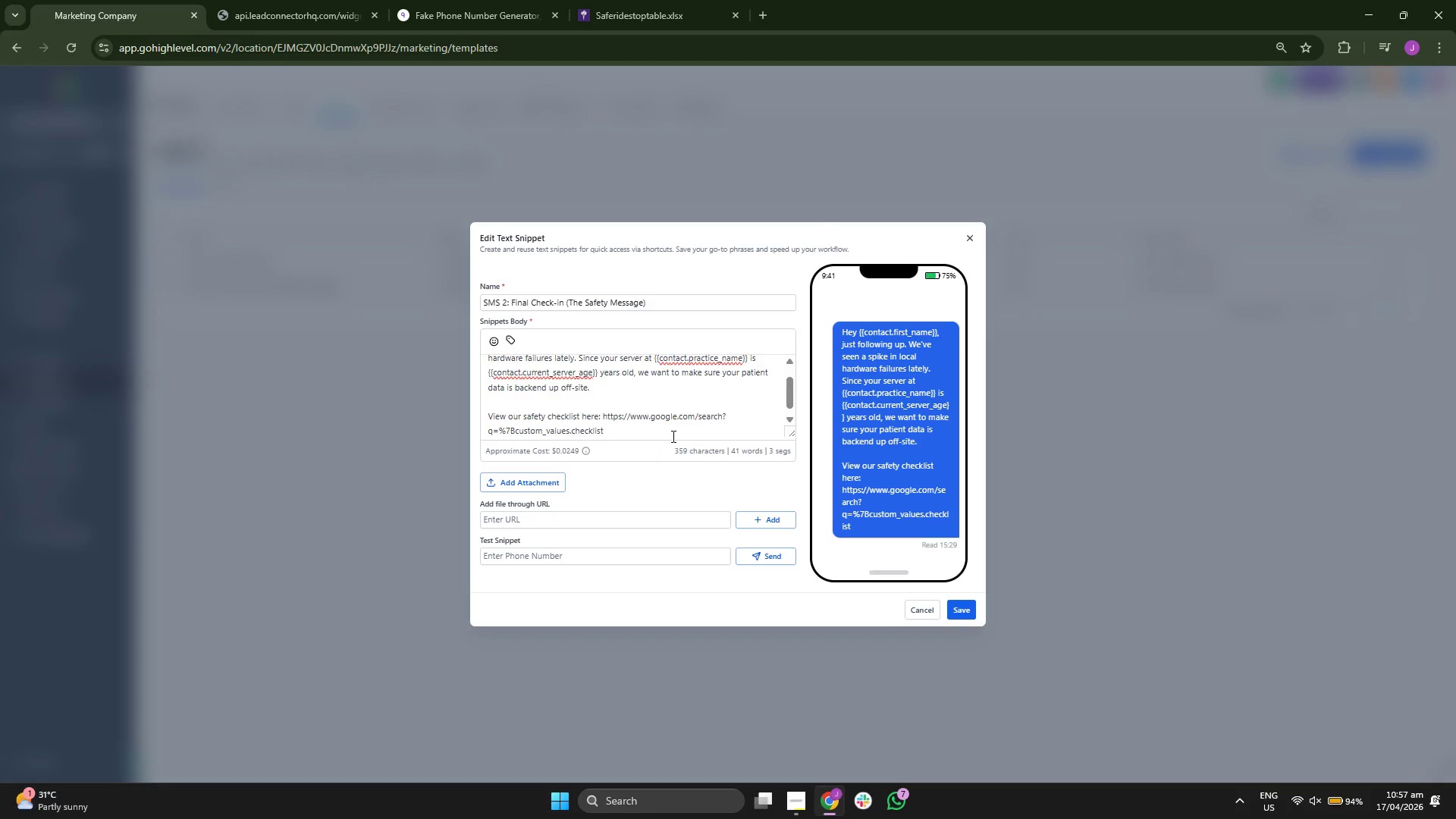 
type(%7d%7d )
 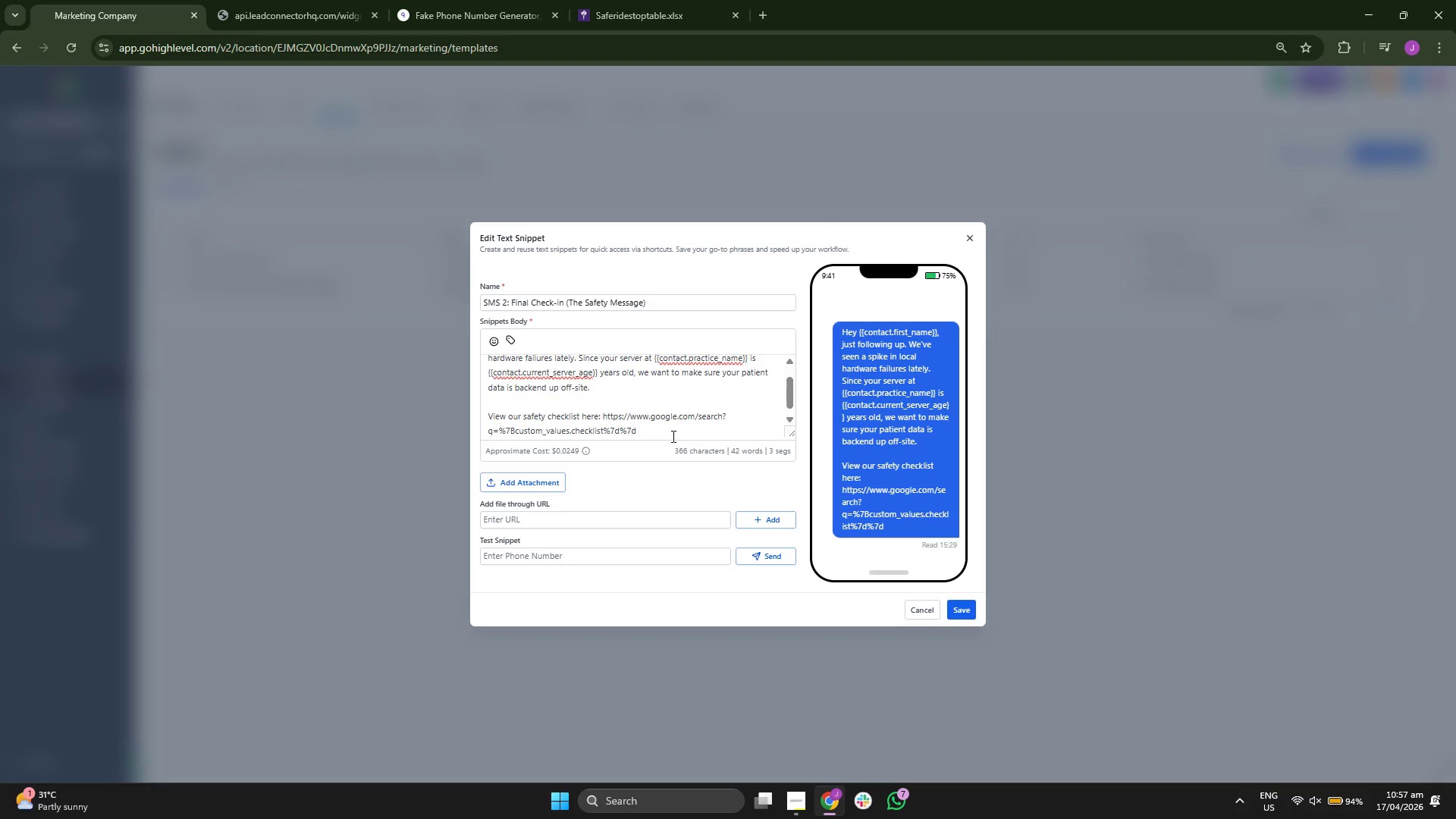 
key(ArrowLeft)
 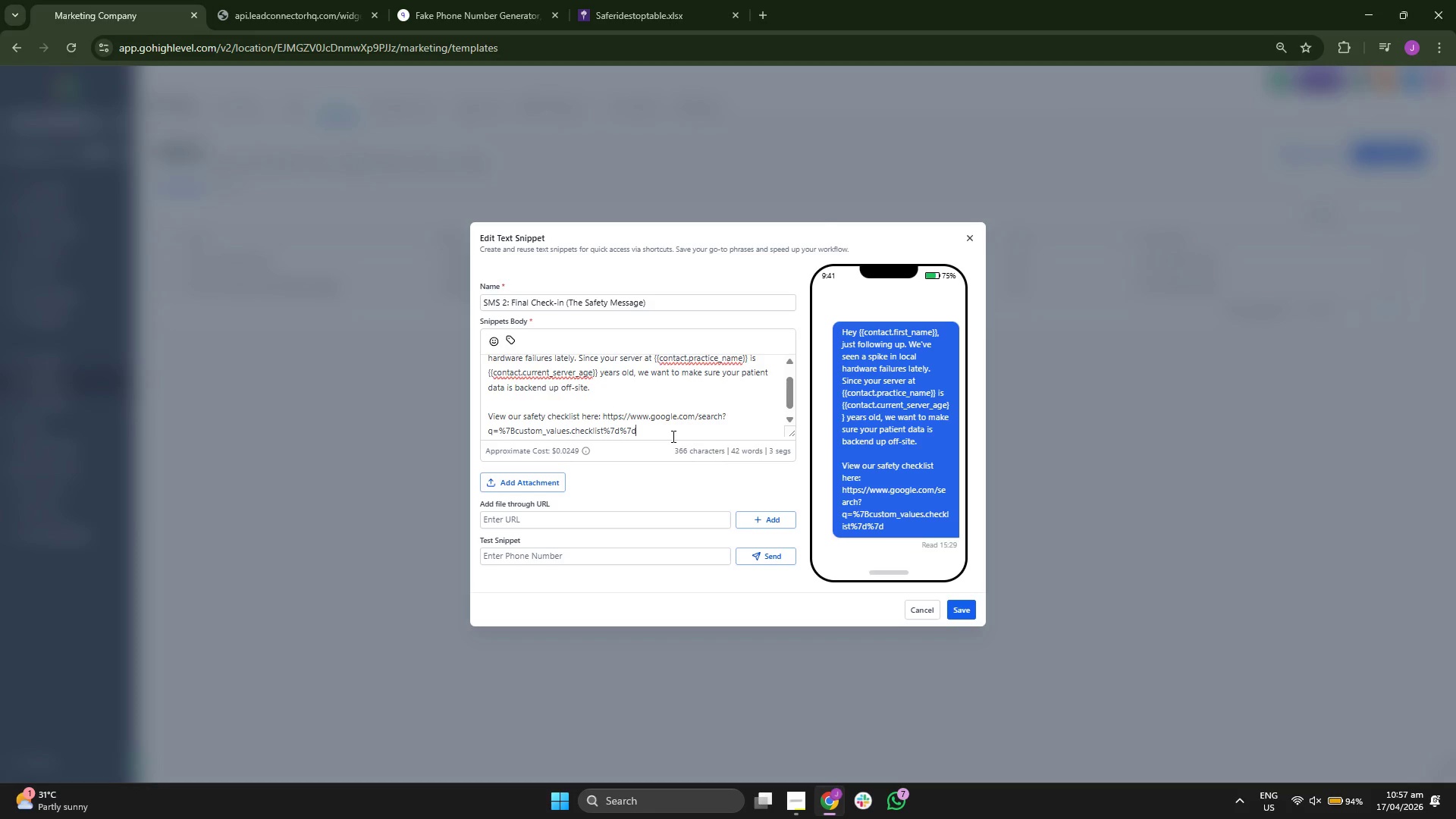 
key(Backspace)
 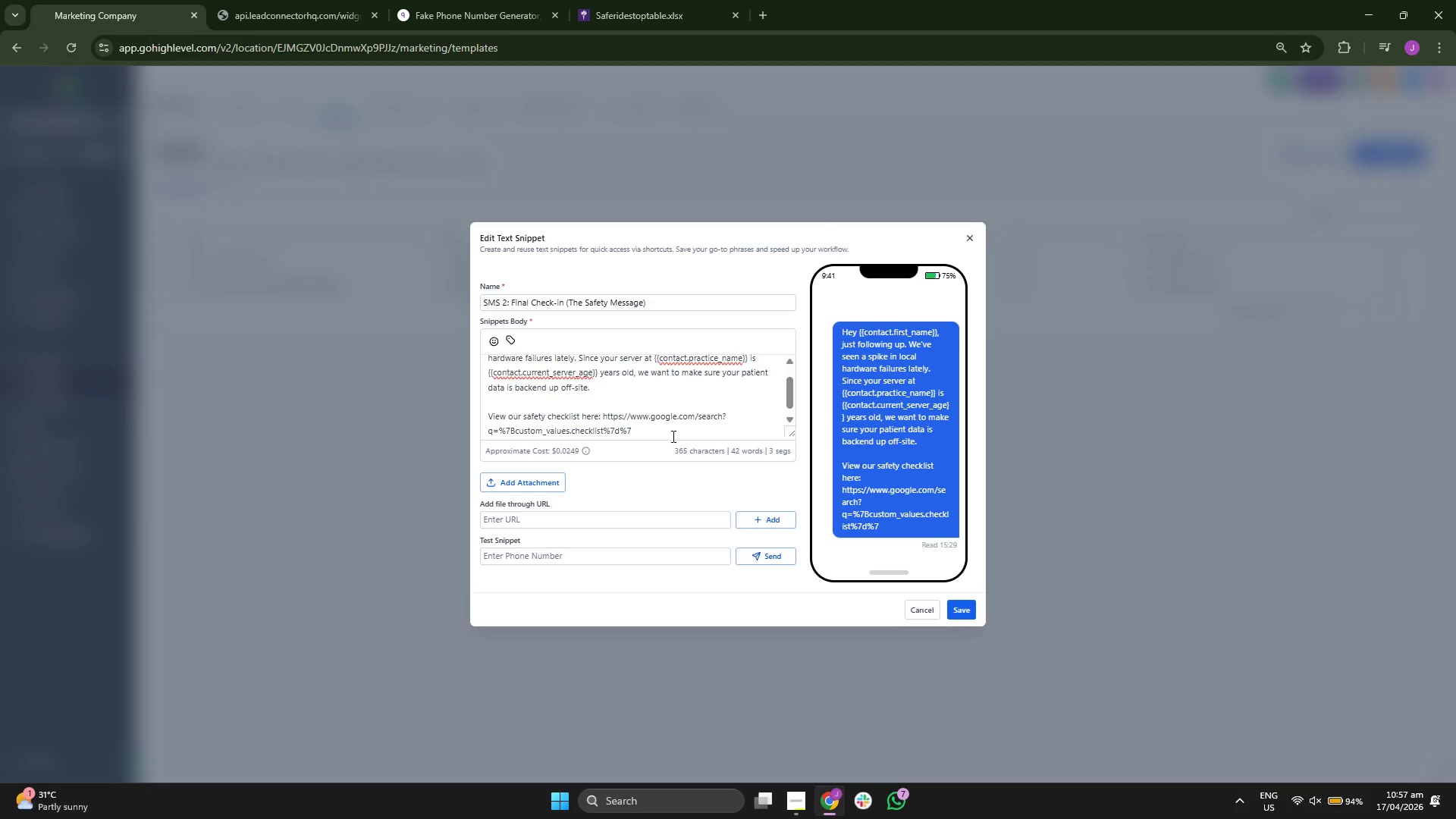 
key(CapsLock)
 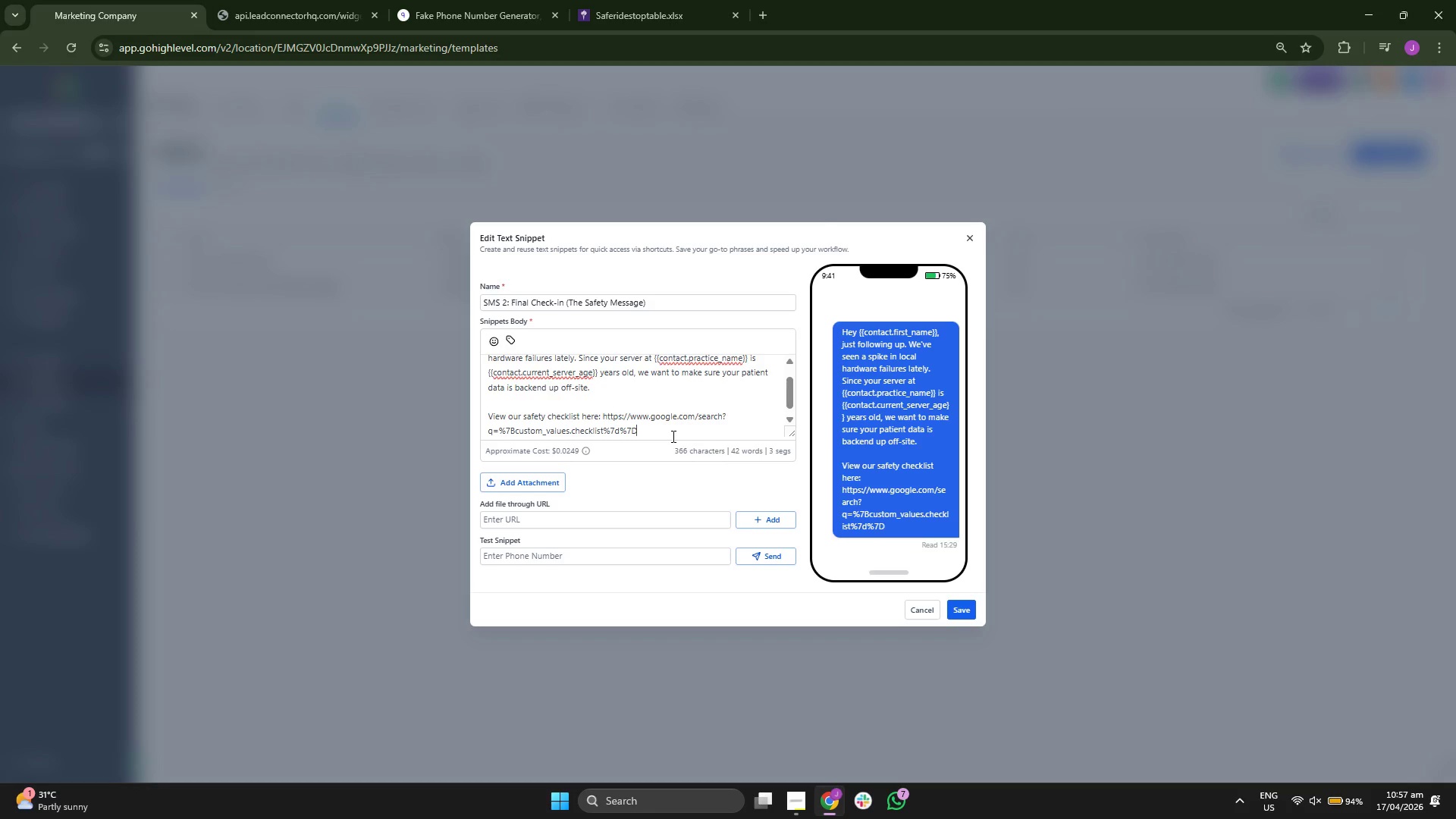 
key(D)
 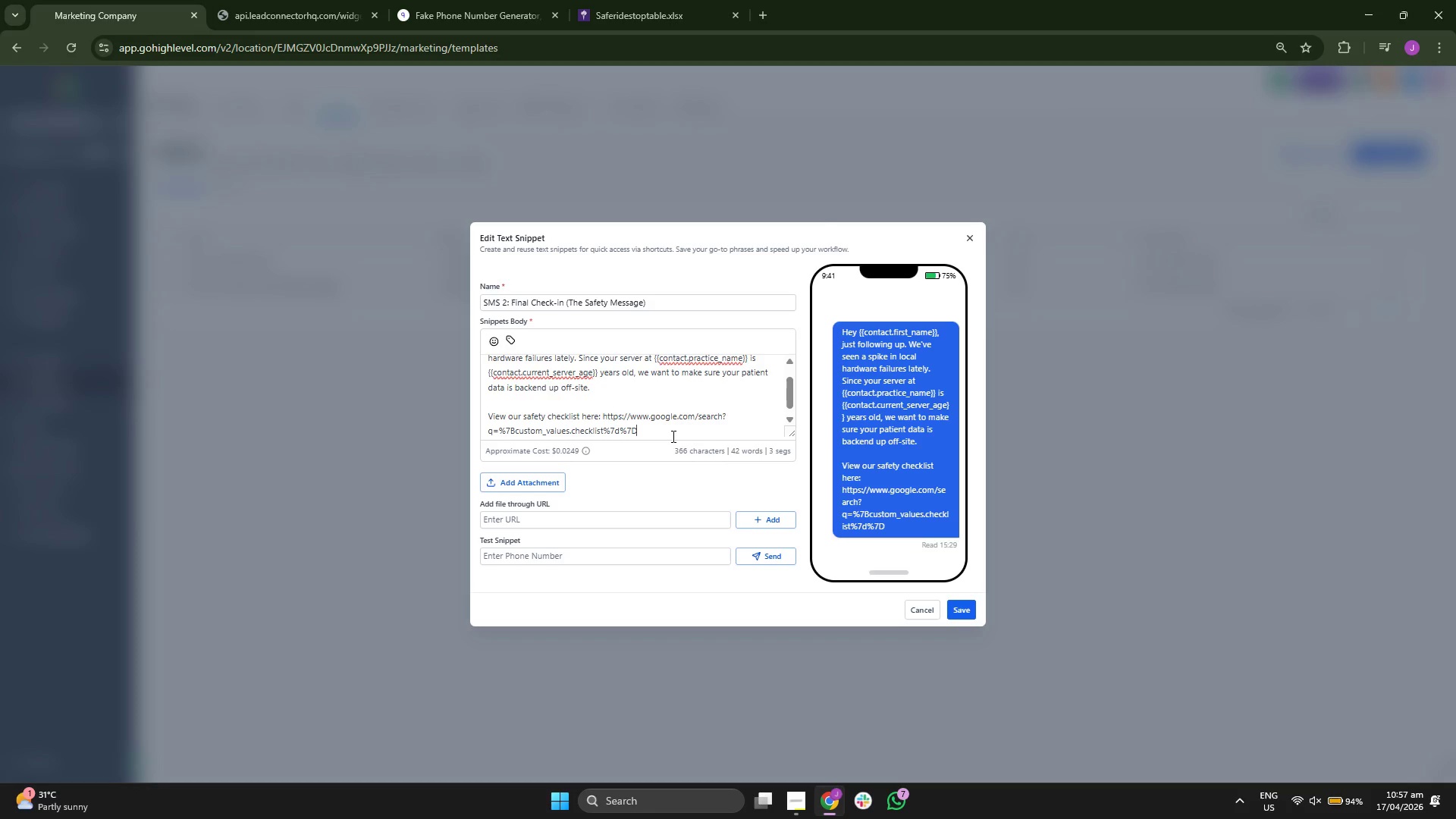 
key(ArrowLeft)
 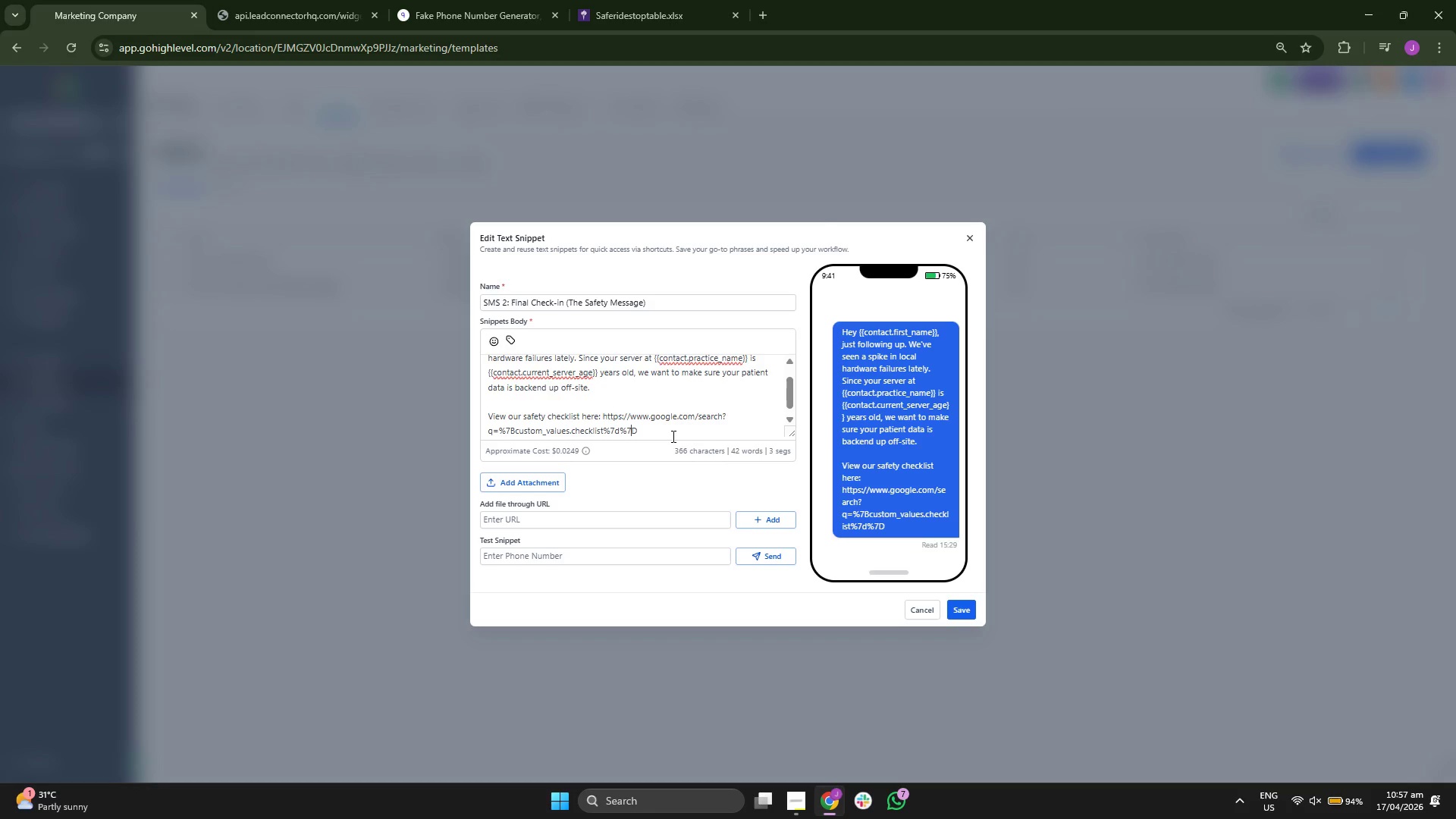 
key(ArrowLeft)
 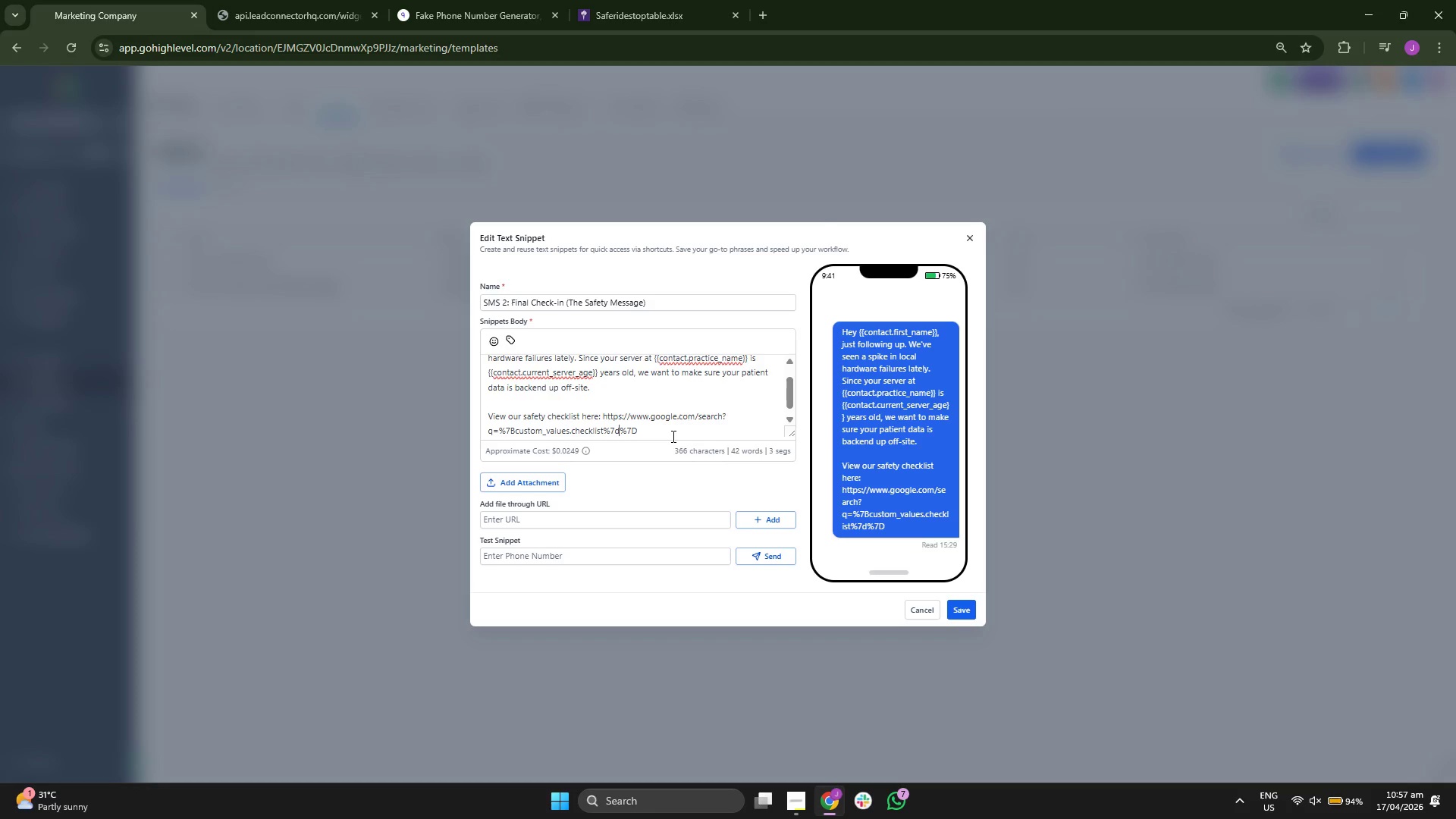 
key(ArrowLeft)
 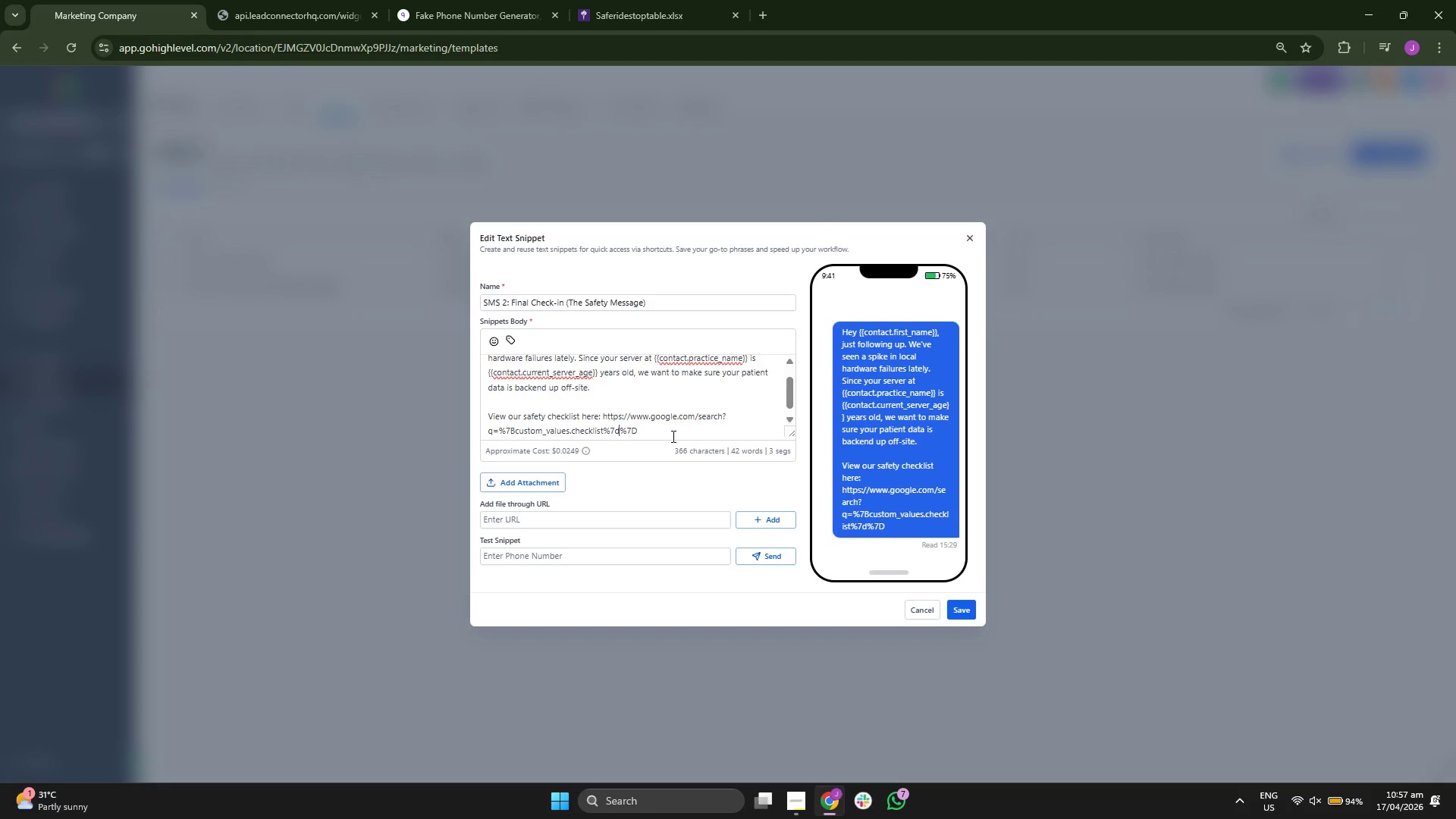 
key(Backspace)
 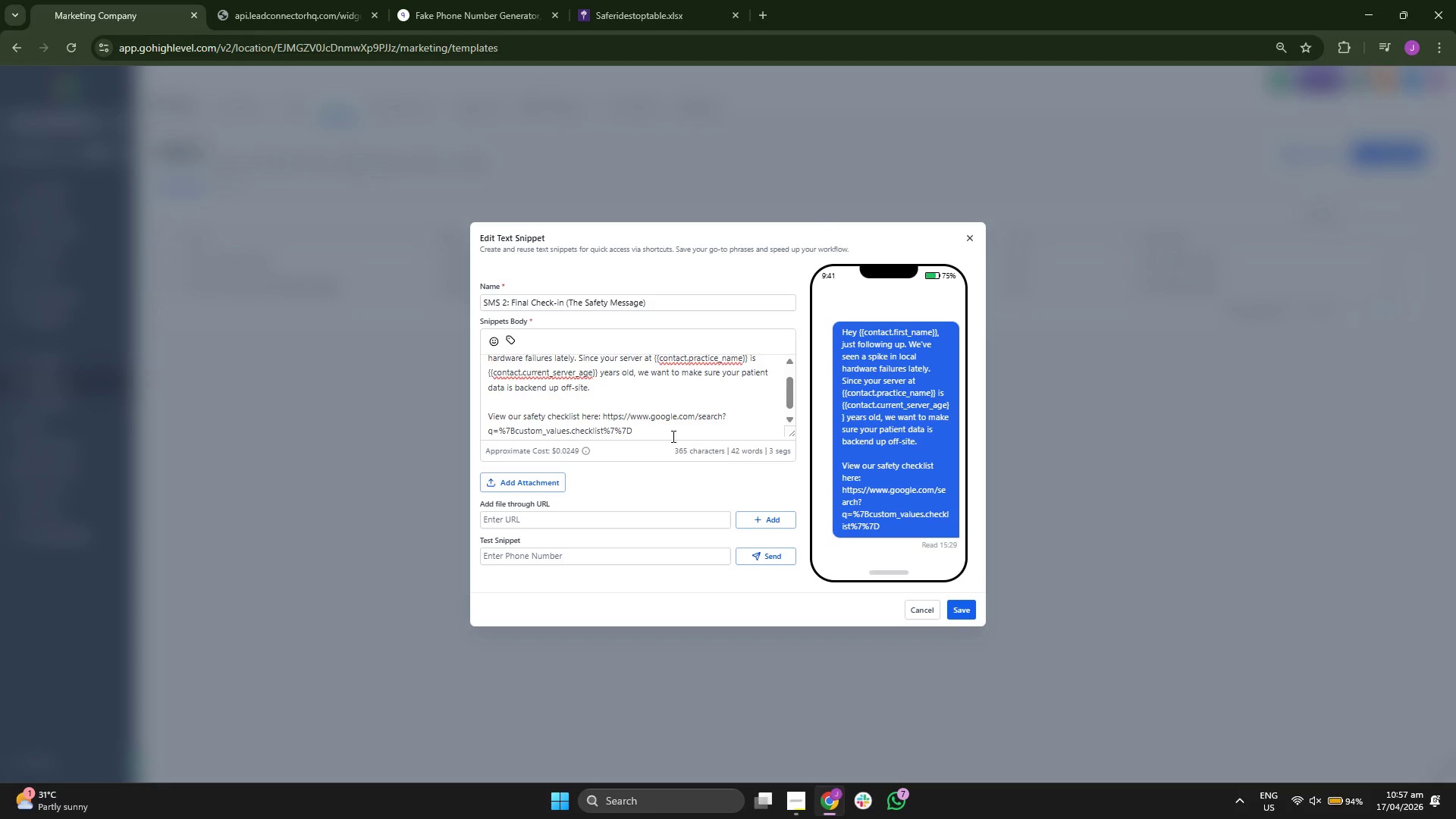 
key(D)
 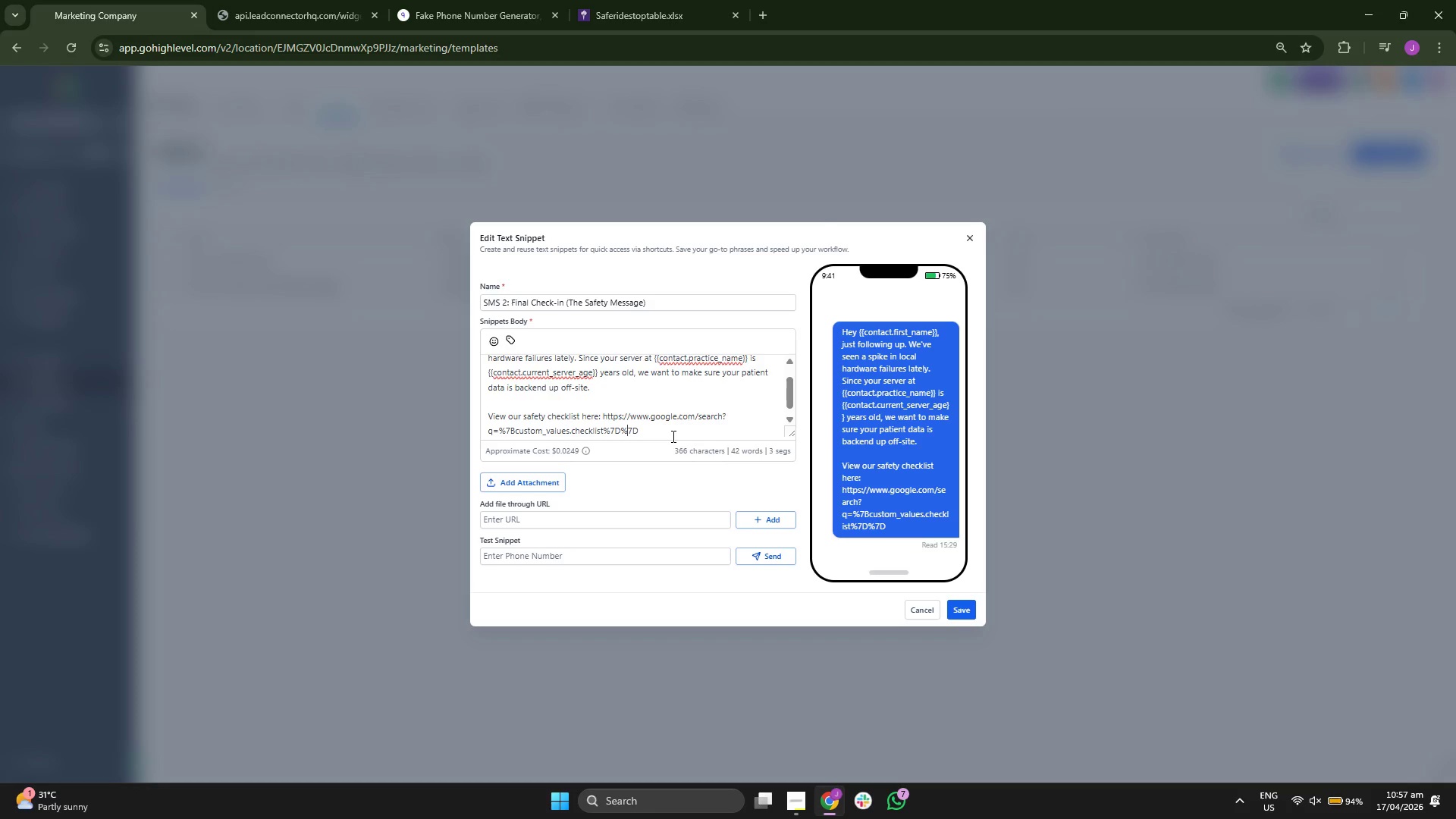 
key(ArrowRight)
 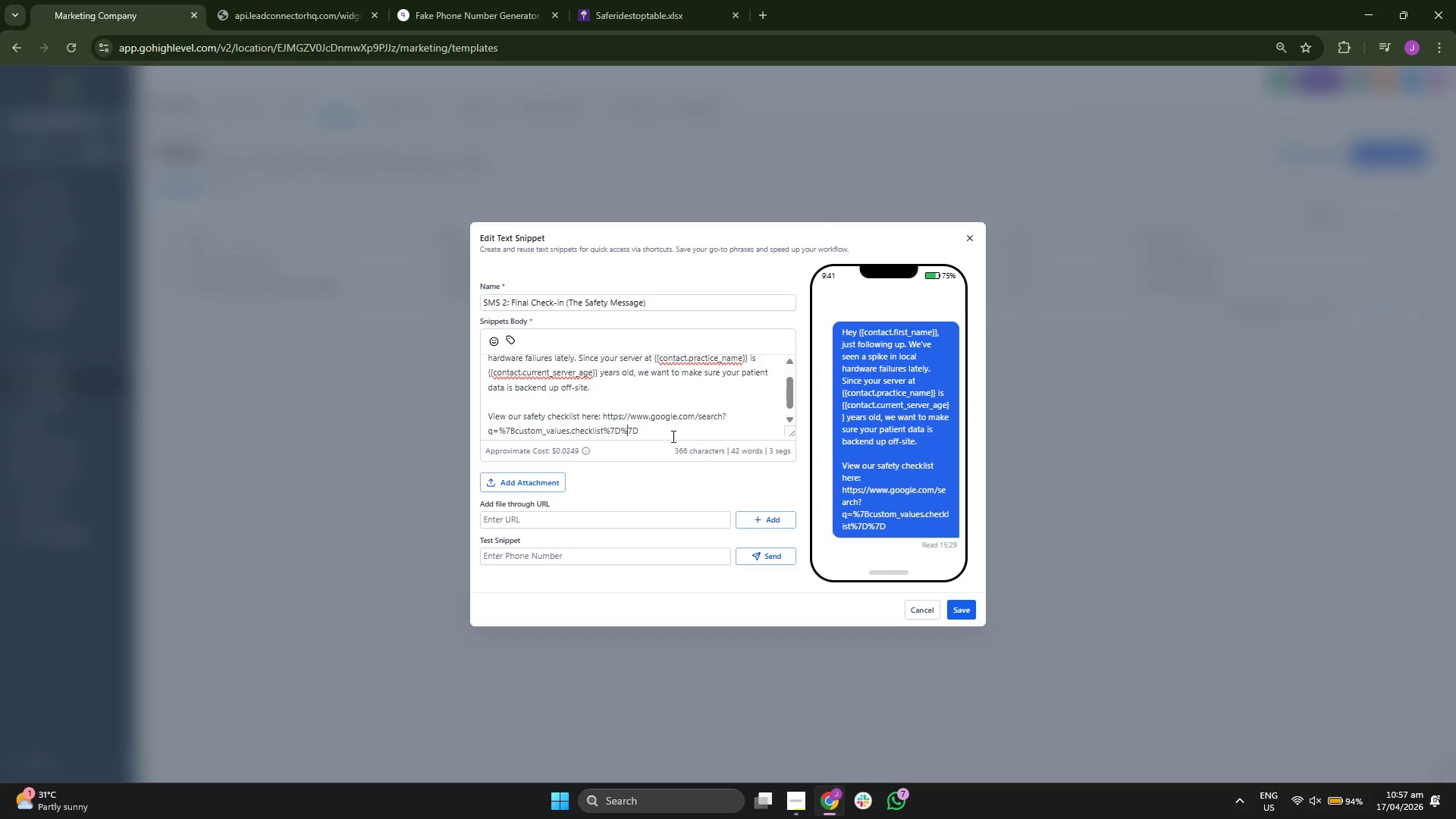 
key(ArrowRight)
 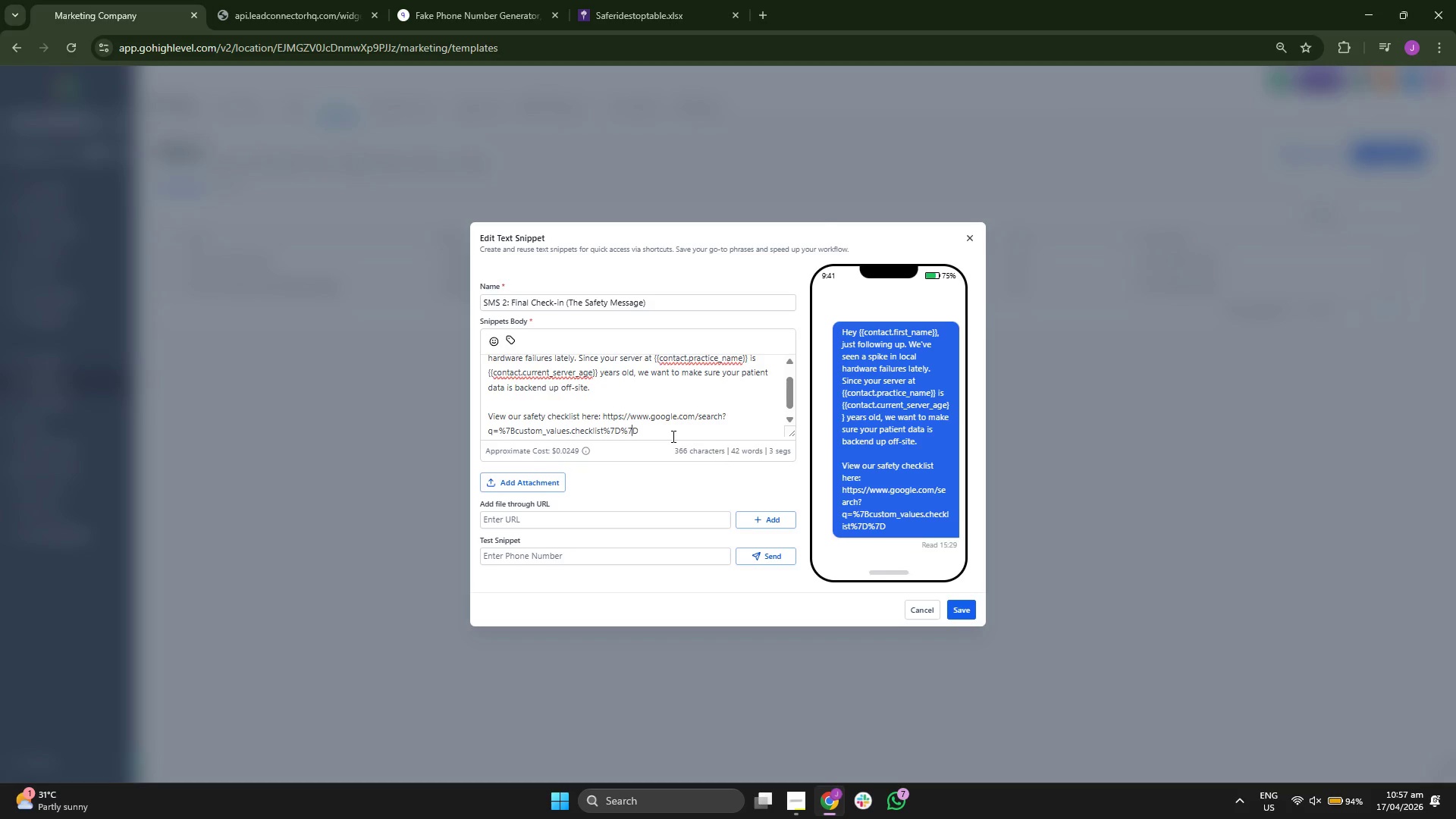 
key(ArrowRight)
 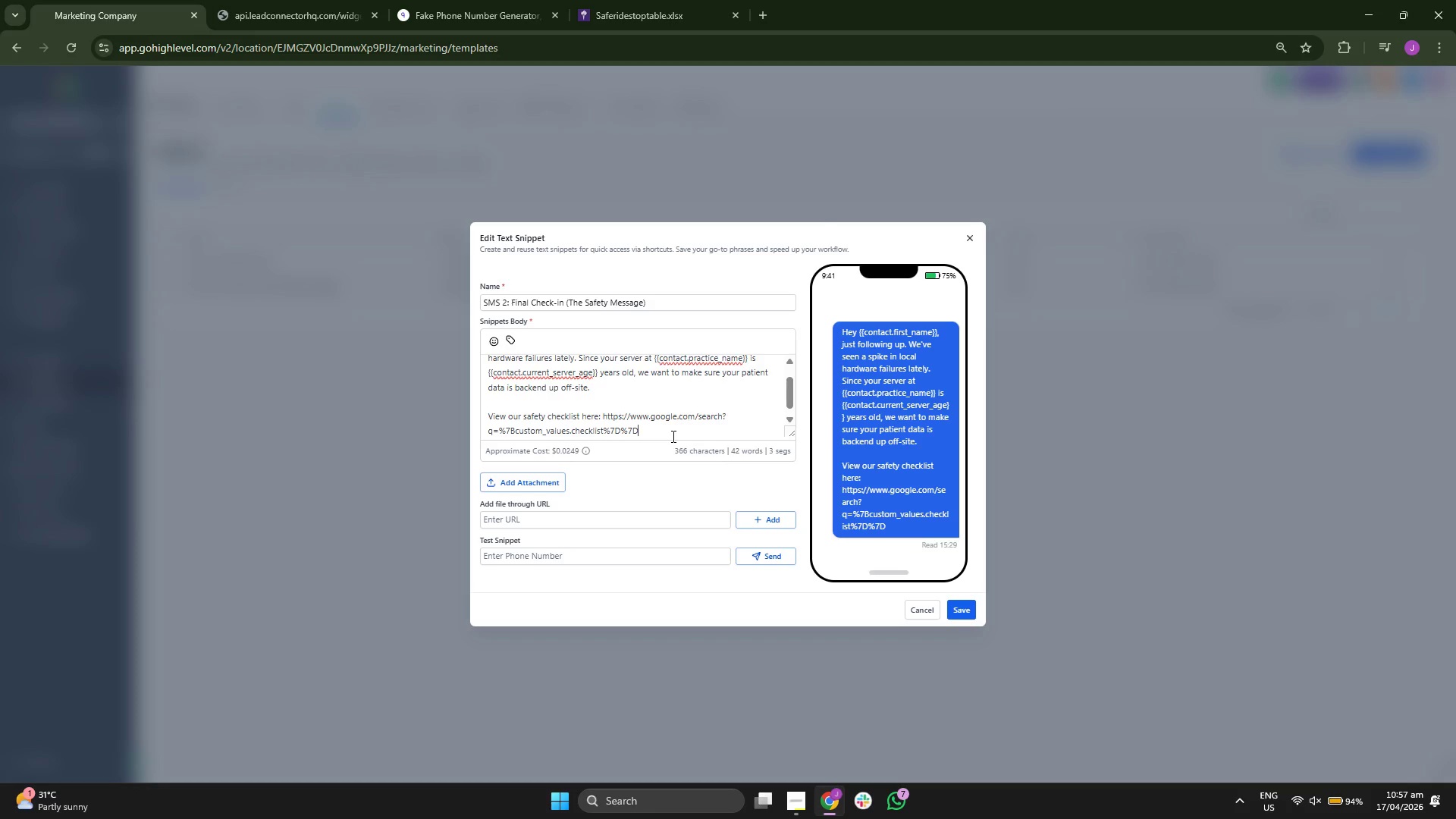 
type( or reply STOP)
 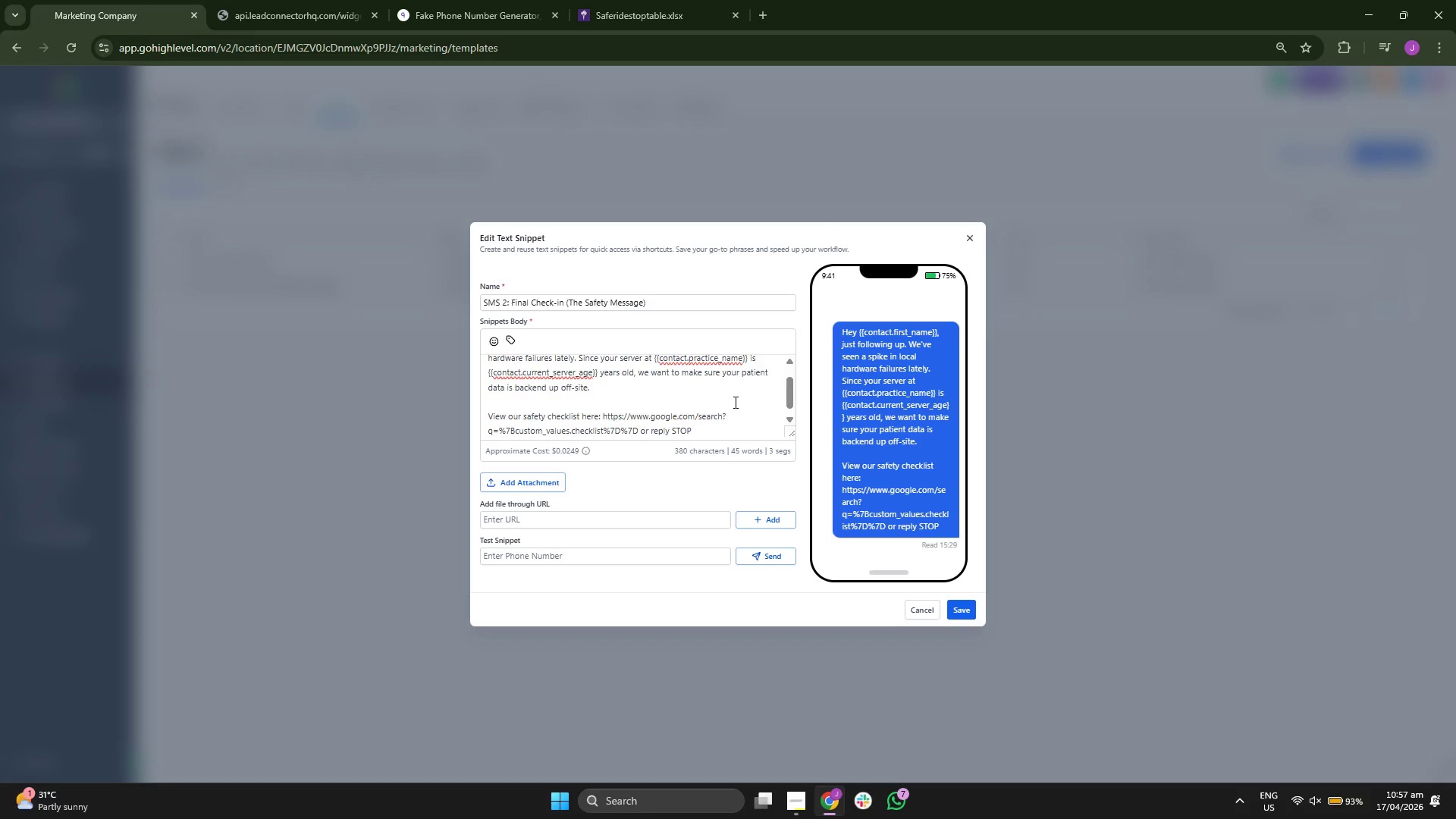 
type( to opt out.)
 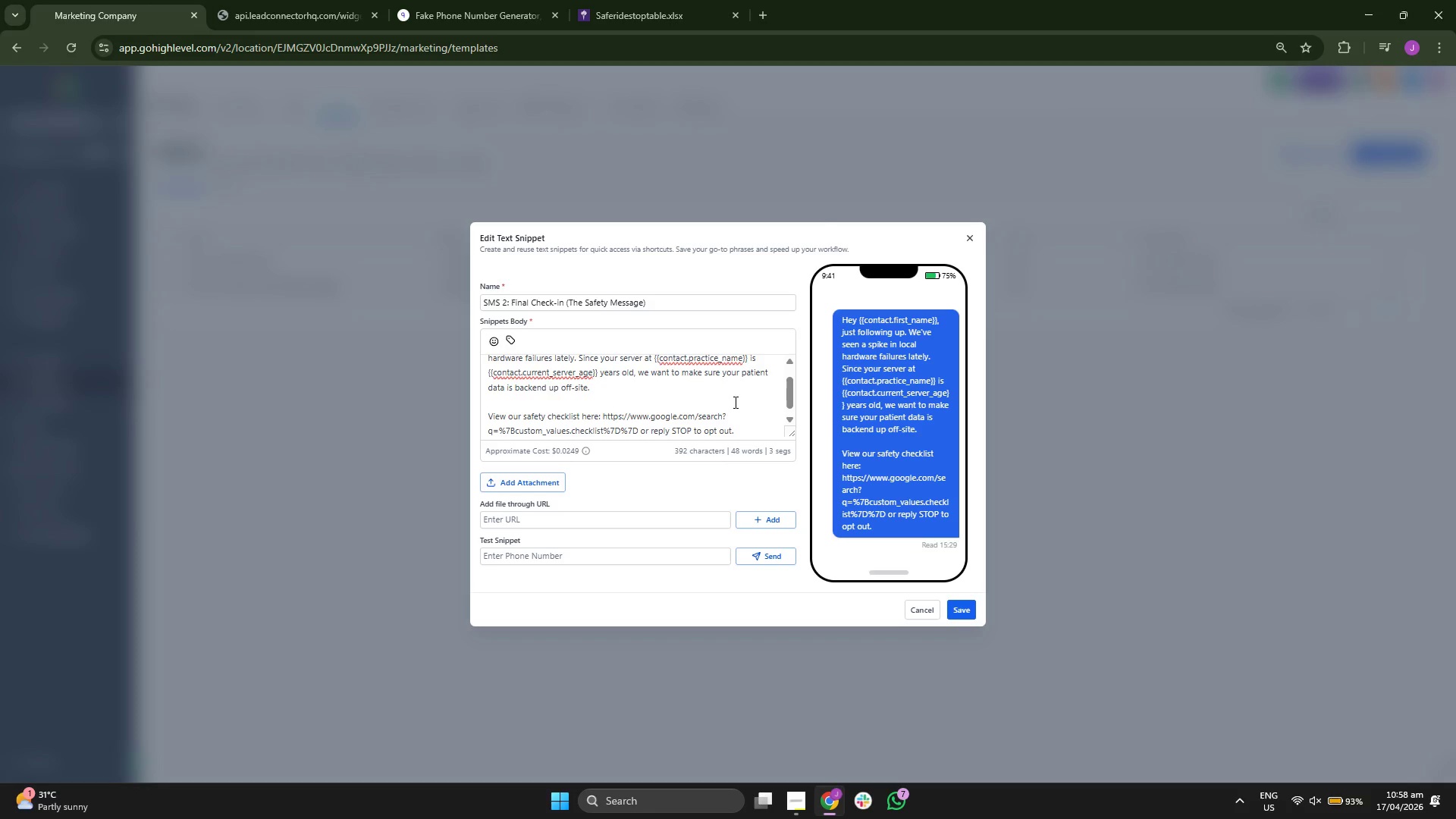 
scroll: coordinate [734, 402], scroll_direction: down, amount: 3.0
 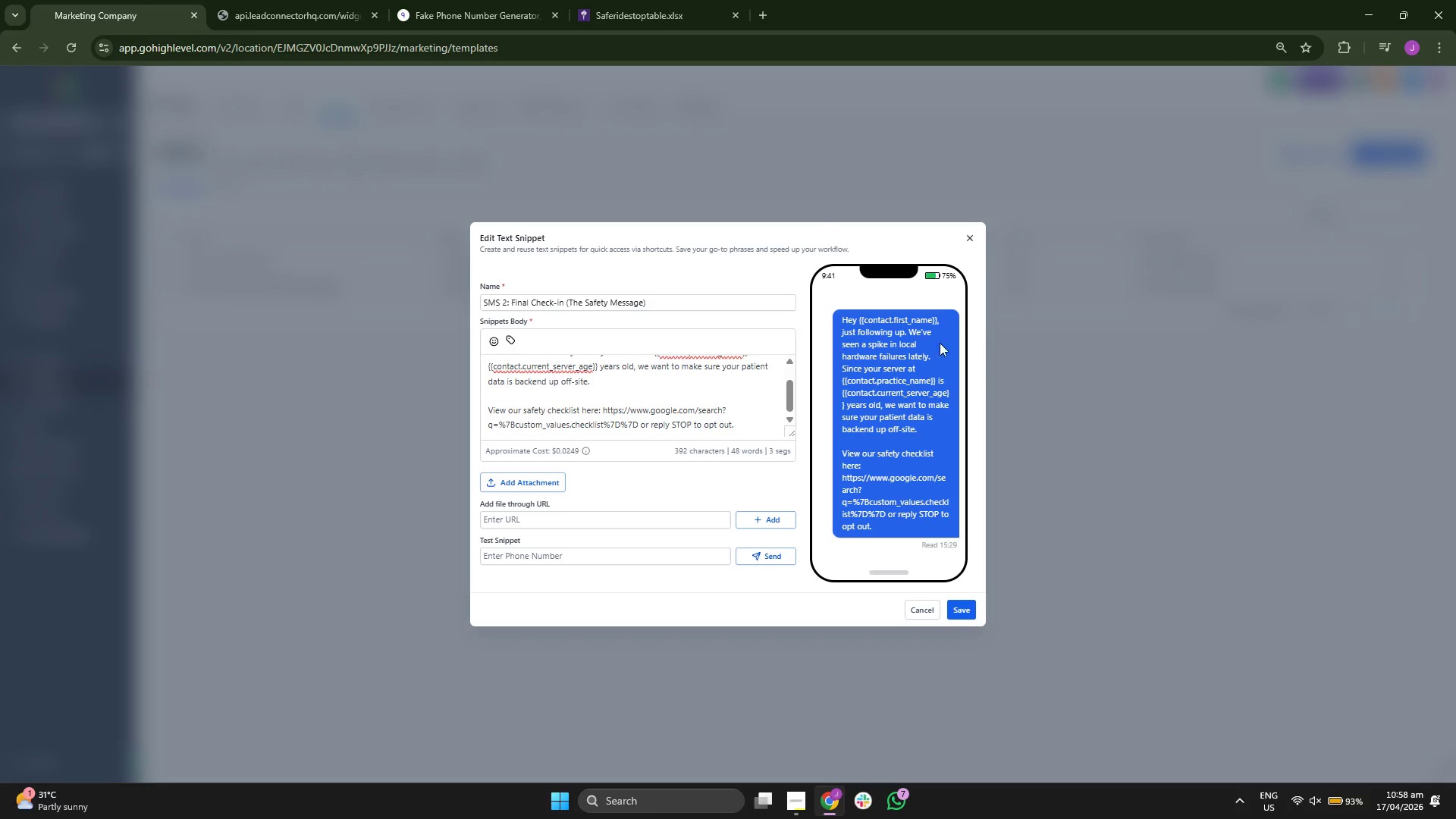 
left_click_drag(start_coordinate=[840, 323], to_coordinate=[899, 323])
 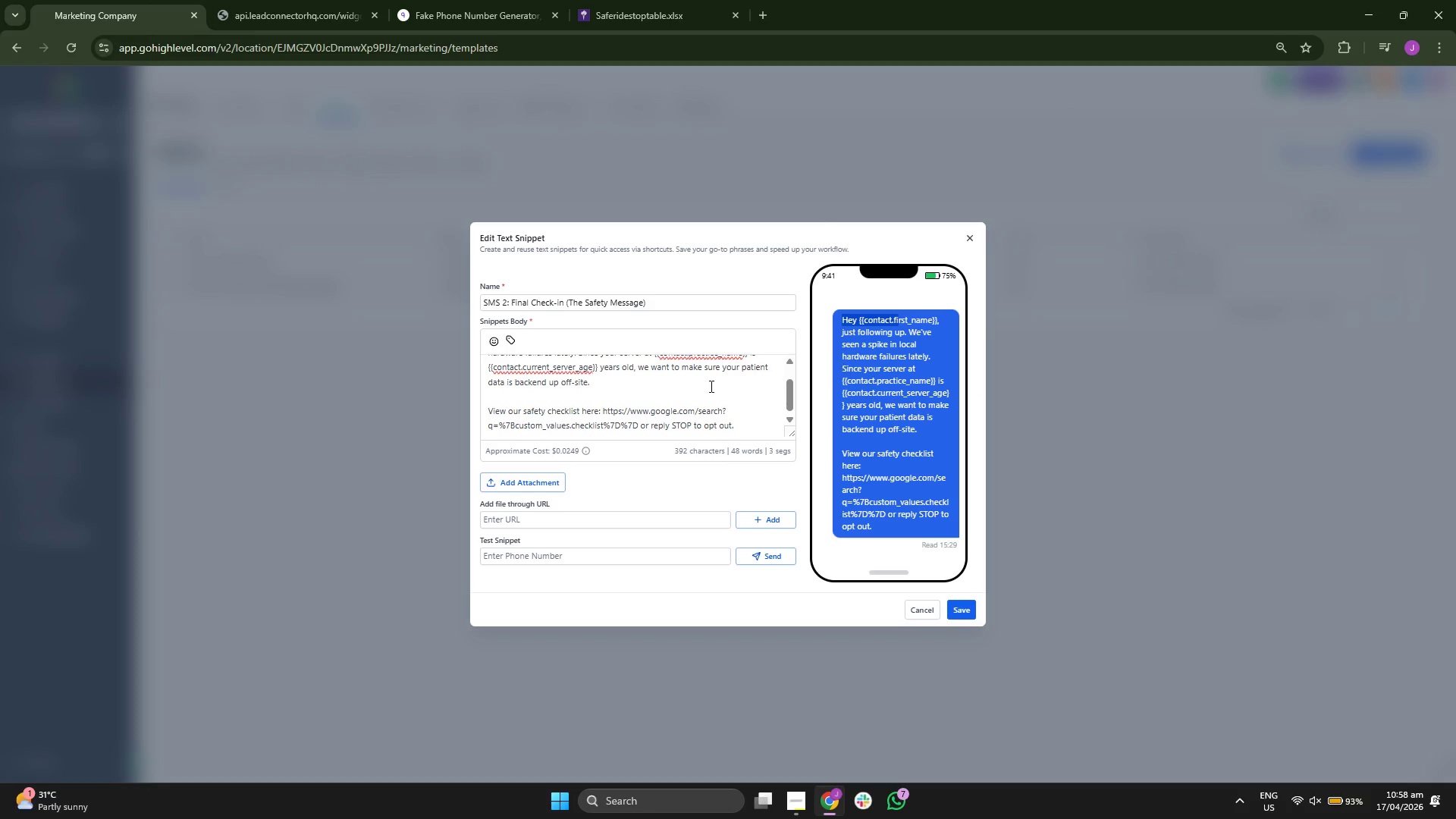 
scroll: coordinate [706, 390], scroll_direction: up, amount: 2.0
 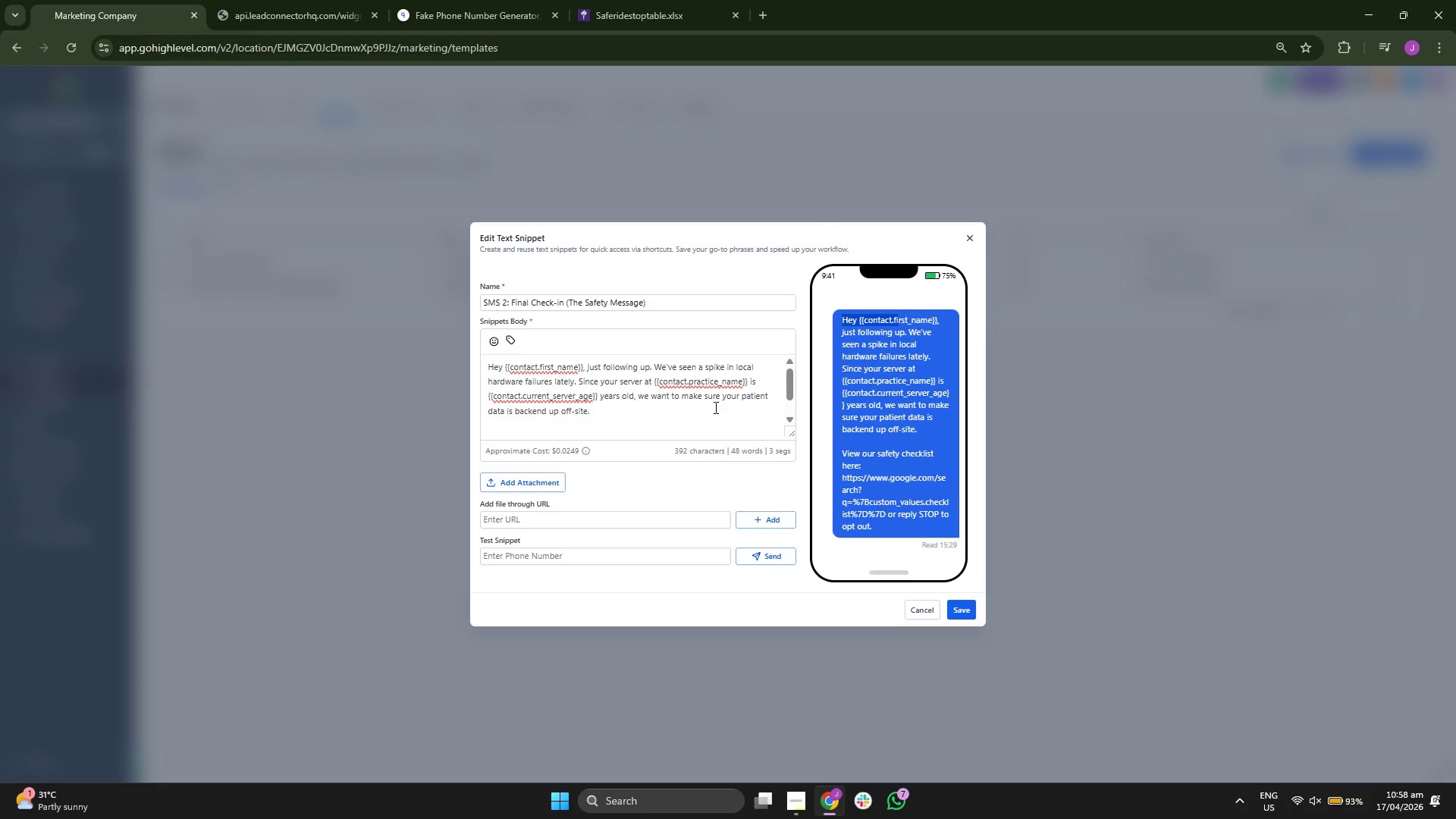 
left_click([712, 410])
 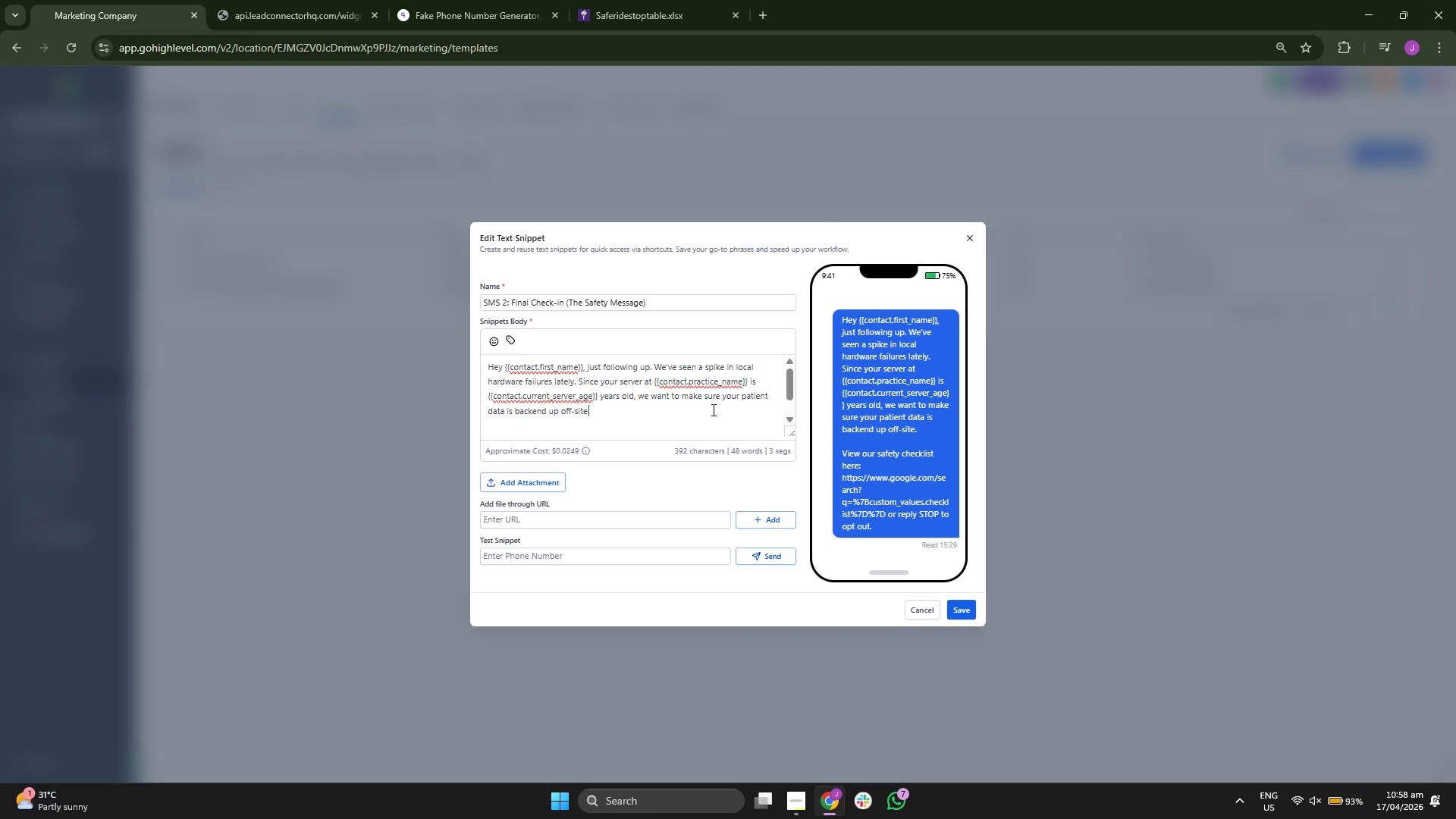 
left_click([751, 423])
 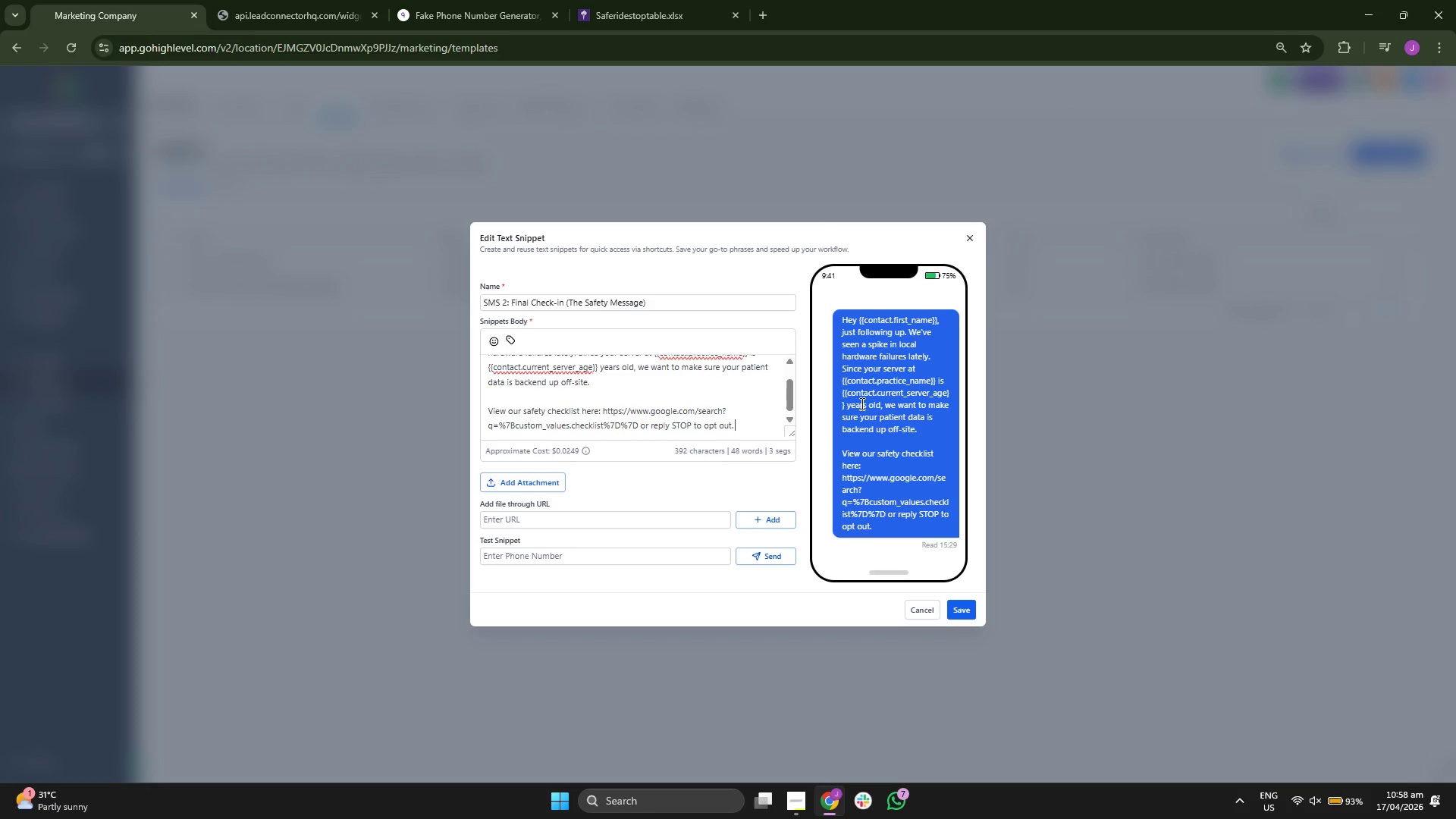 
scroll: coordinate [738, 410], scroll_direction: down, amount: 3.0
 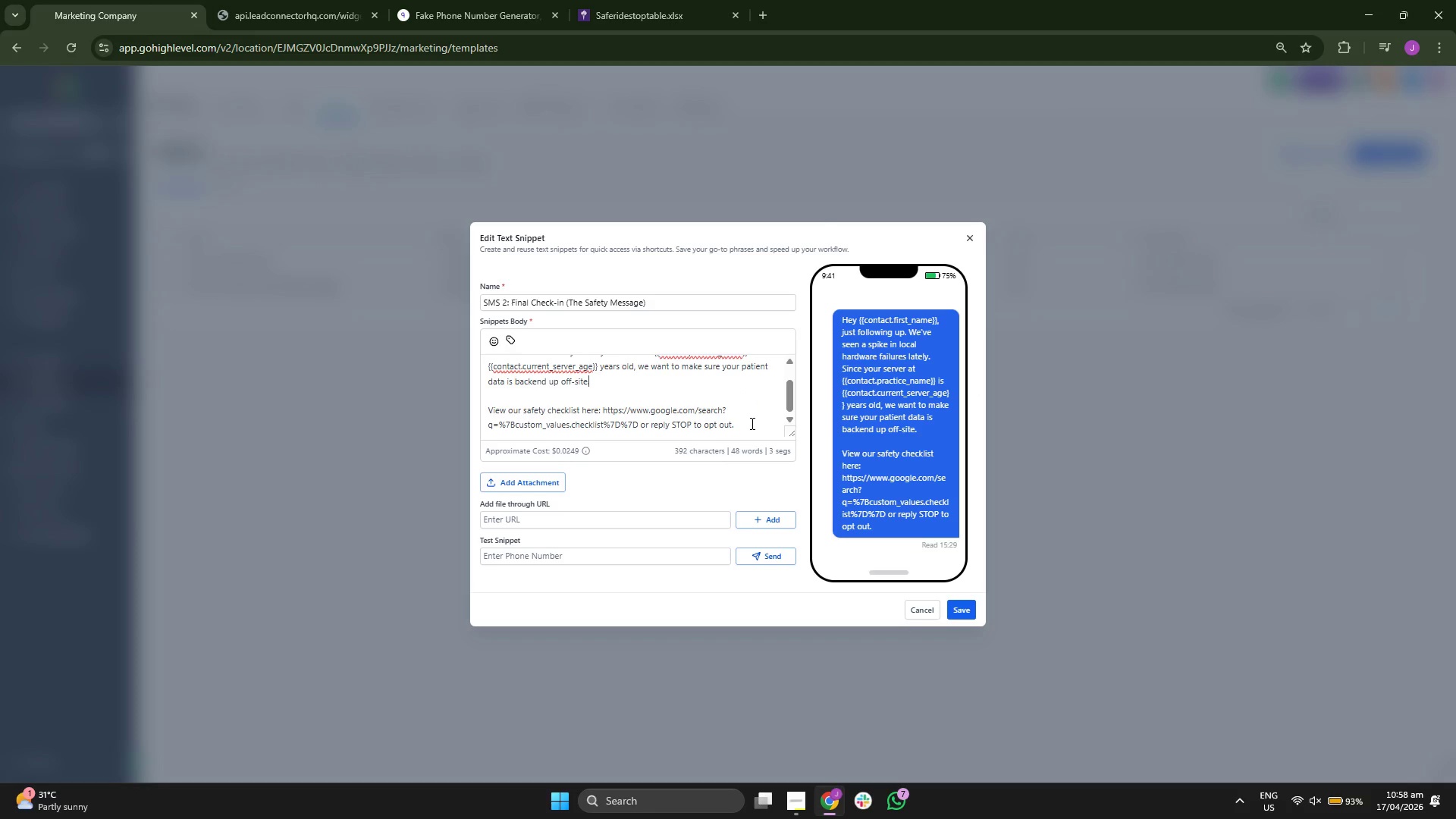 
double_click([866, 401])
 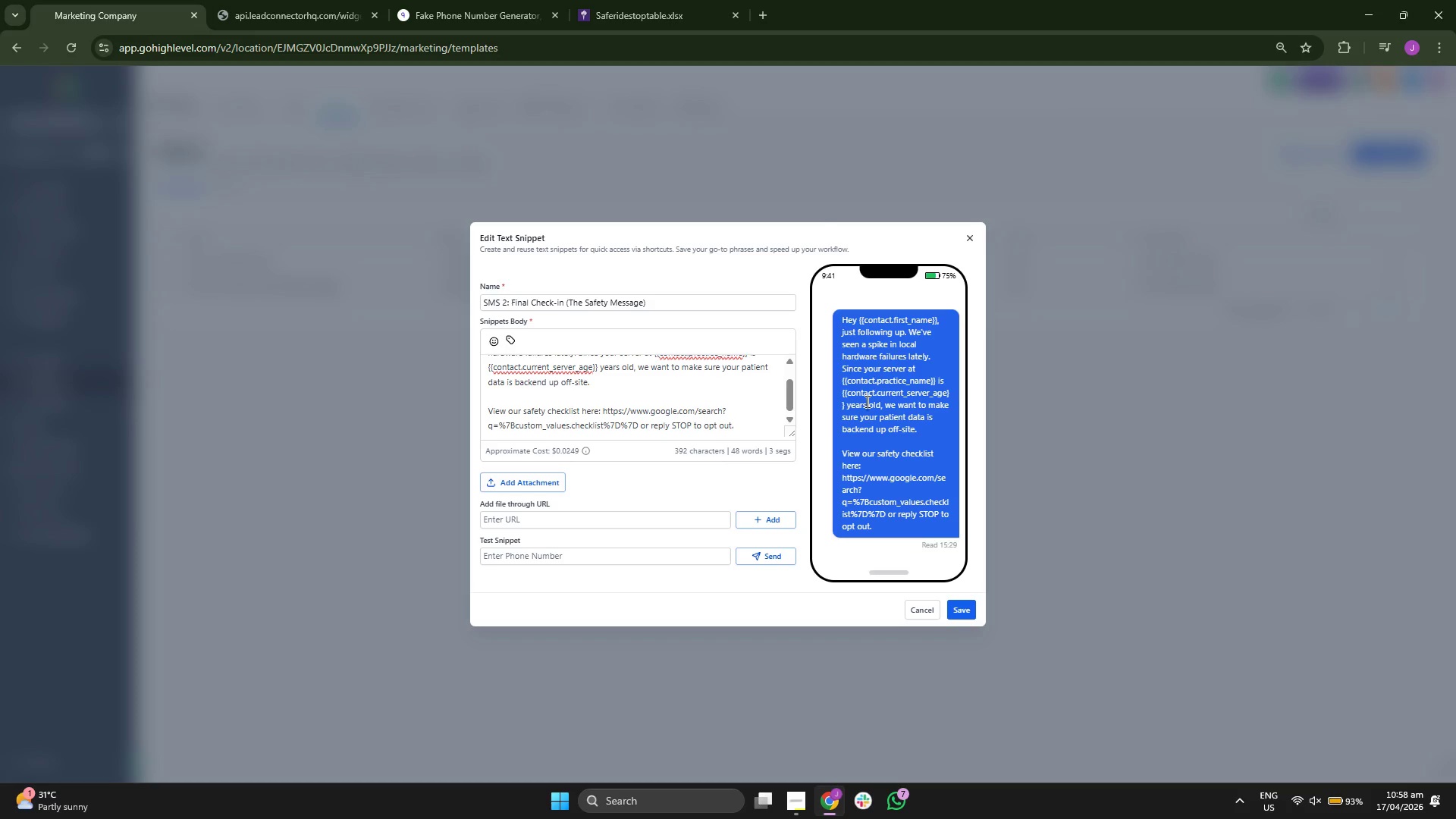 
triple_click([866, 401])
 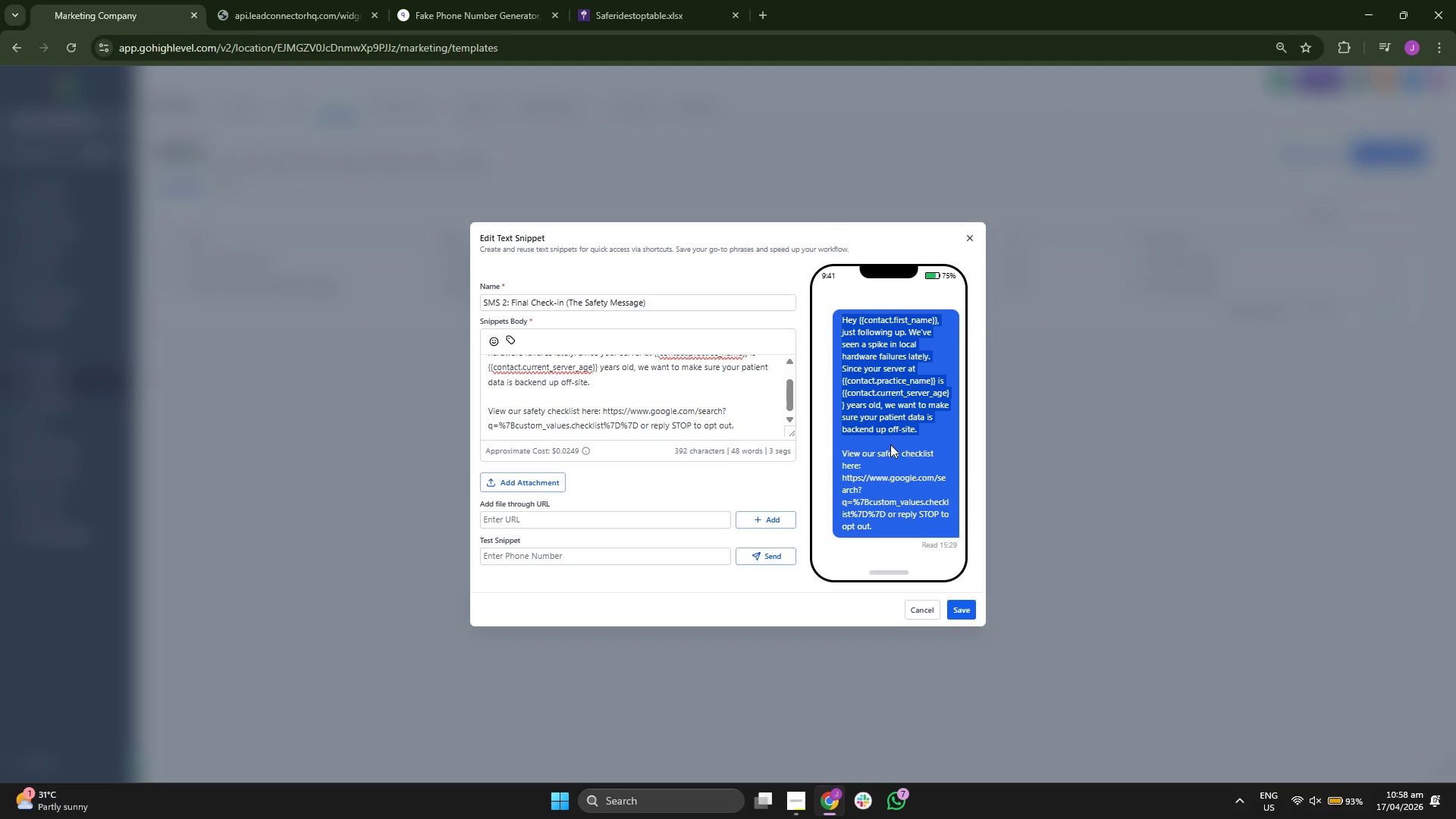 
left_click([896, 445])
 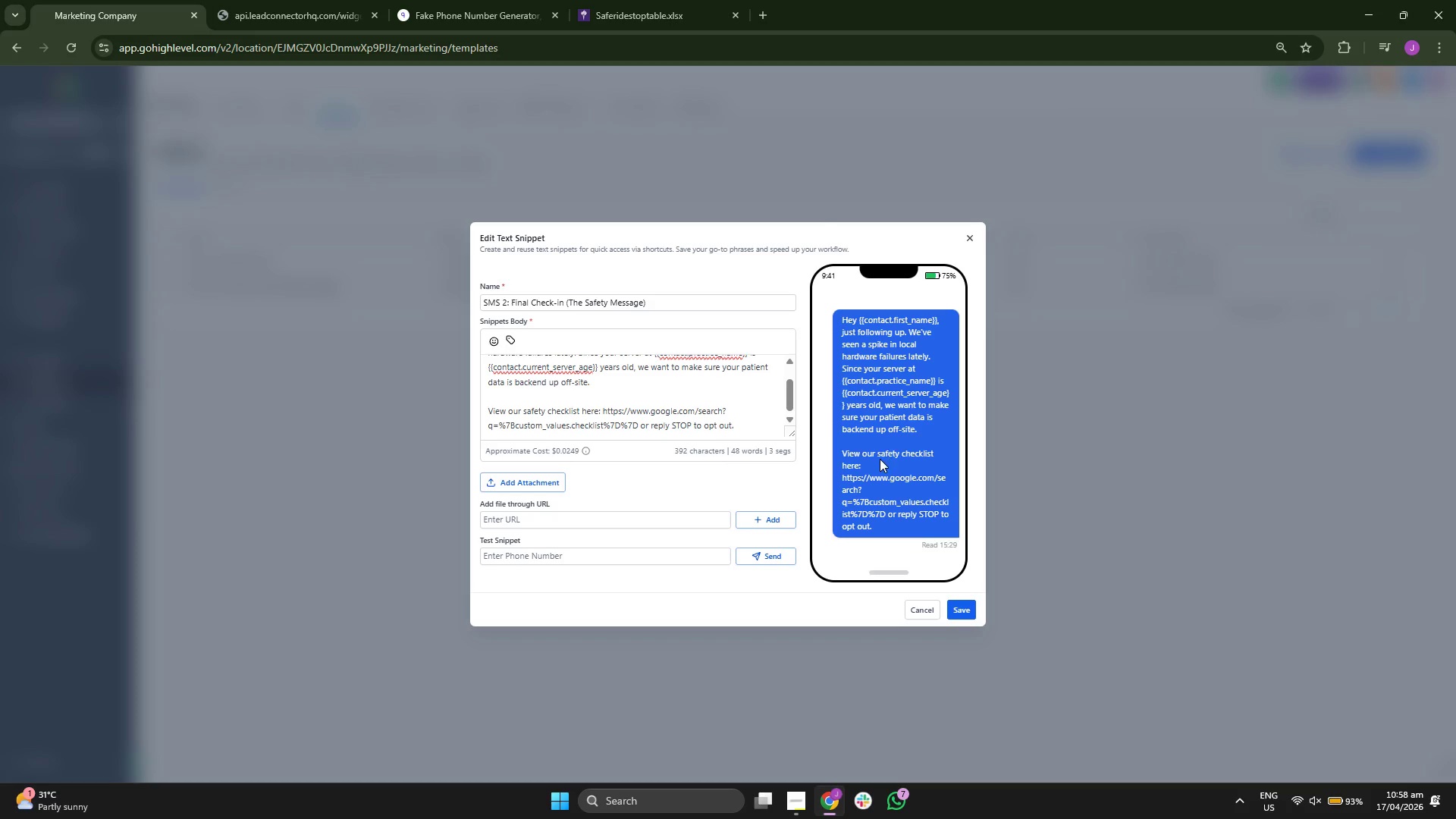 
scroll: coordinate [880, 459], scroll_direction: down, amount: 1.0
 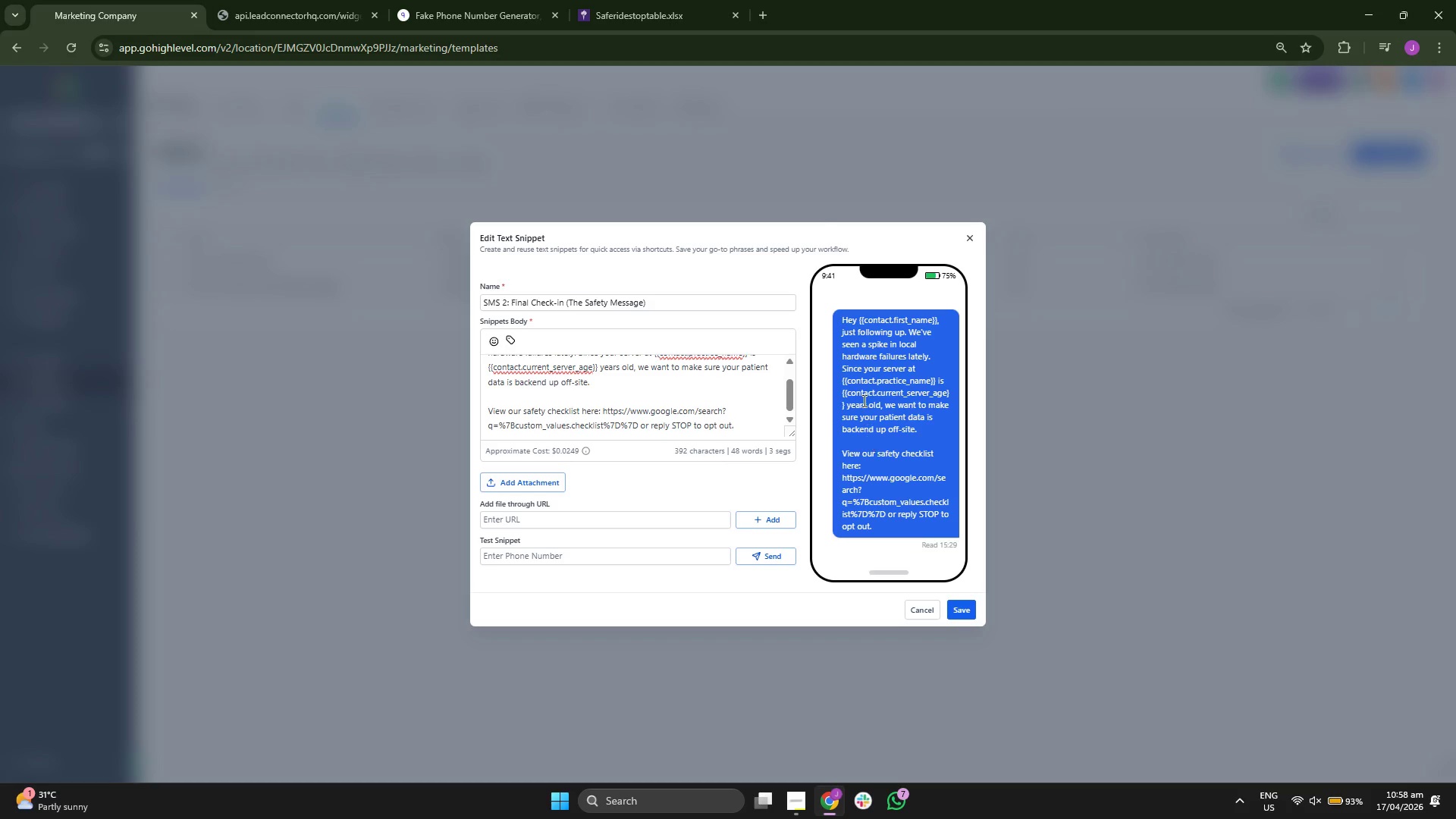 
left_click([636, 416])
 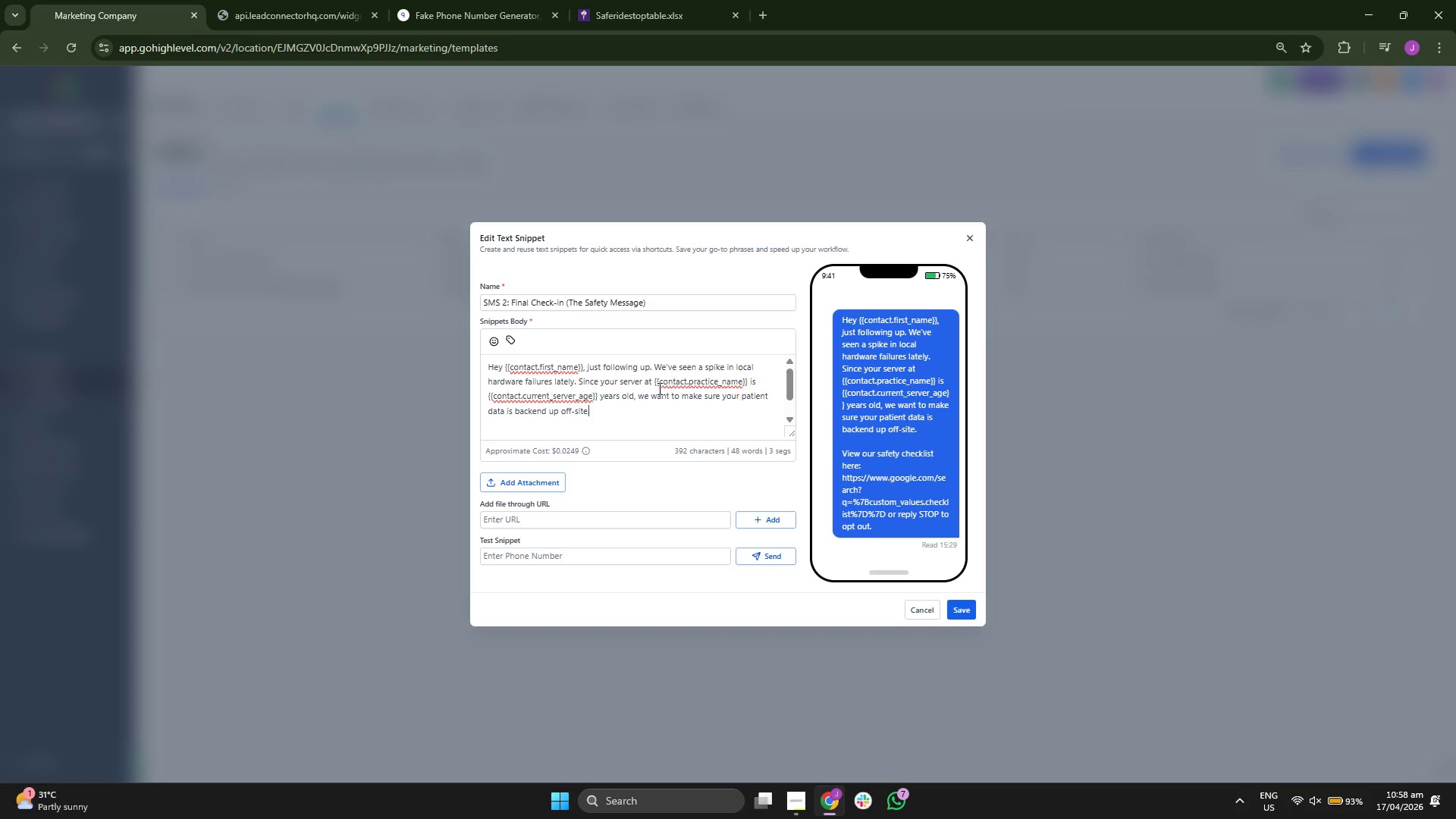 
scroll: coordinate [702, 419], scroll_direction: up, amount: 3.0
 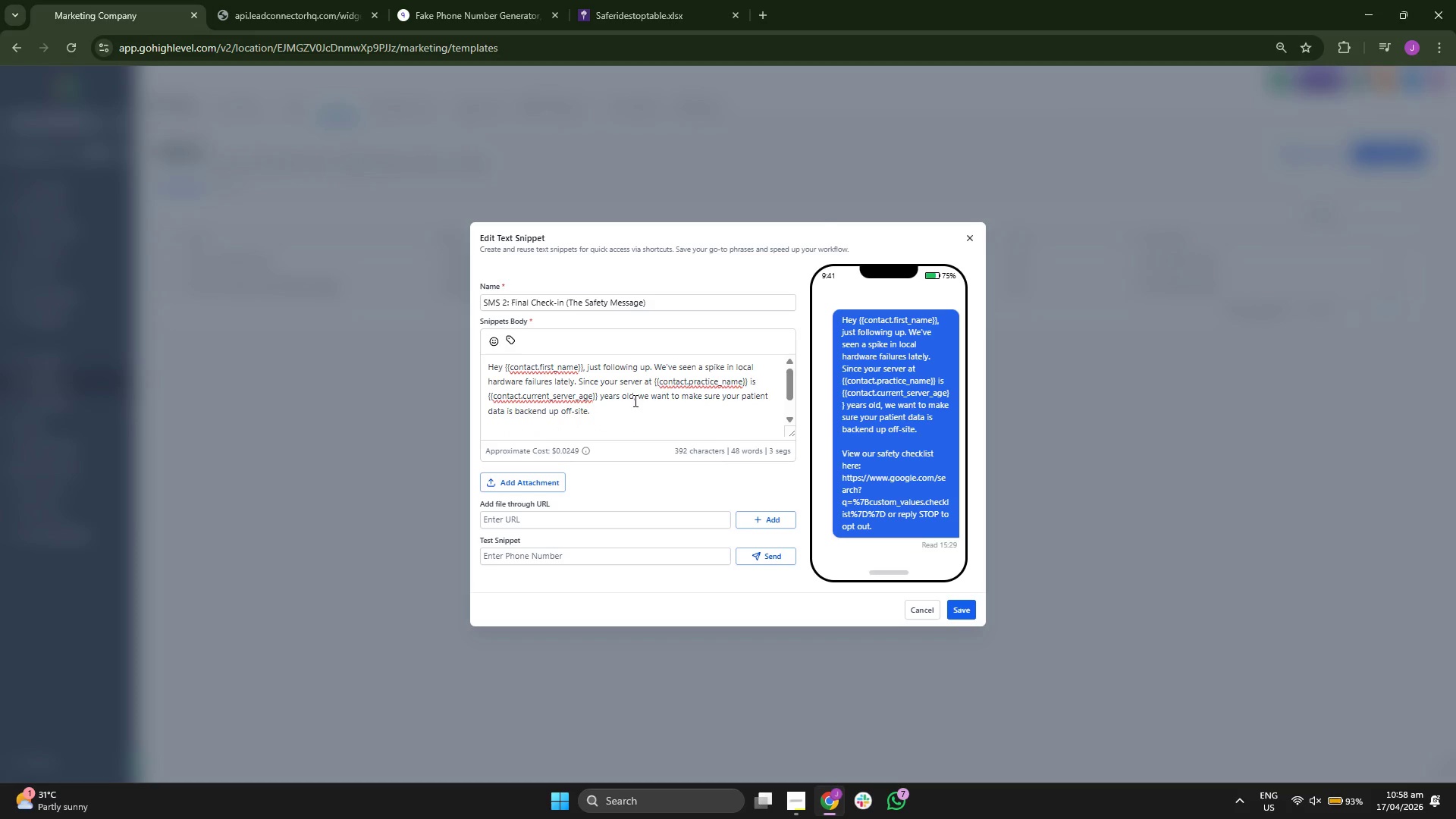 
wait(6.38)
 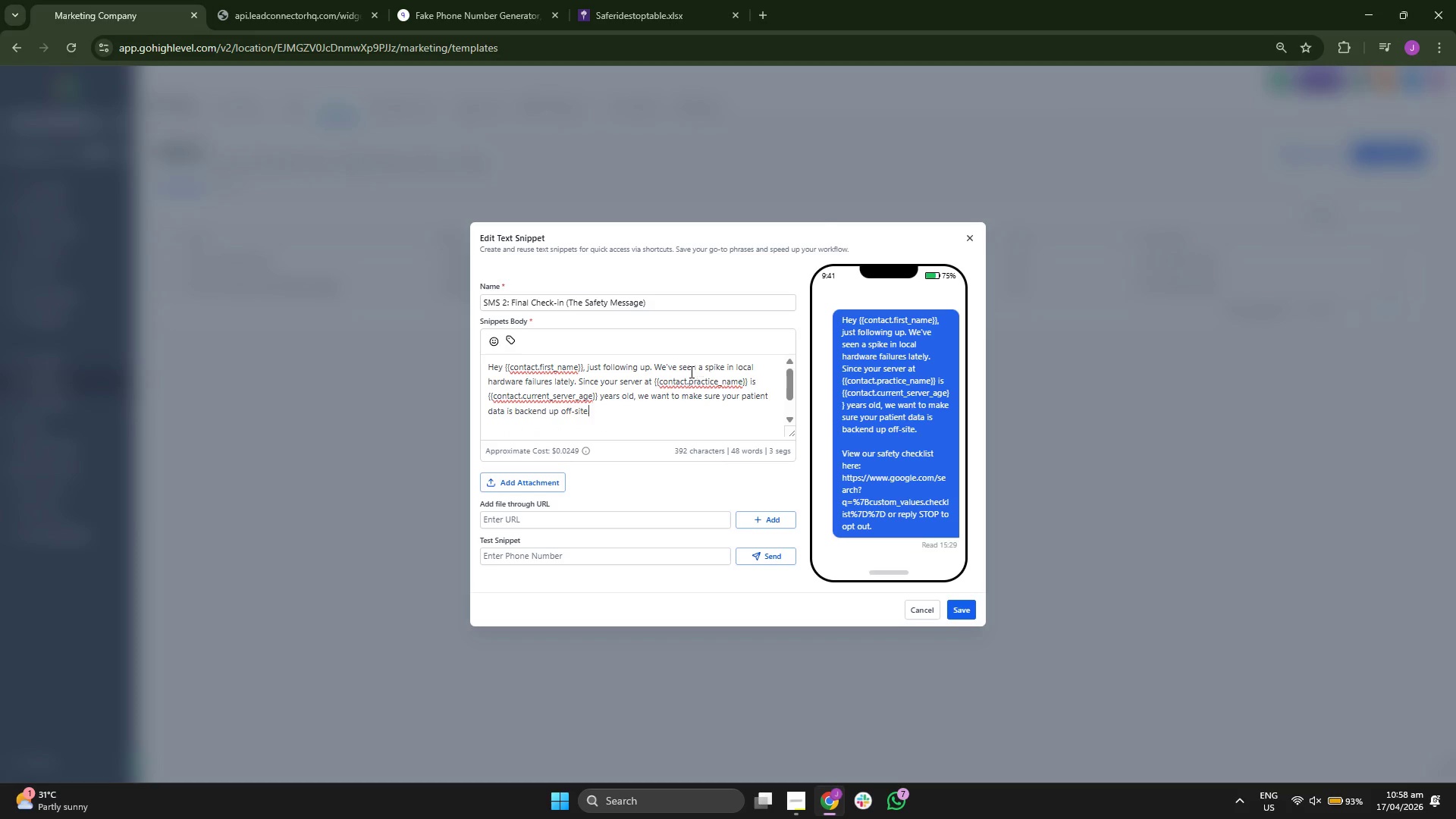 
left_click_drag(start_coordinate=[747, 384], to_coordinate=[764, 384])
 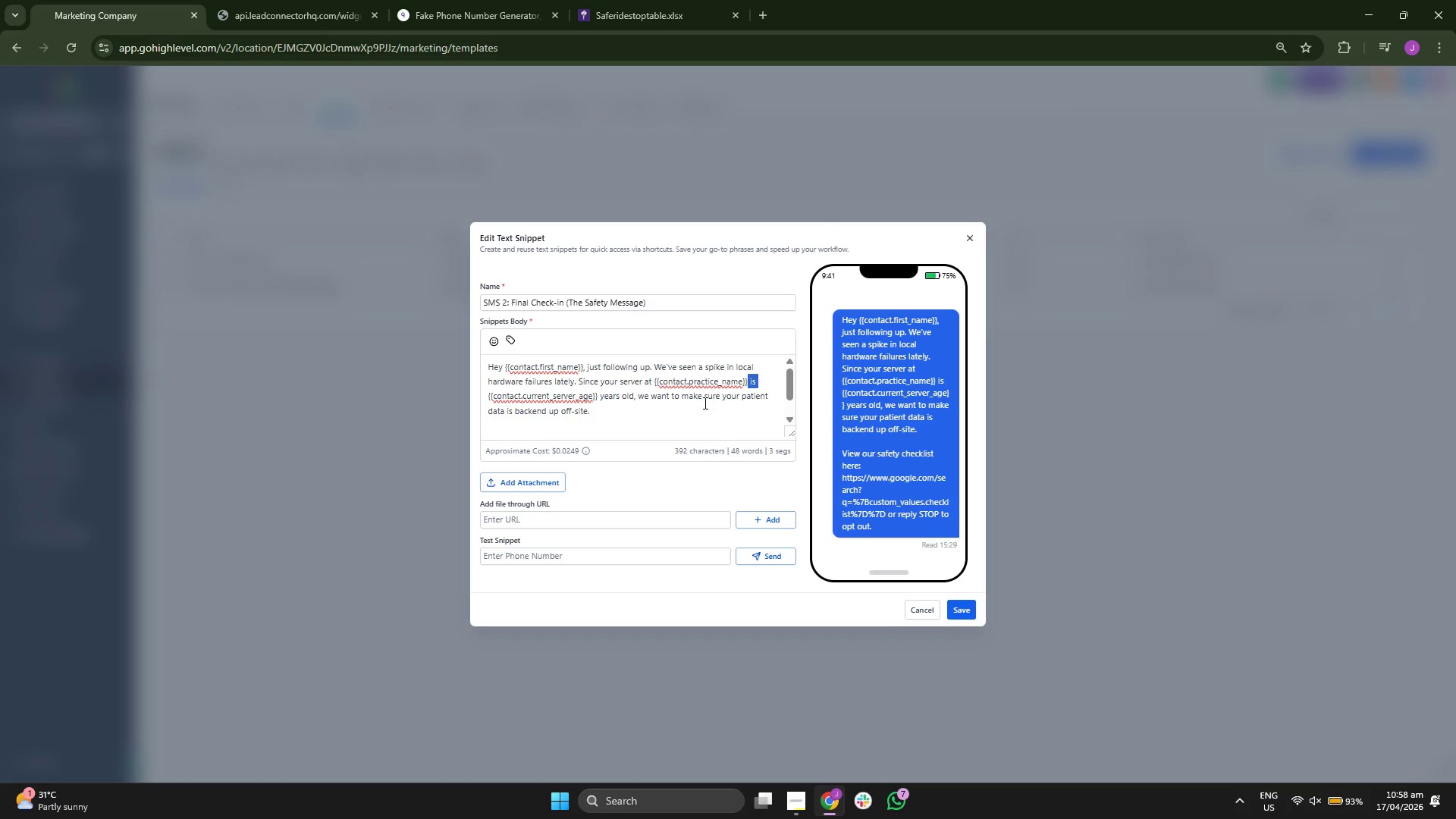 
left_click([695, 406])
 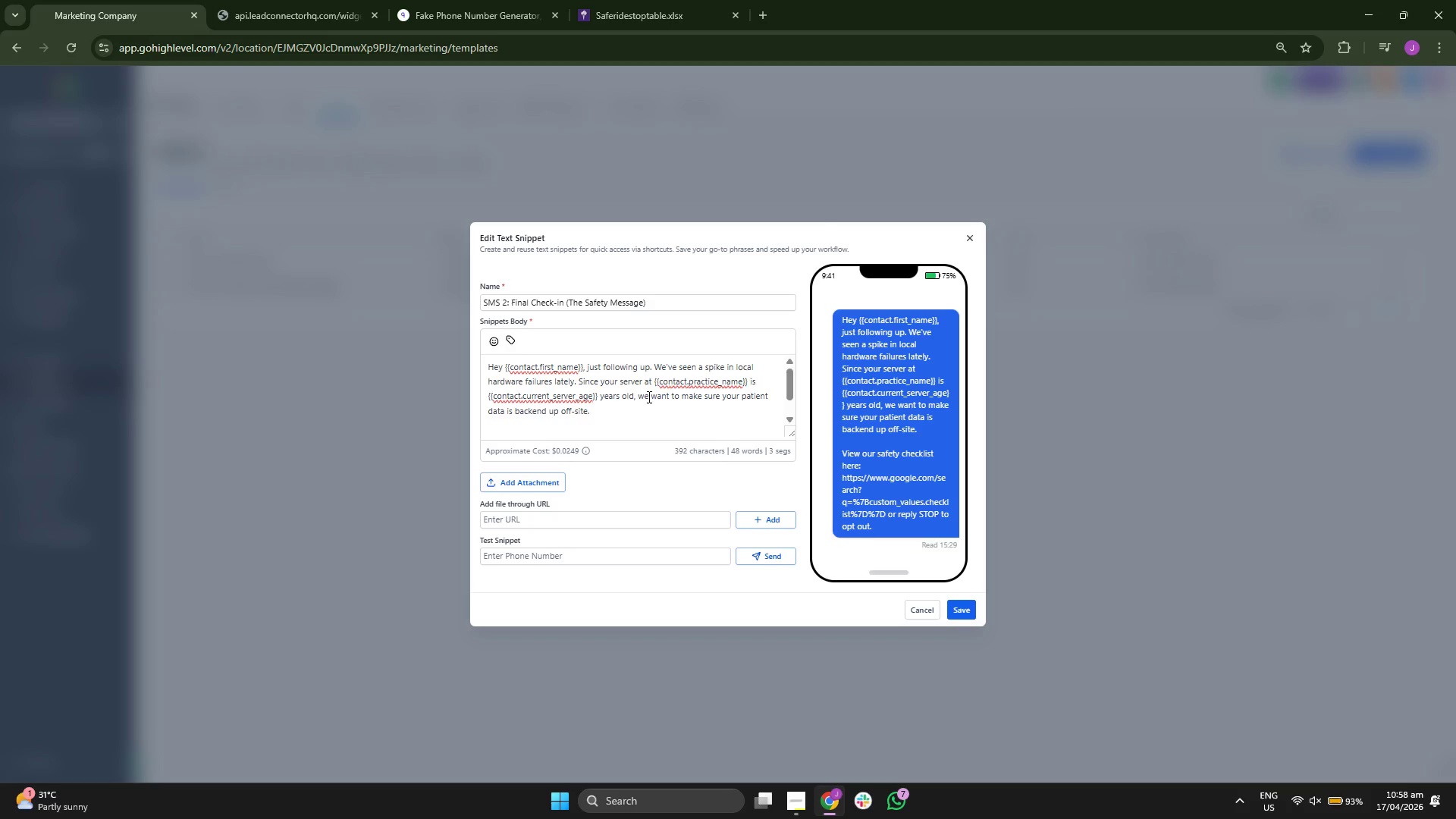 
left_click_drag(start_coordinate=[640, 397], to_coordinate=[709, 403])
 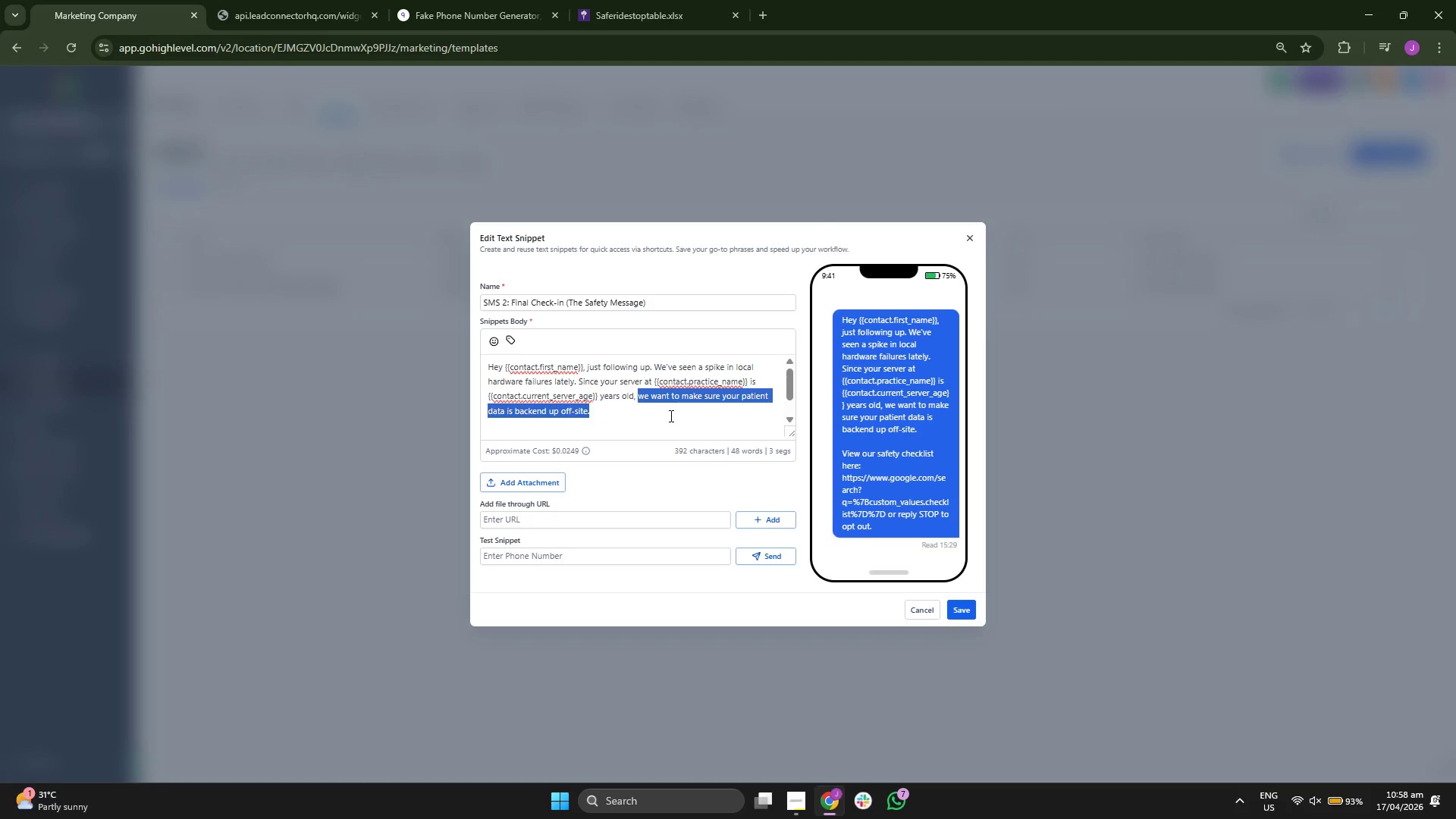 
left_click([670, 416])
 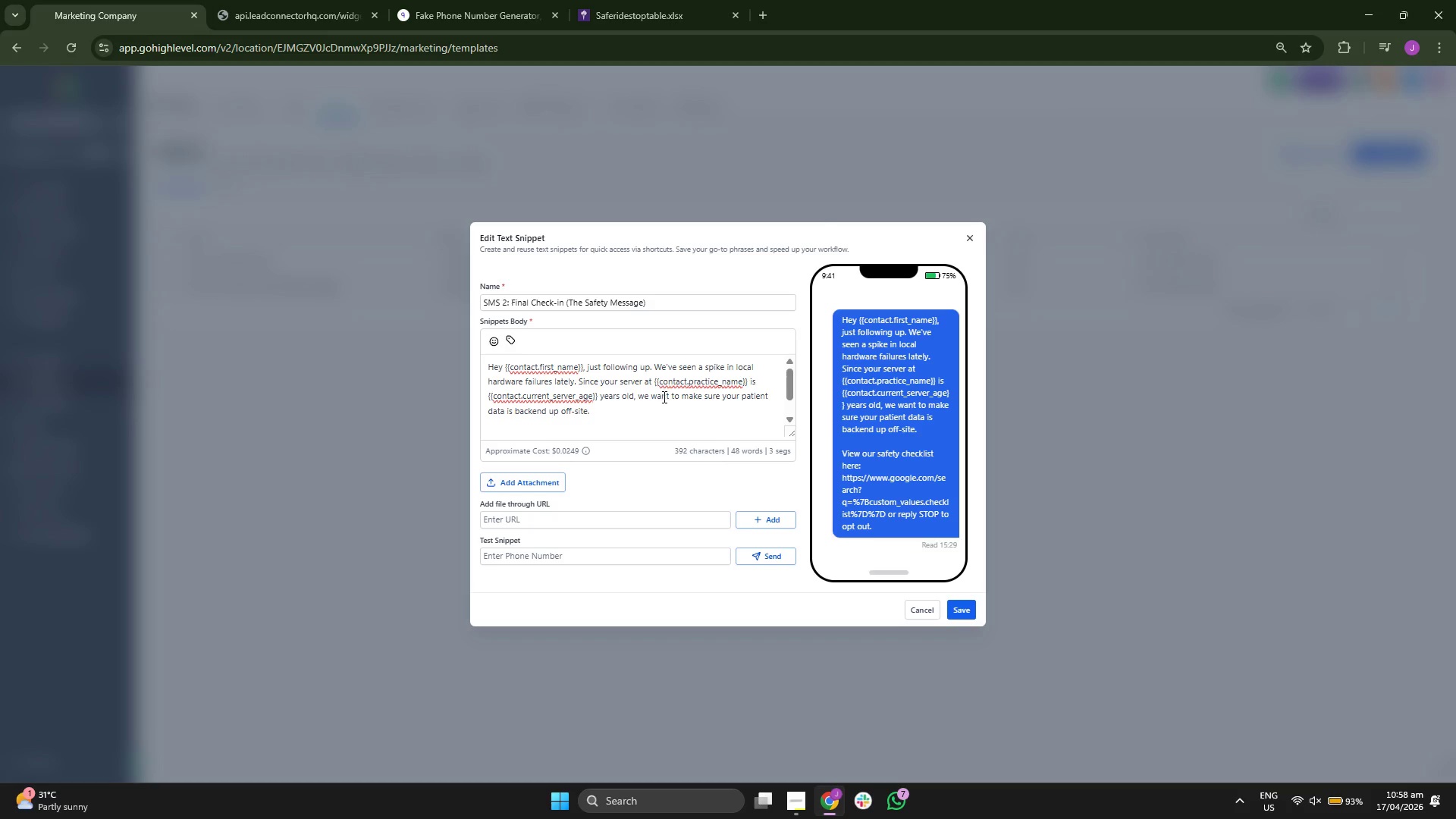 
scroll: coordinate [623, 408], scroll_direction: down, amount: 3.0
 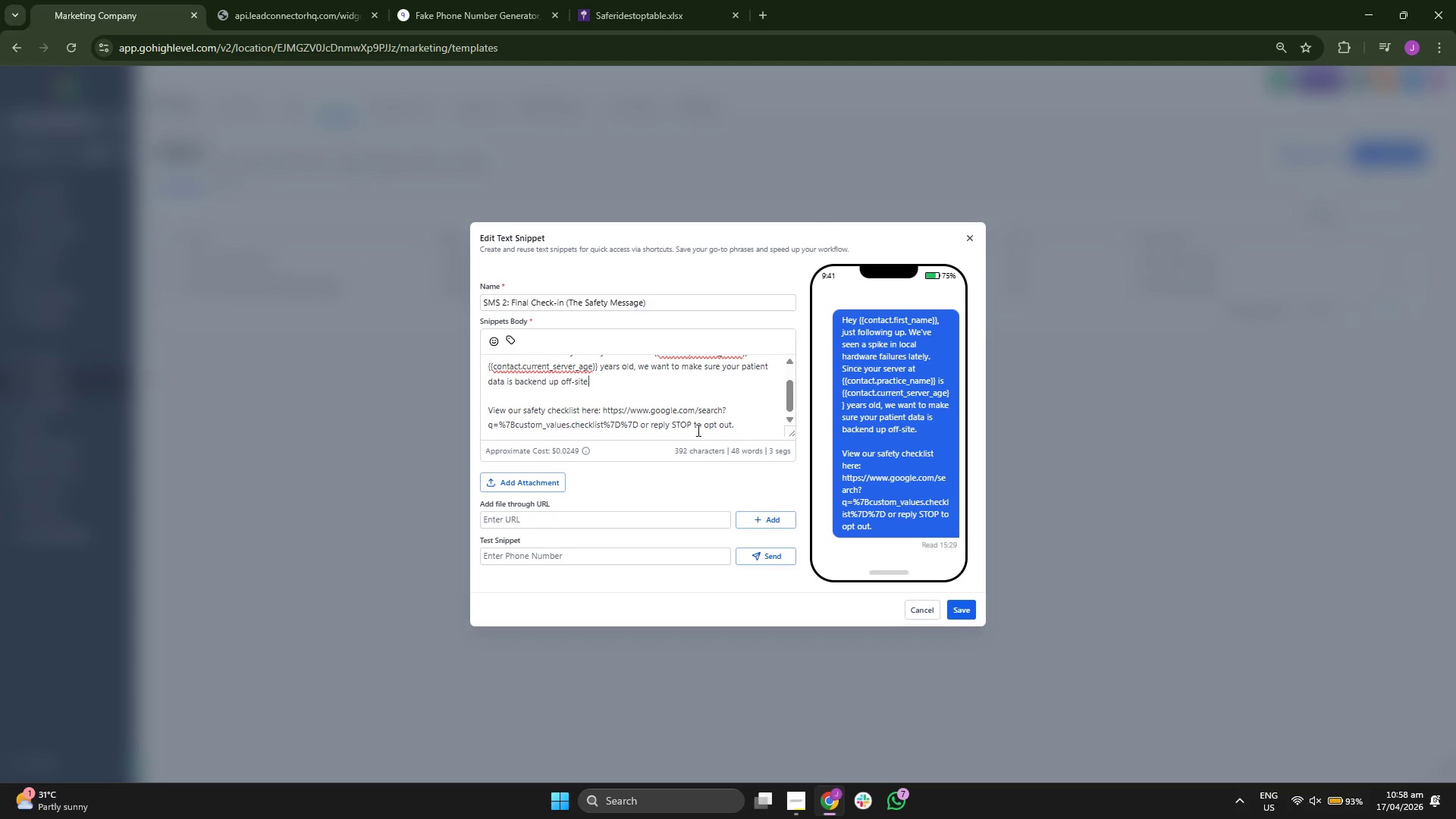 
scroll: coordinate [736, 418], scroll_direction: up, amount: 1.0
 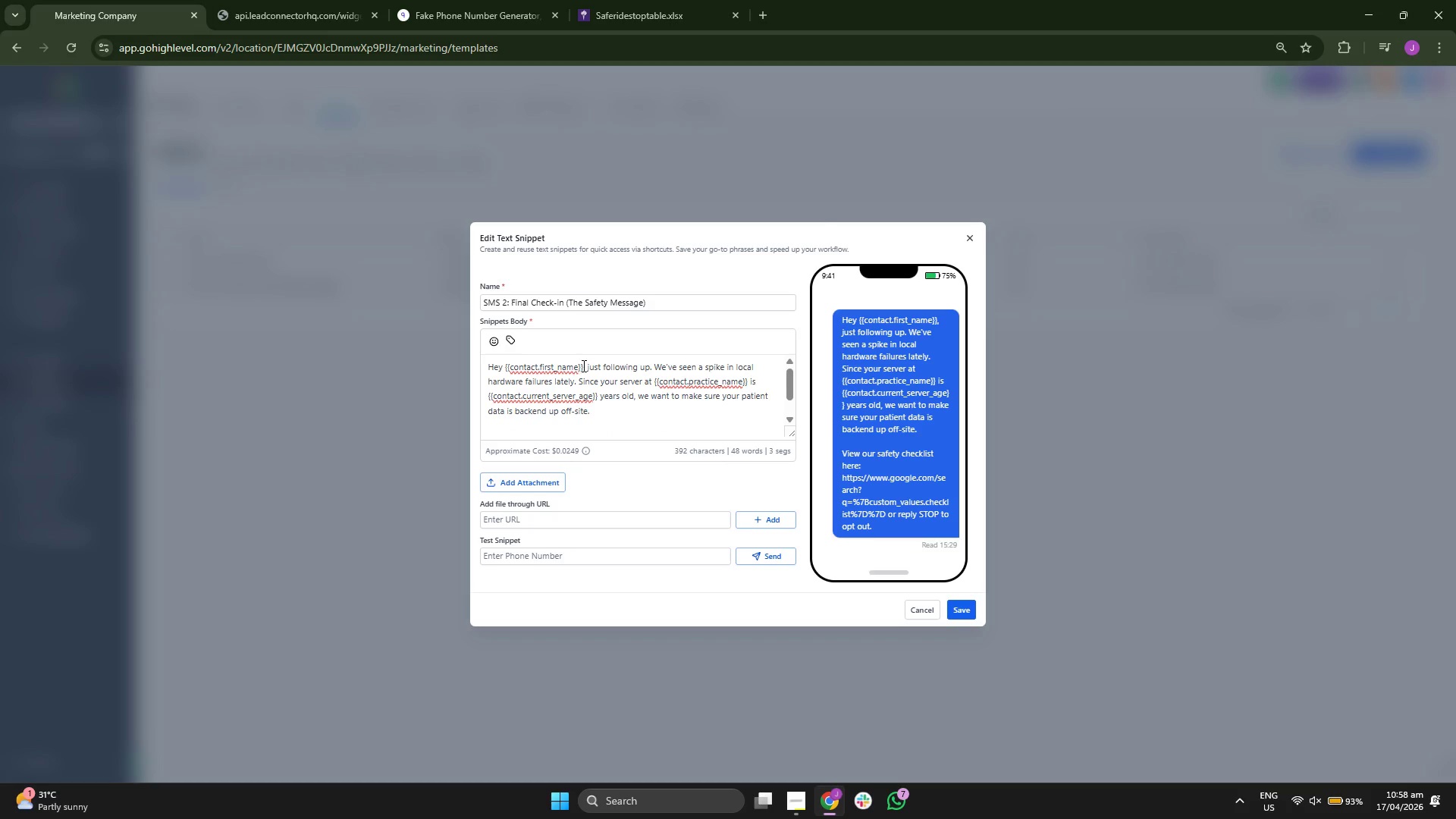 
left_click_drag(start_coordinate=[585, 366], to_coordinate=[485, 366])
 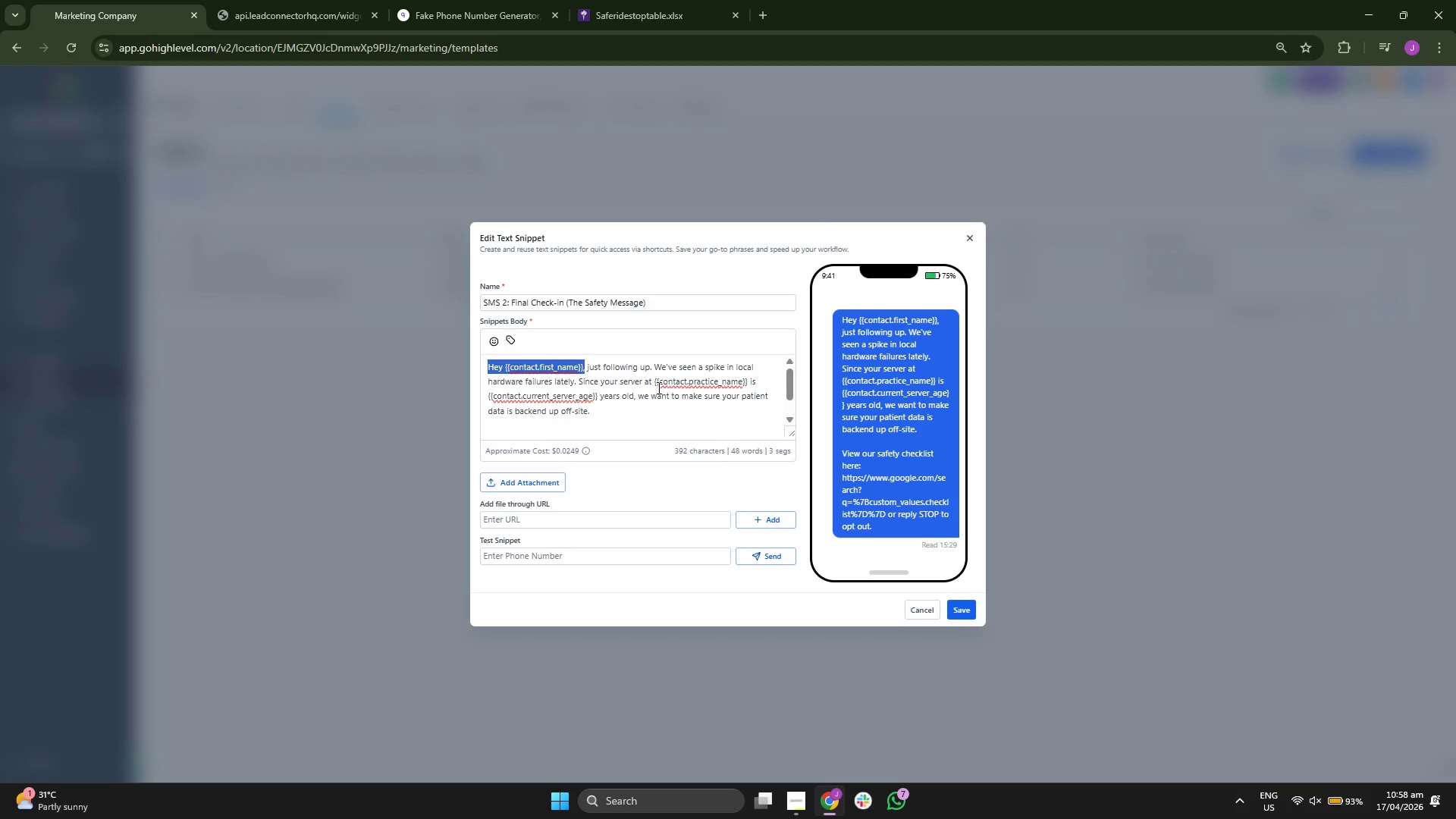 
left_click([653, 388])
 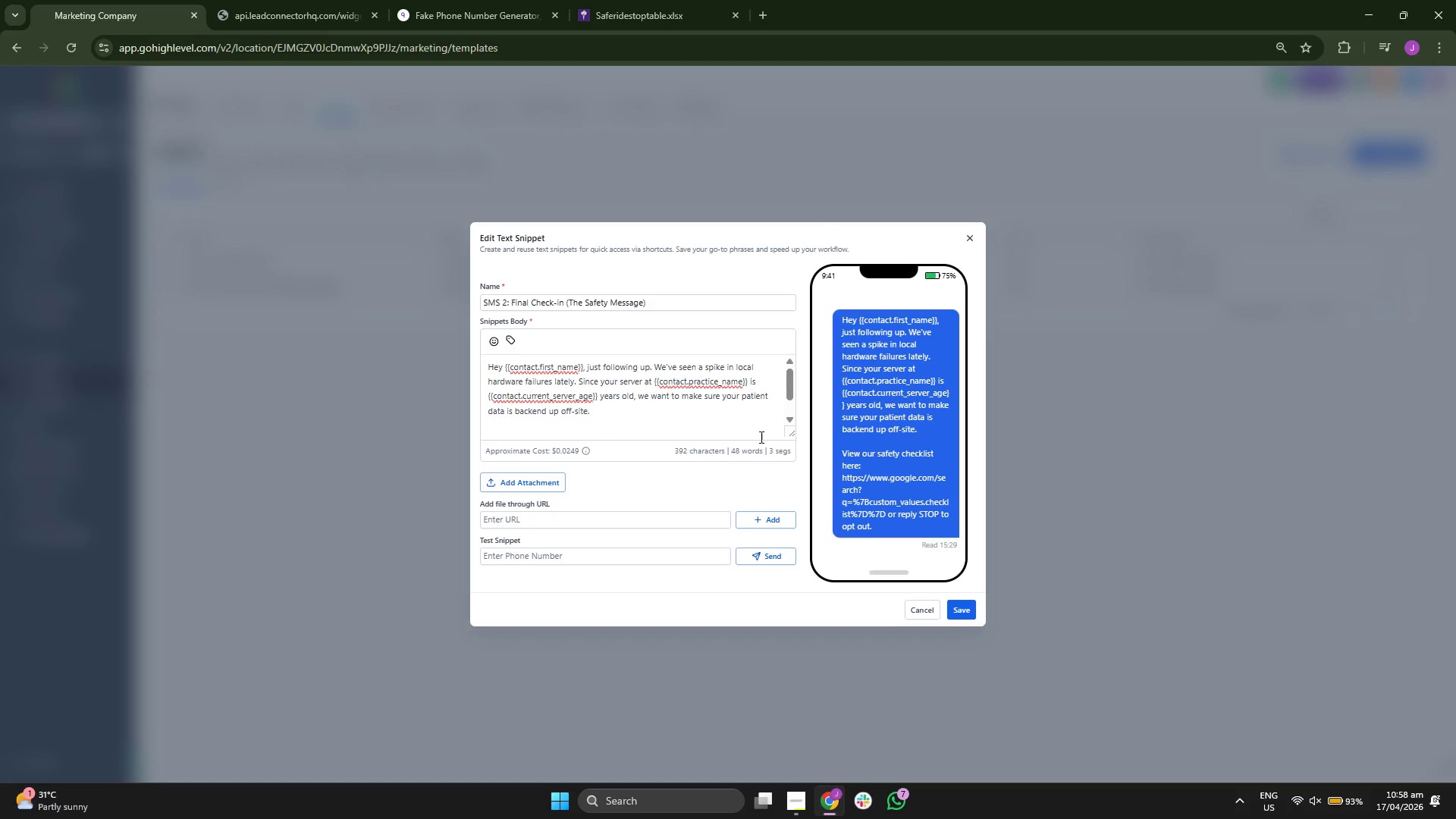 
scroll: coordinate [748, 420], scroll_direction: down, amount: 2.0
 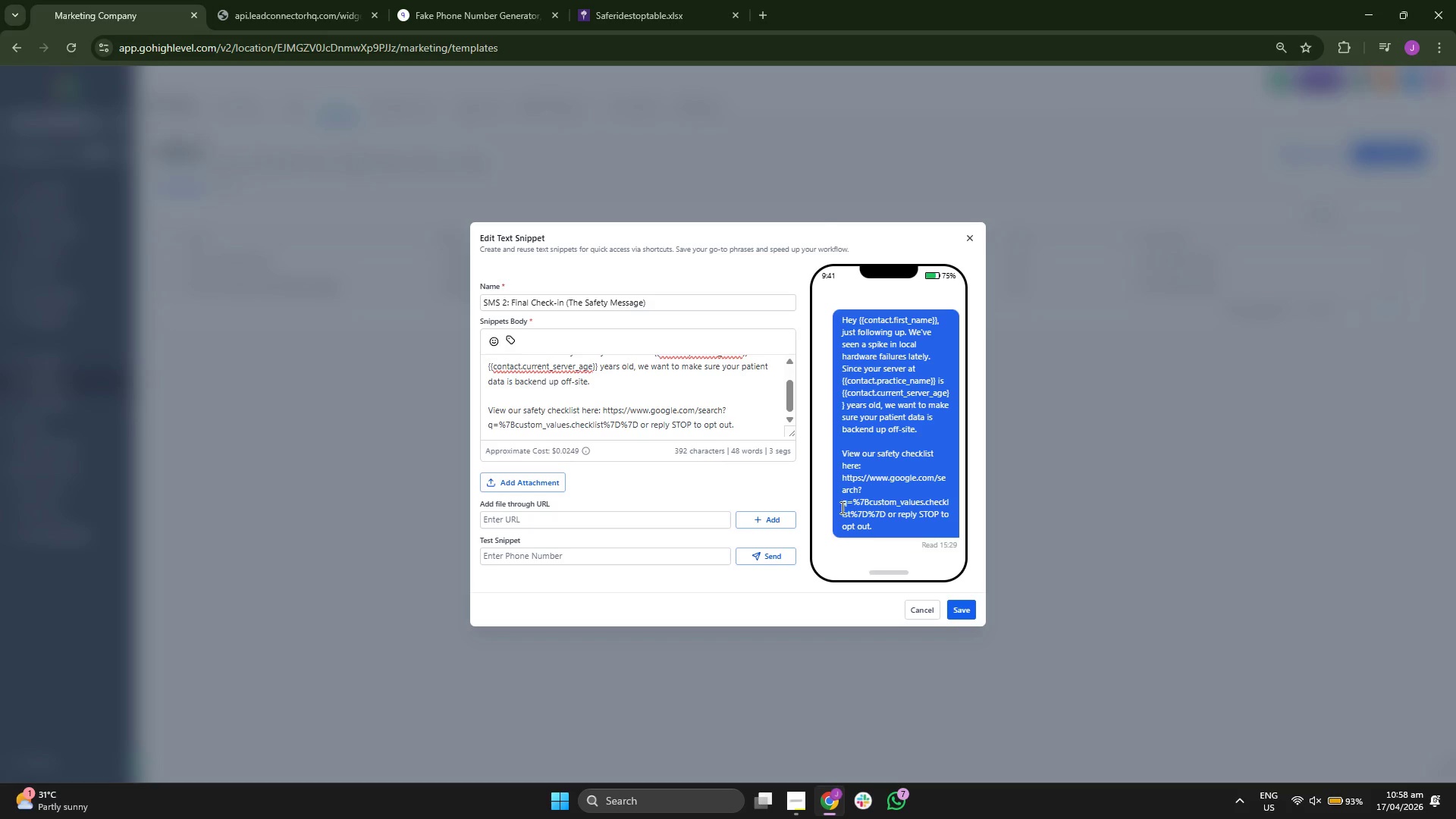 
left_click([813, 489])
 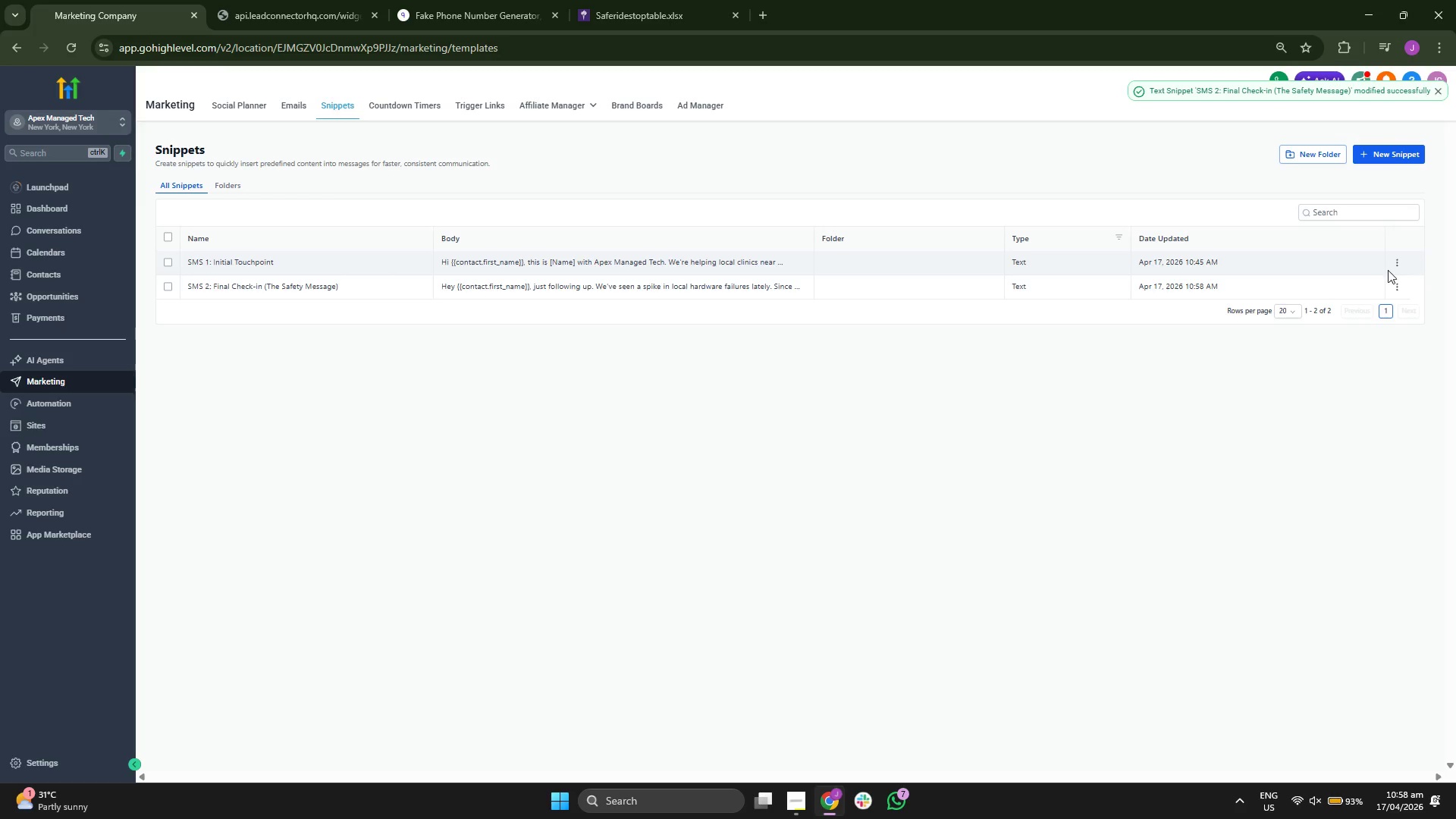 
wait(6.03)
 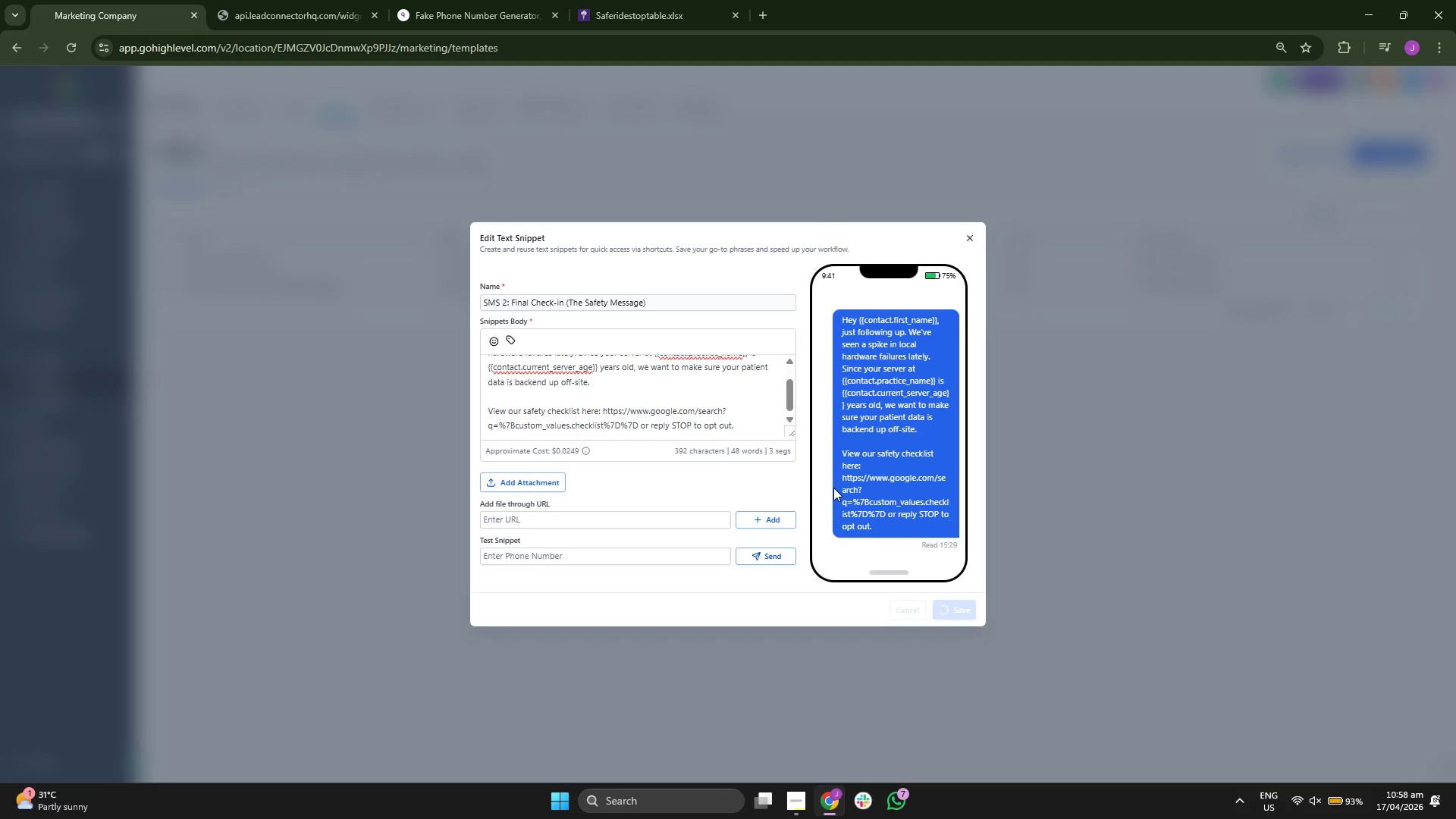 
left_click([1396, 265])
 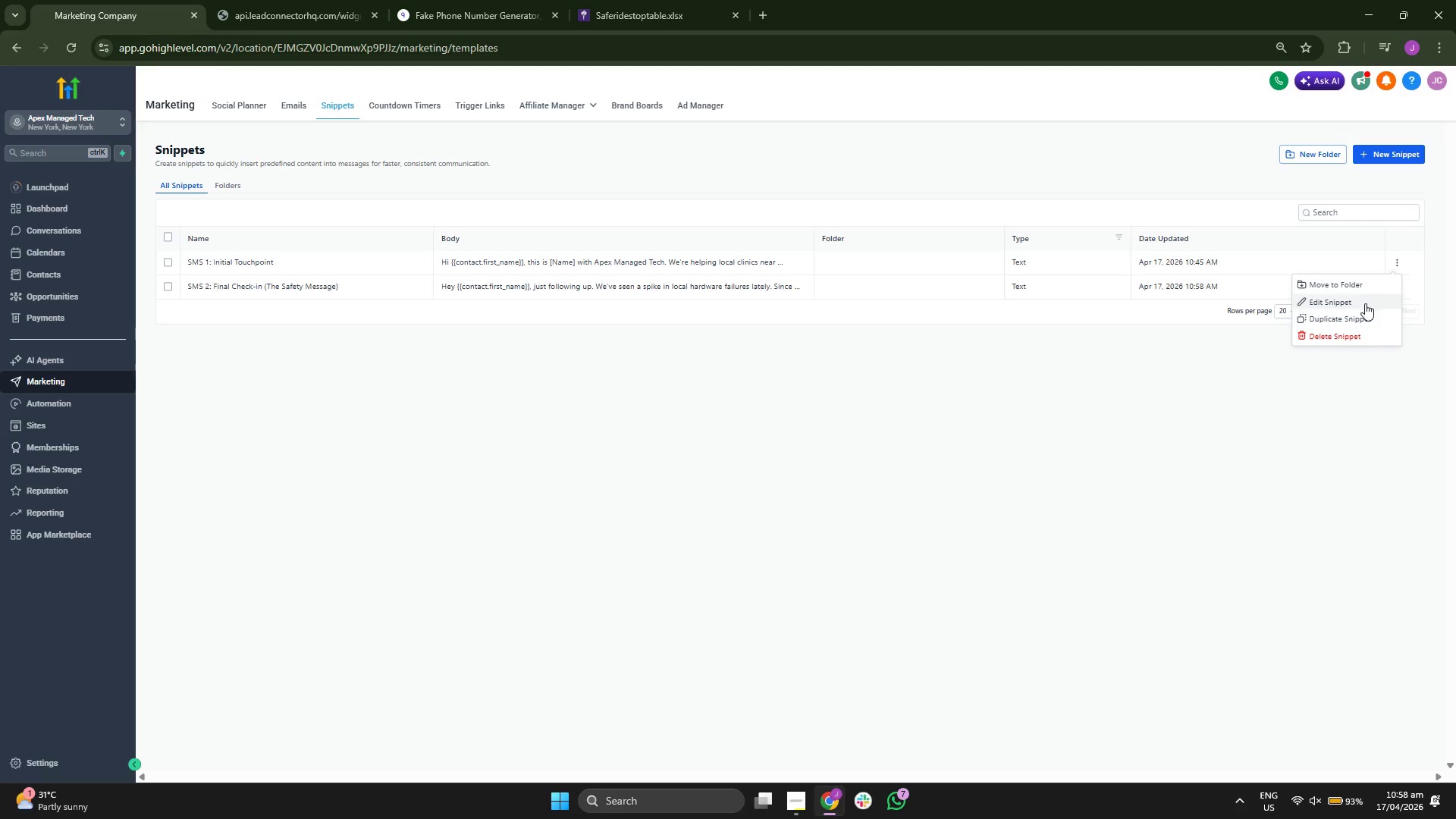 
left_click([1006, 379])
 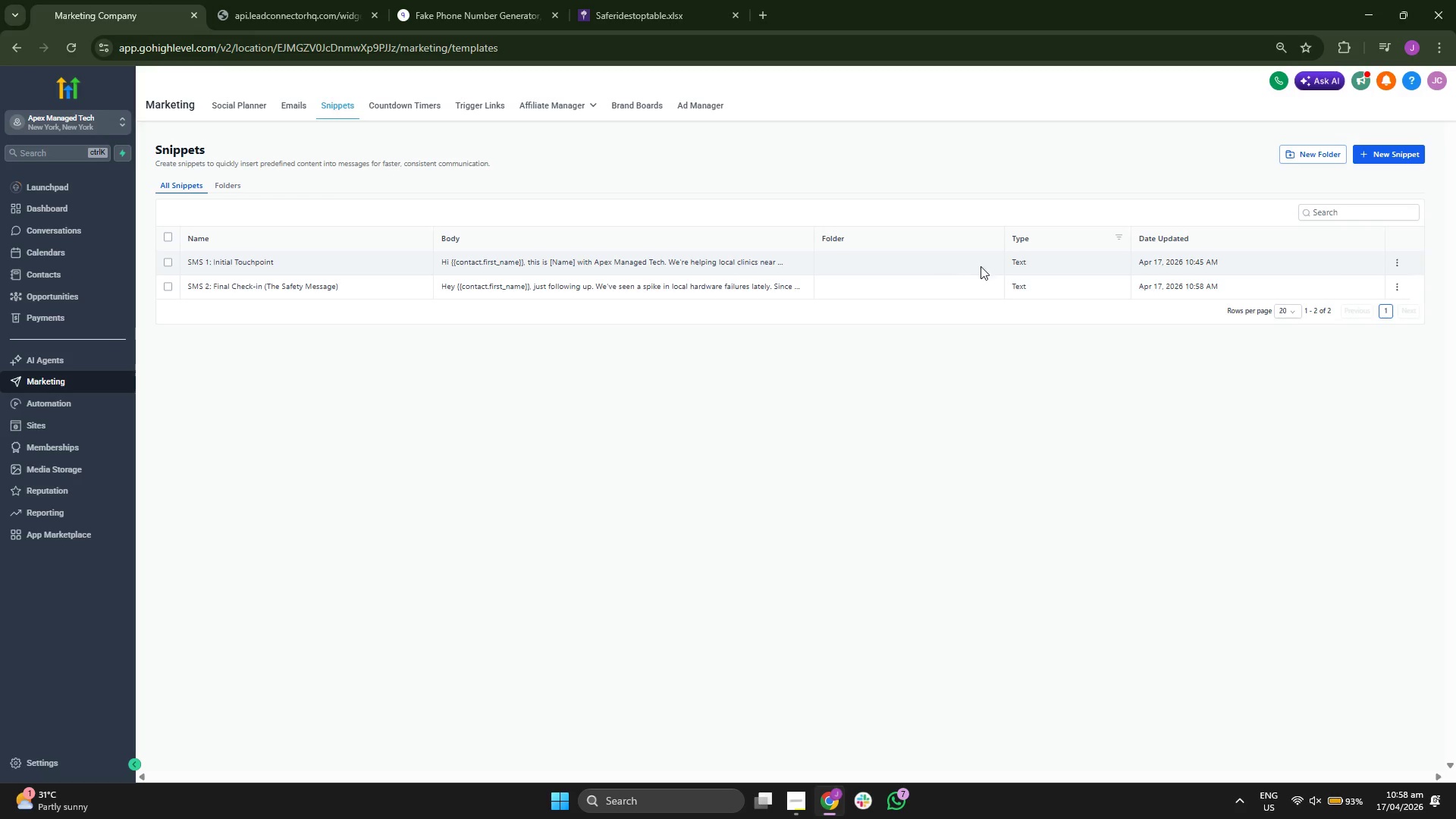 
left_click([1396, 263])
 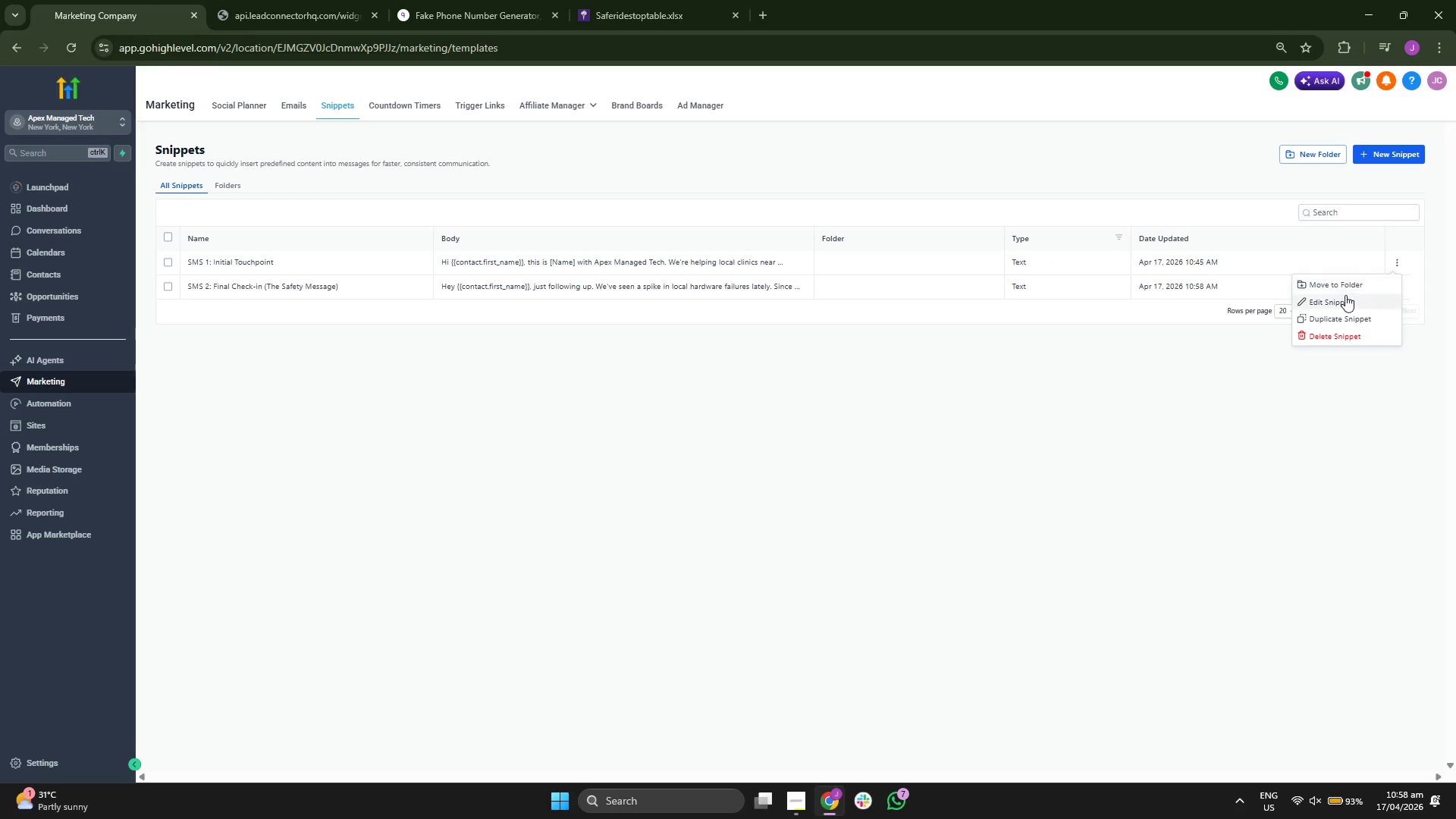 
left_click([1341, 301])
 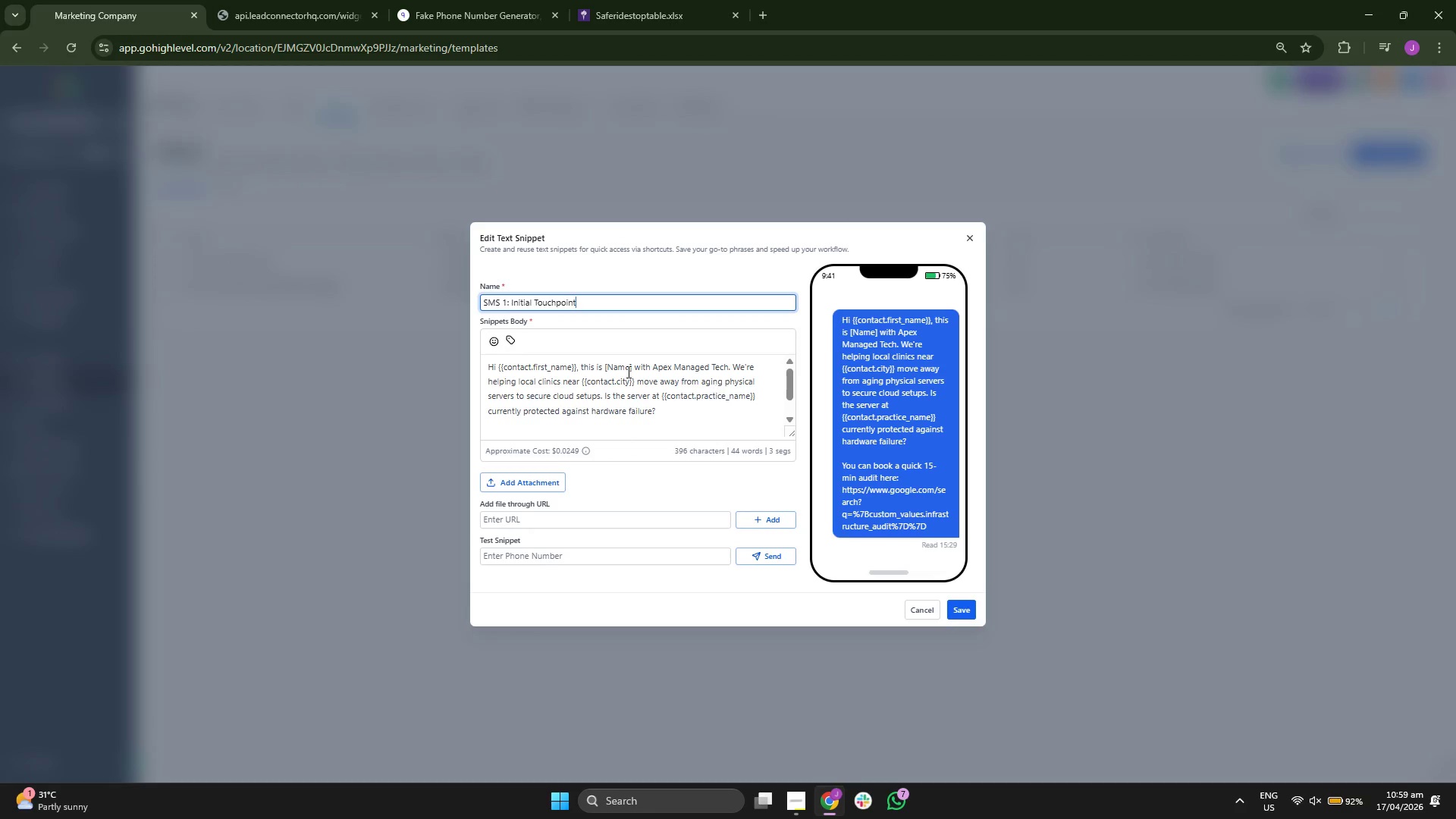 
double_click([598, 368])
 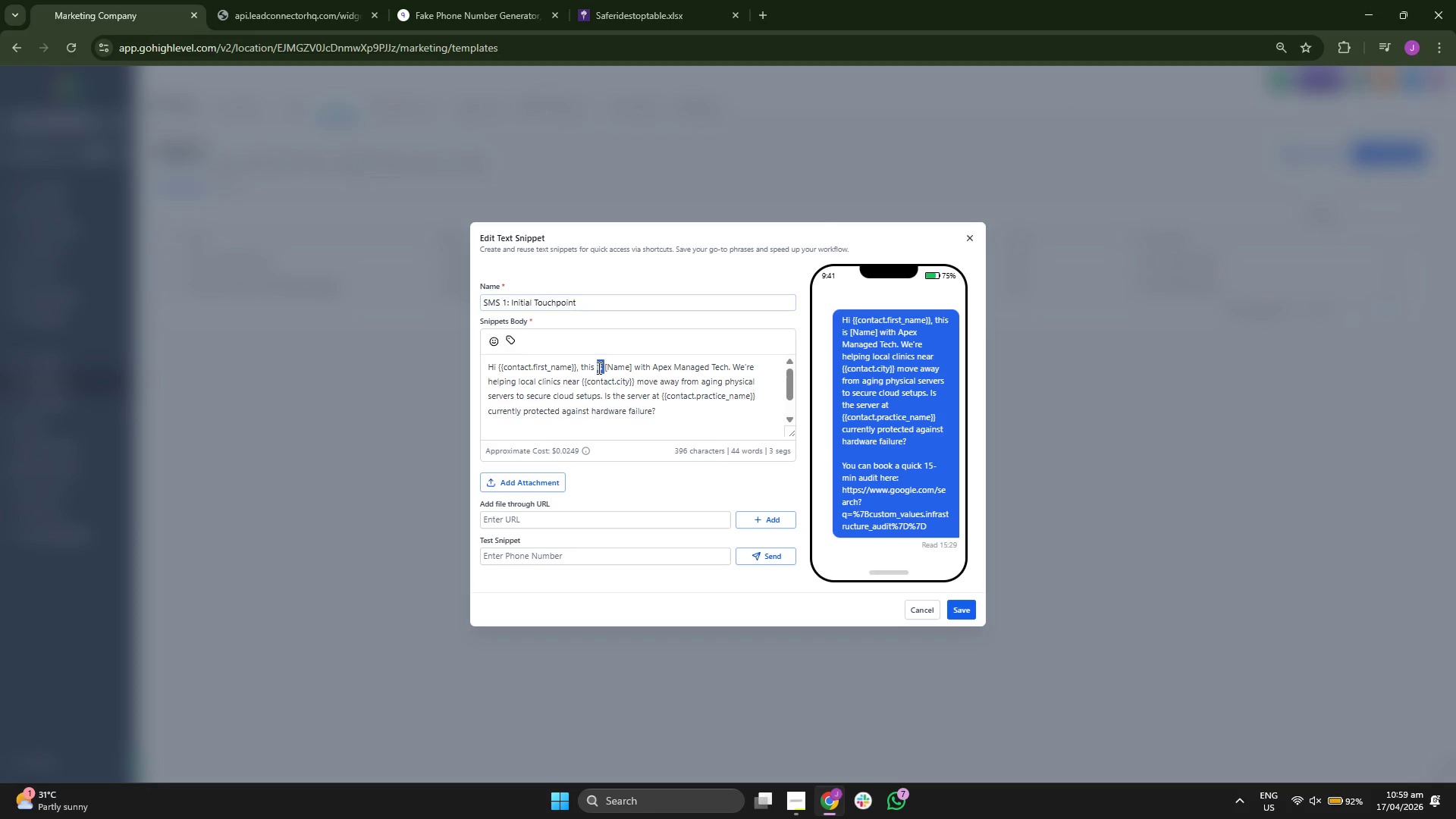 
triple_click([598, 368])
 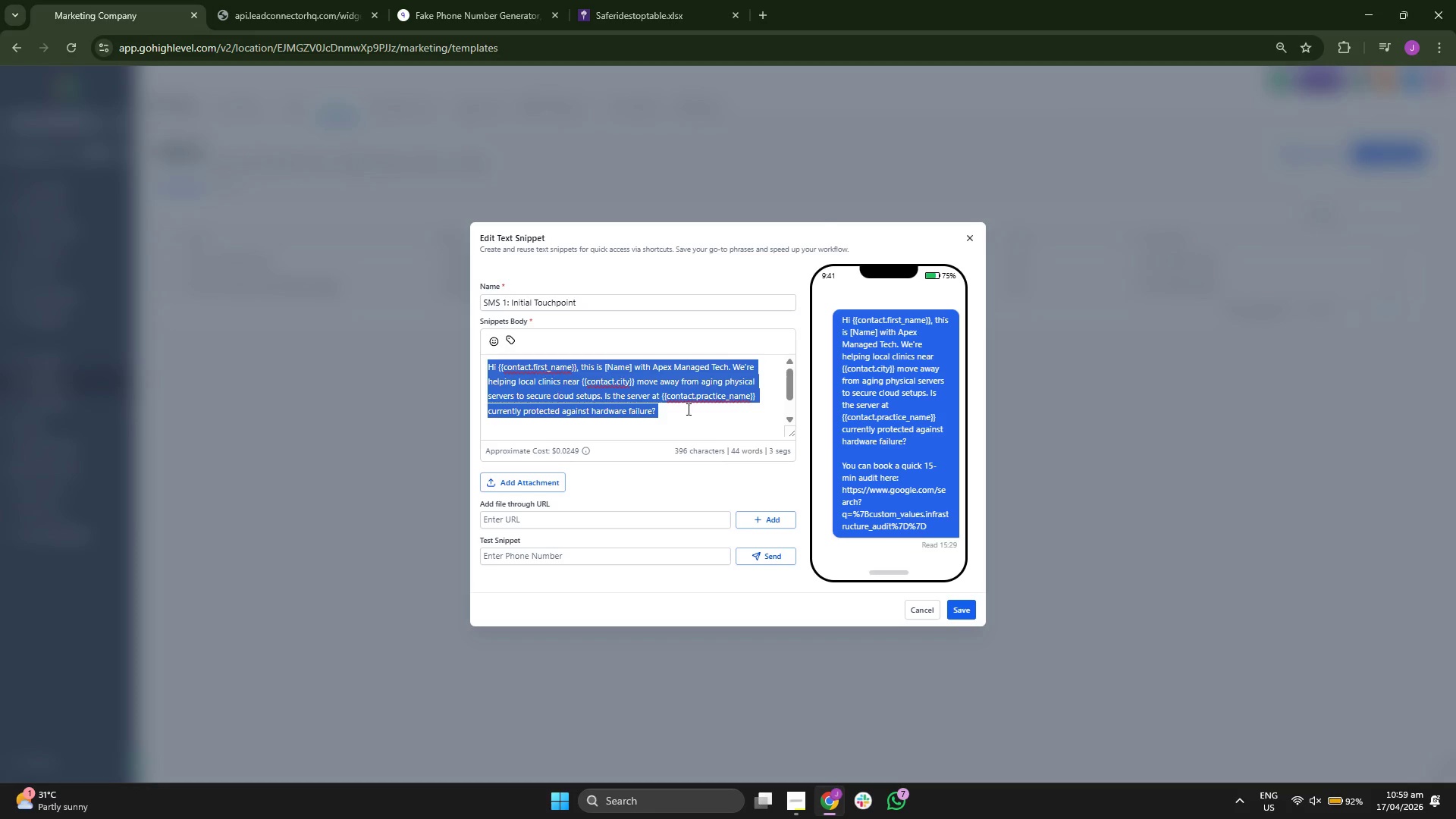 
left_click([700, 410])
 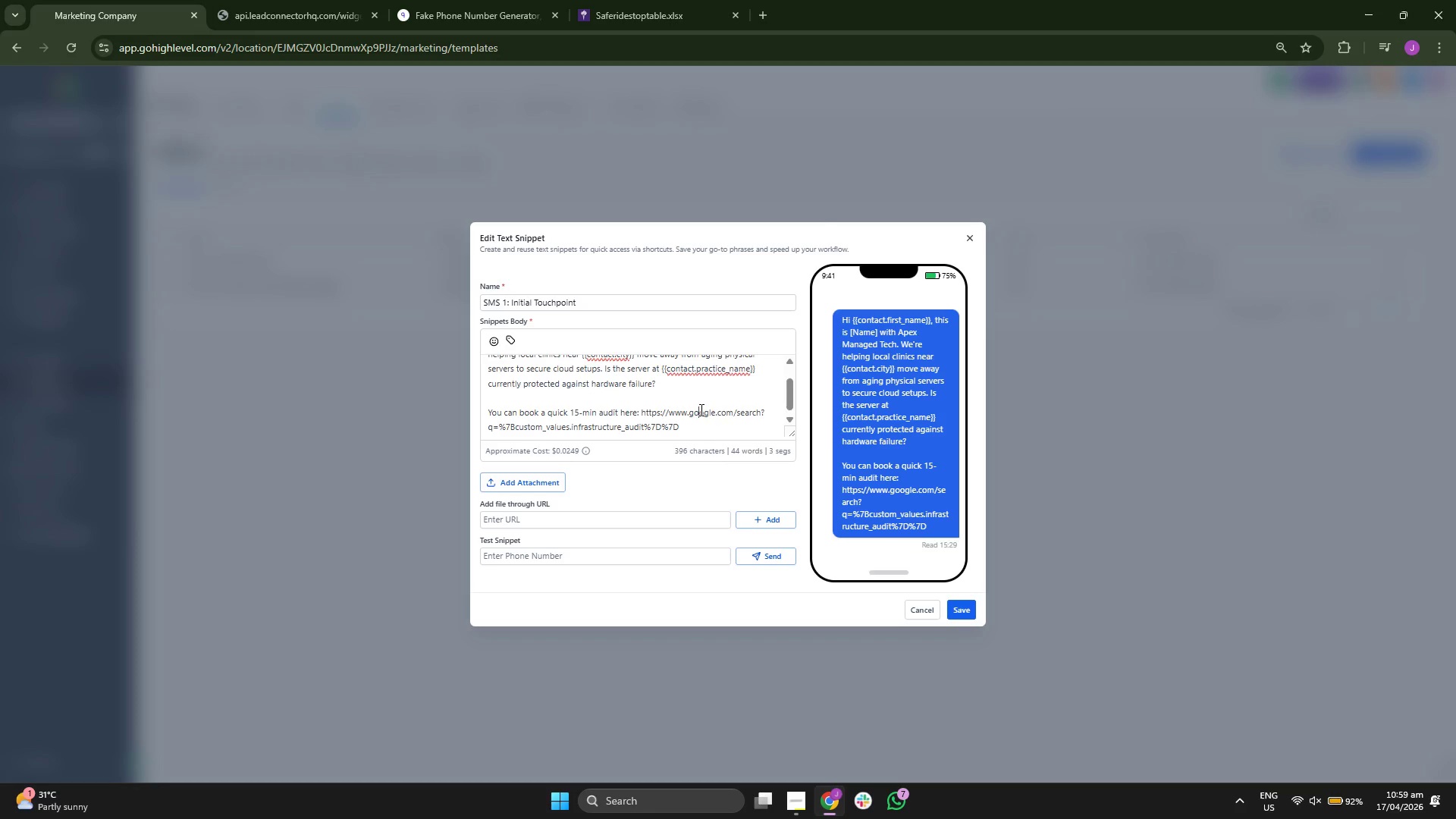 
scroll: coordinate [699, 410], scroll_direction: down, amount: 1.0
 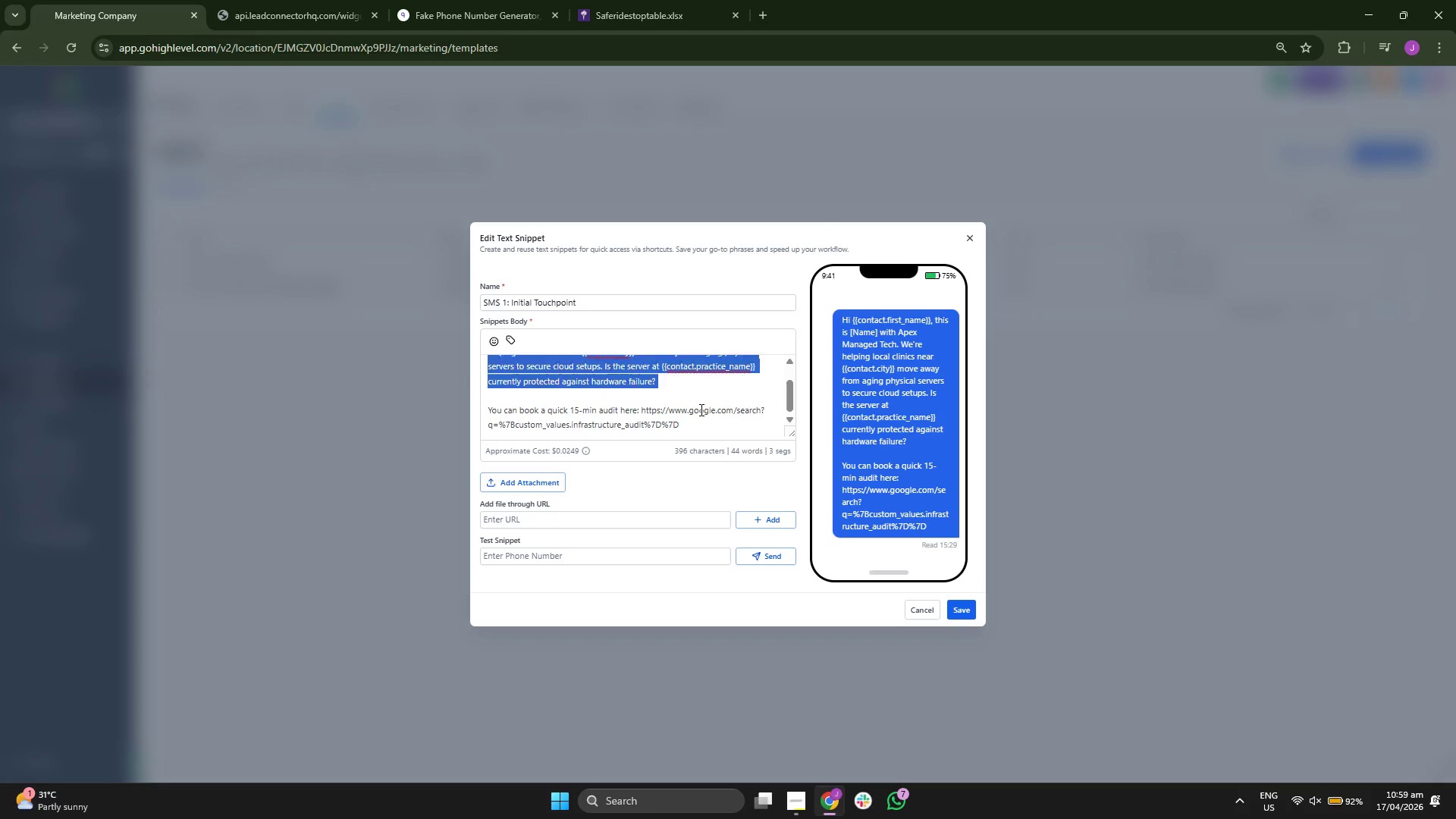 
scroll: coordinate [700, 410], scroll_direction: up, amount: 1.0
 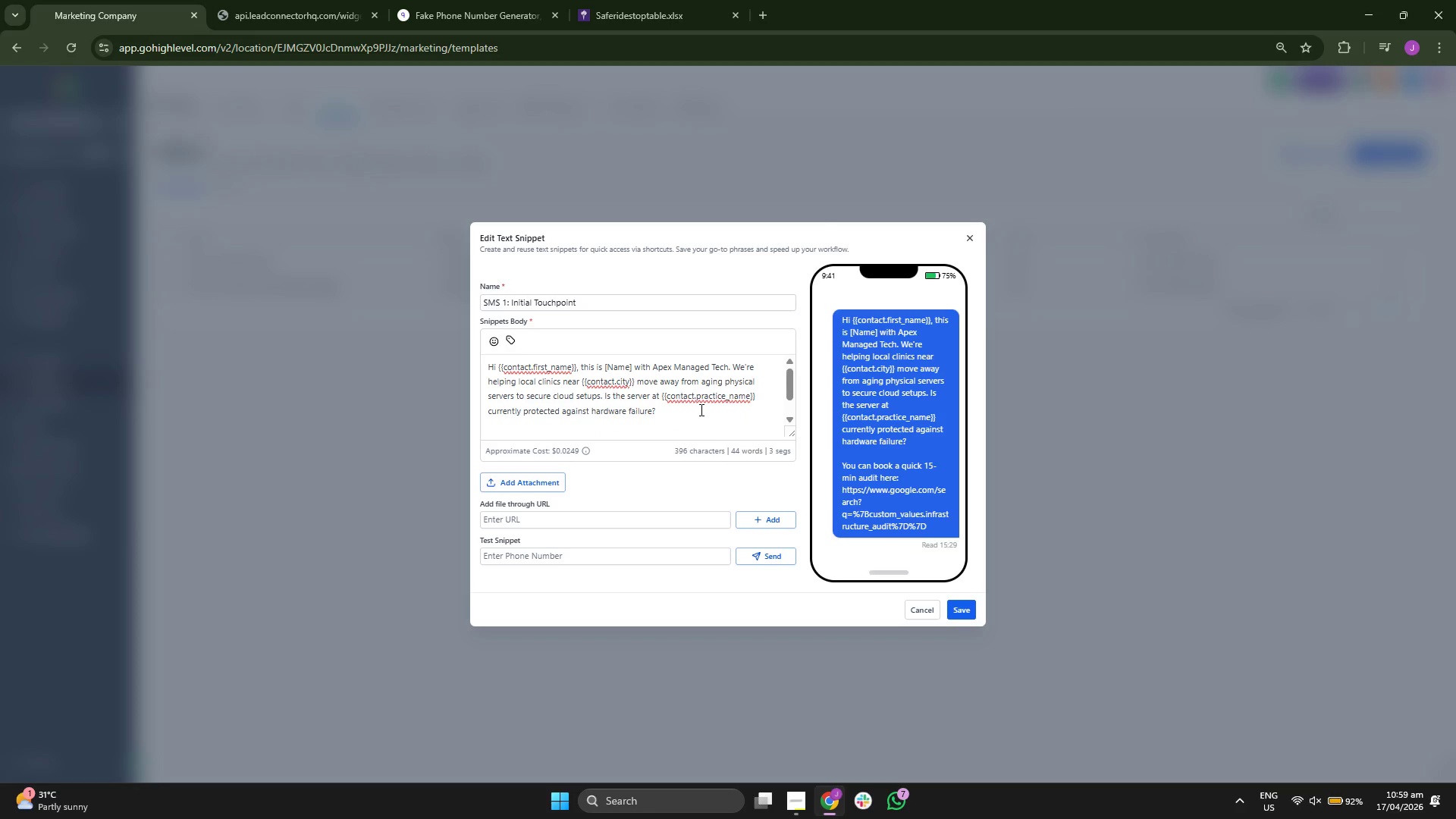 
scroll: coordinate [700, 410], scroll_direction: down, amount: 1.0
 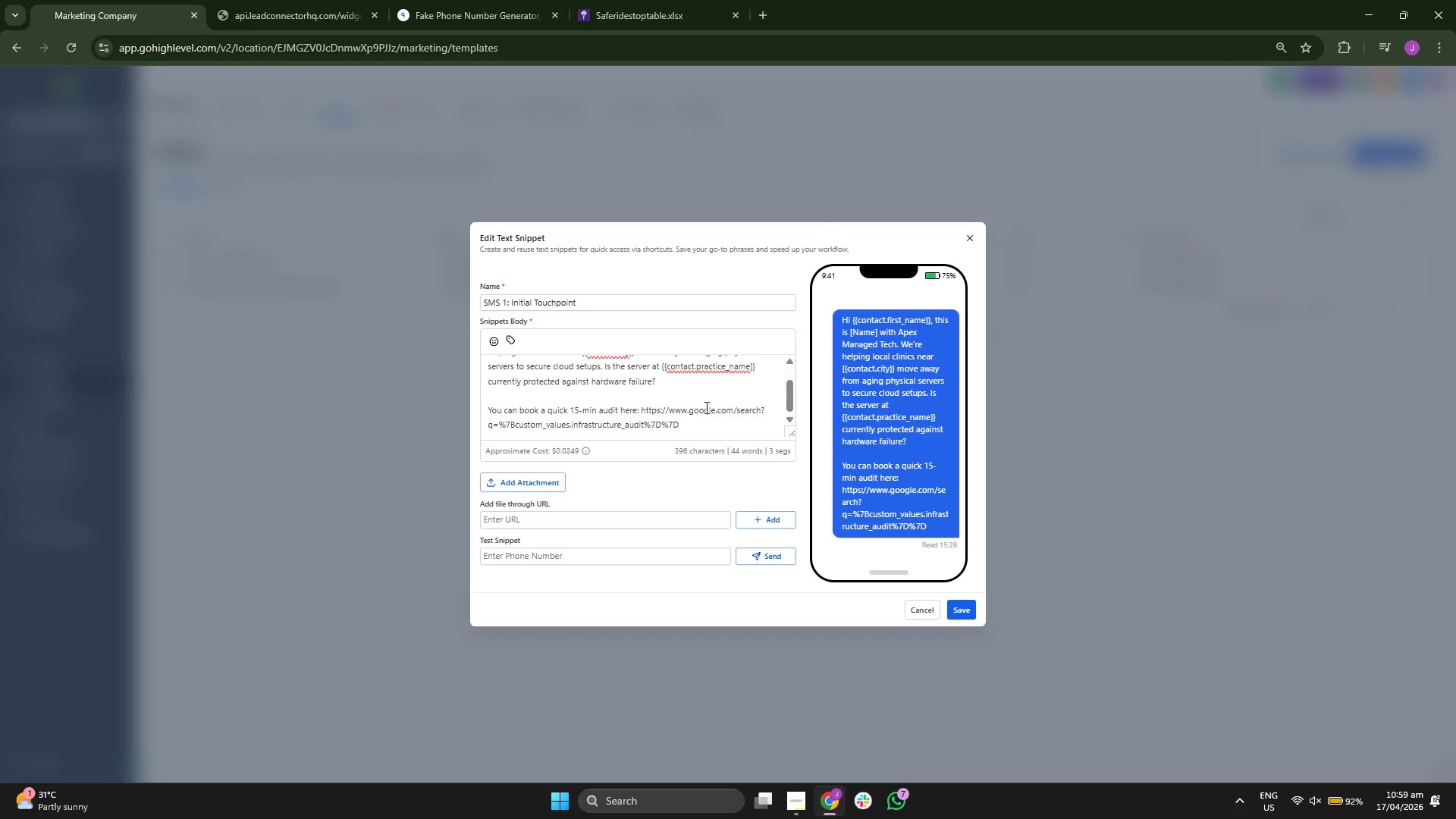 
scroll: coordinate [706, 407], scroll_direction: up, amount: 1.0
 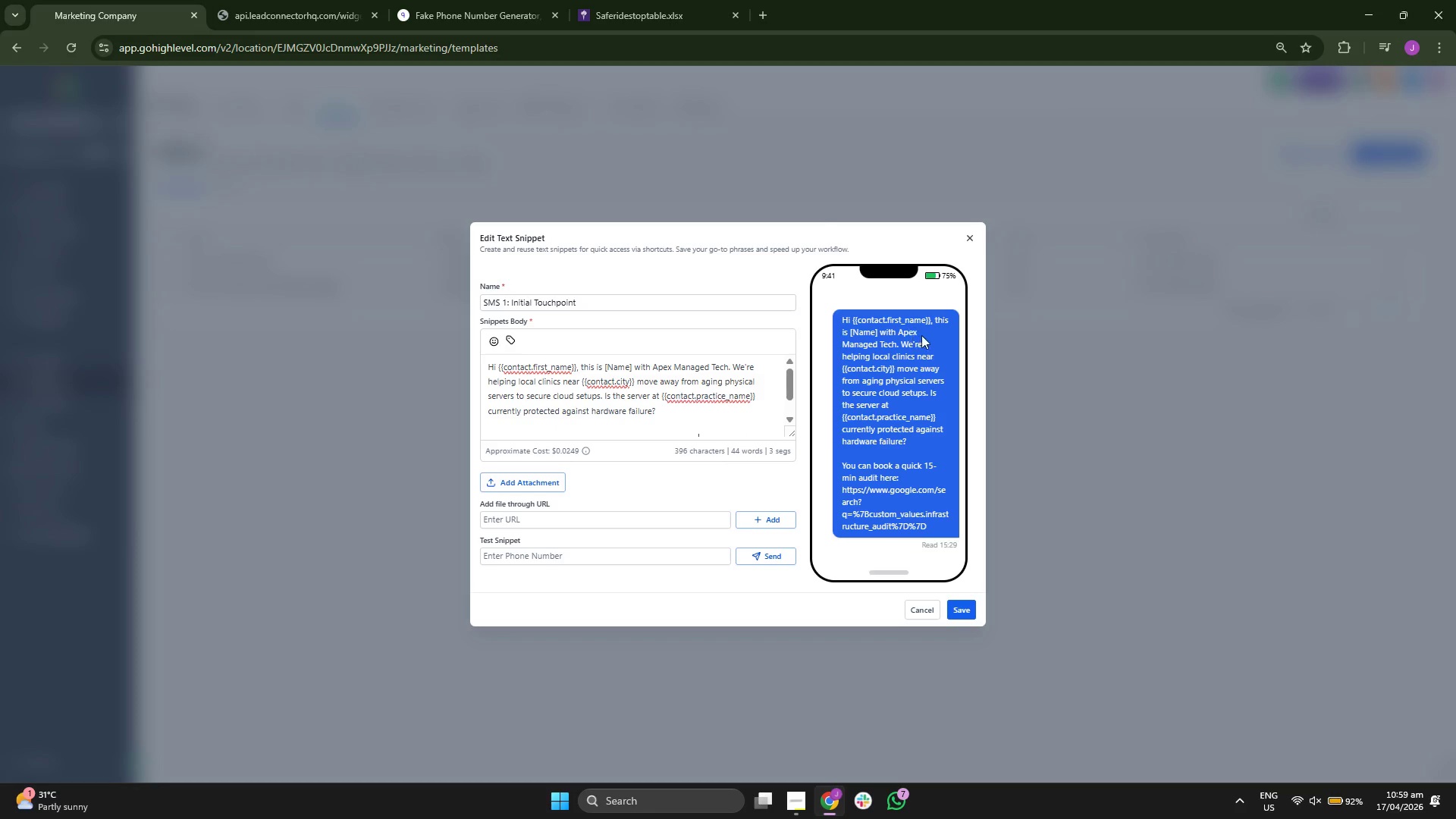 
left_click_drag(start_coordinate=[868, 344], to_coordinate=[909, 344])
 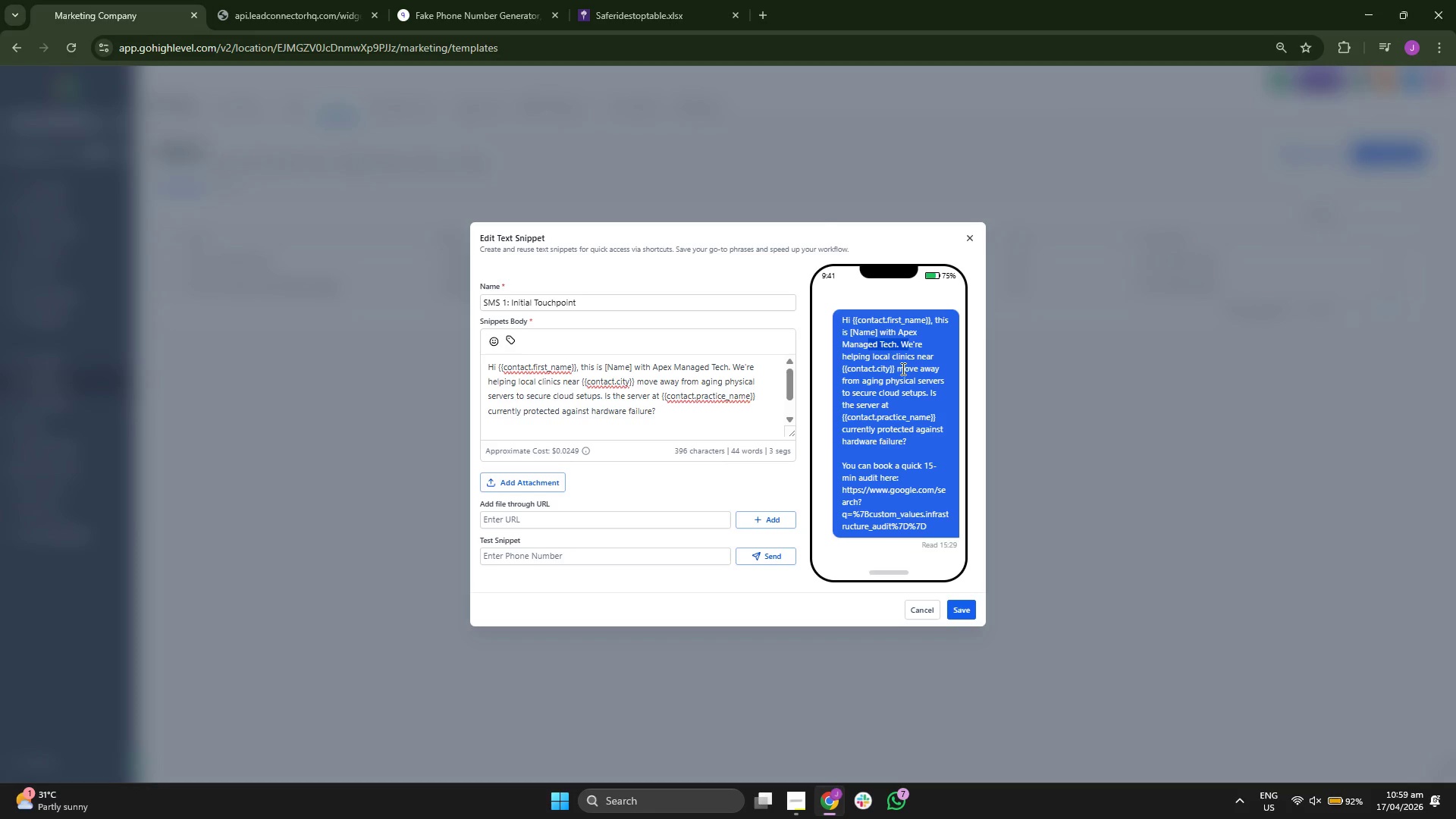 
left_click([902, 369])
 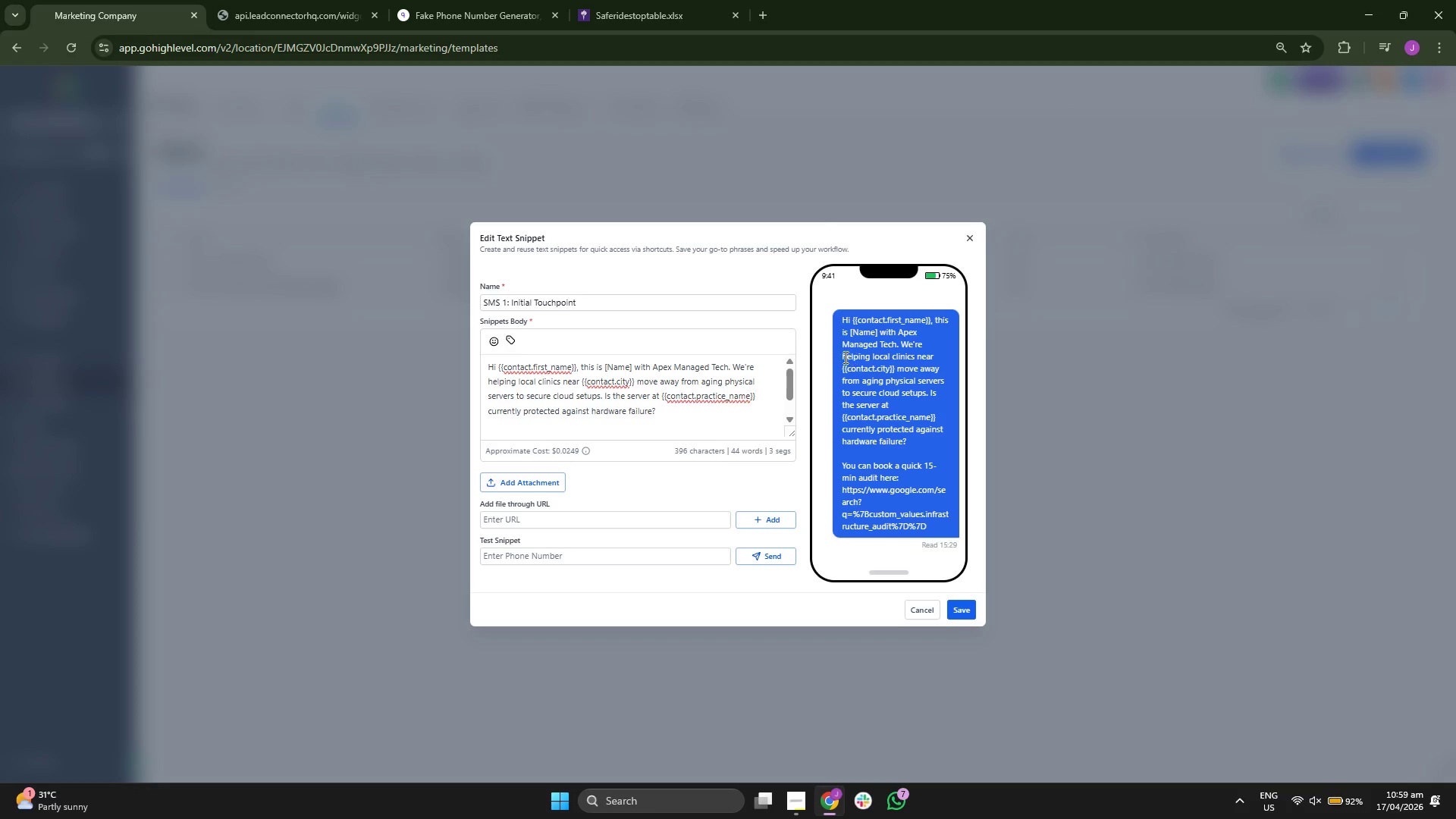 
left_click_drag(start_coordinate=[840, 356], to_coordinate=[930, 358])
 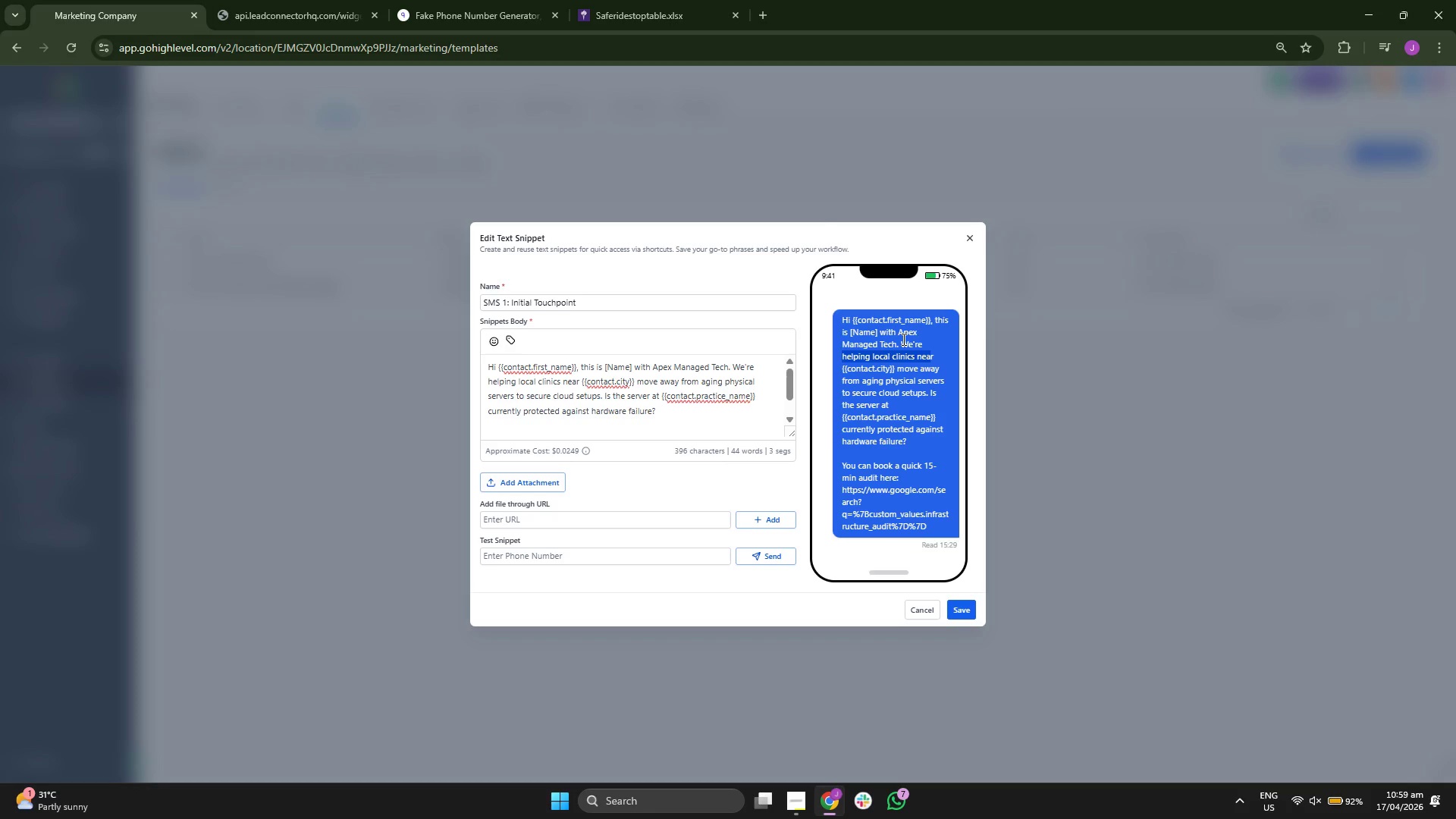 
left_click_drag(start_coordinate=[902, 339], to_coordinate=[915, 343])
 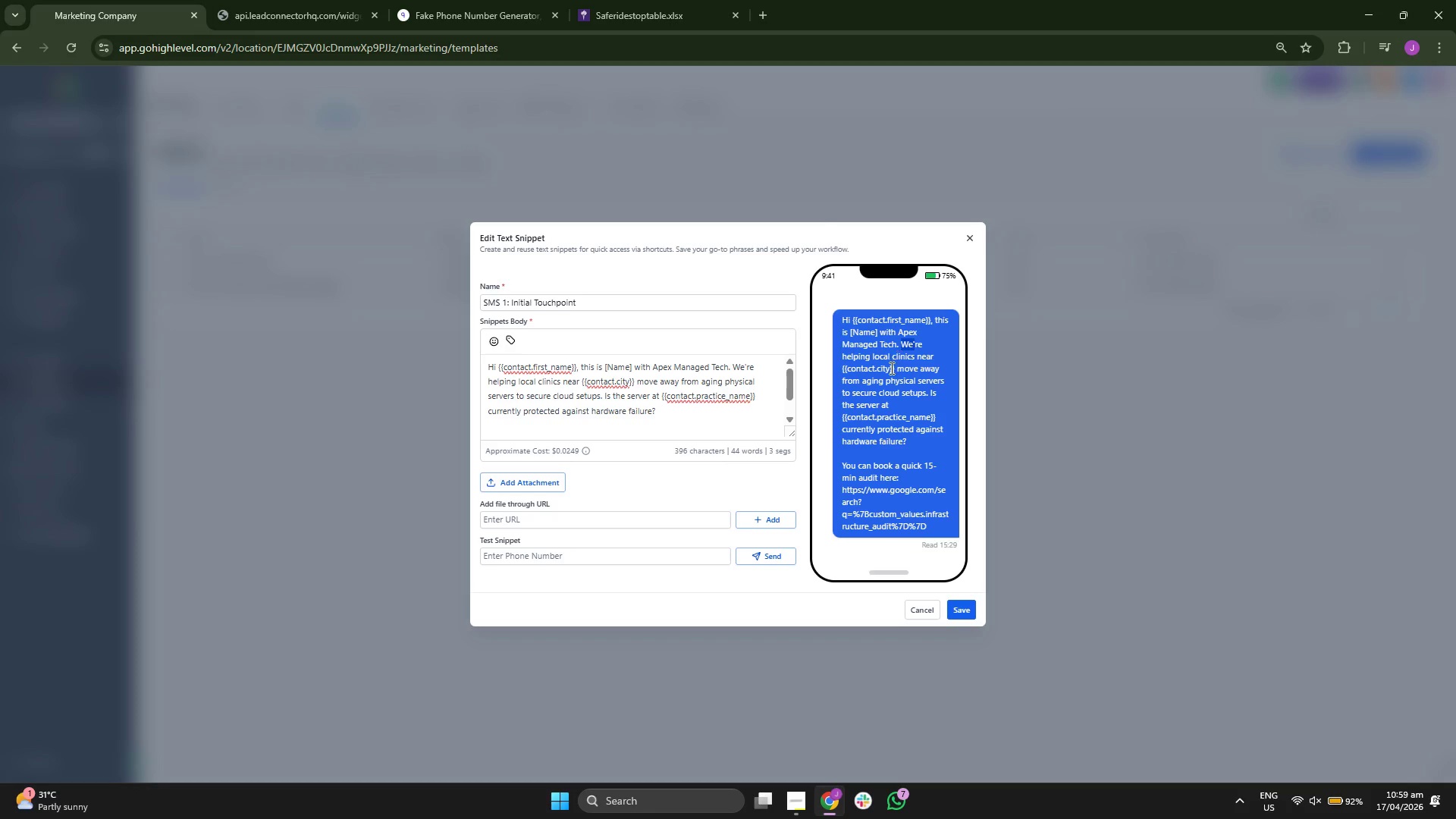 
double_click([890, 368])
 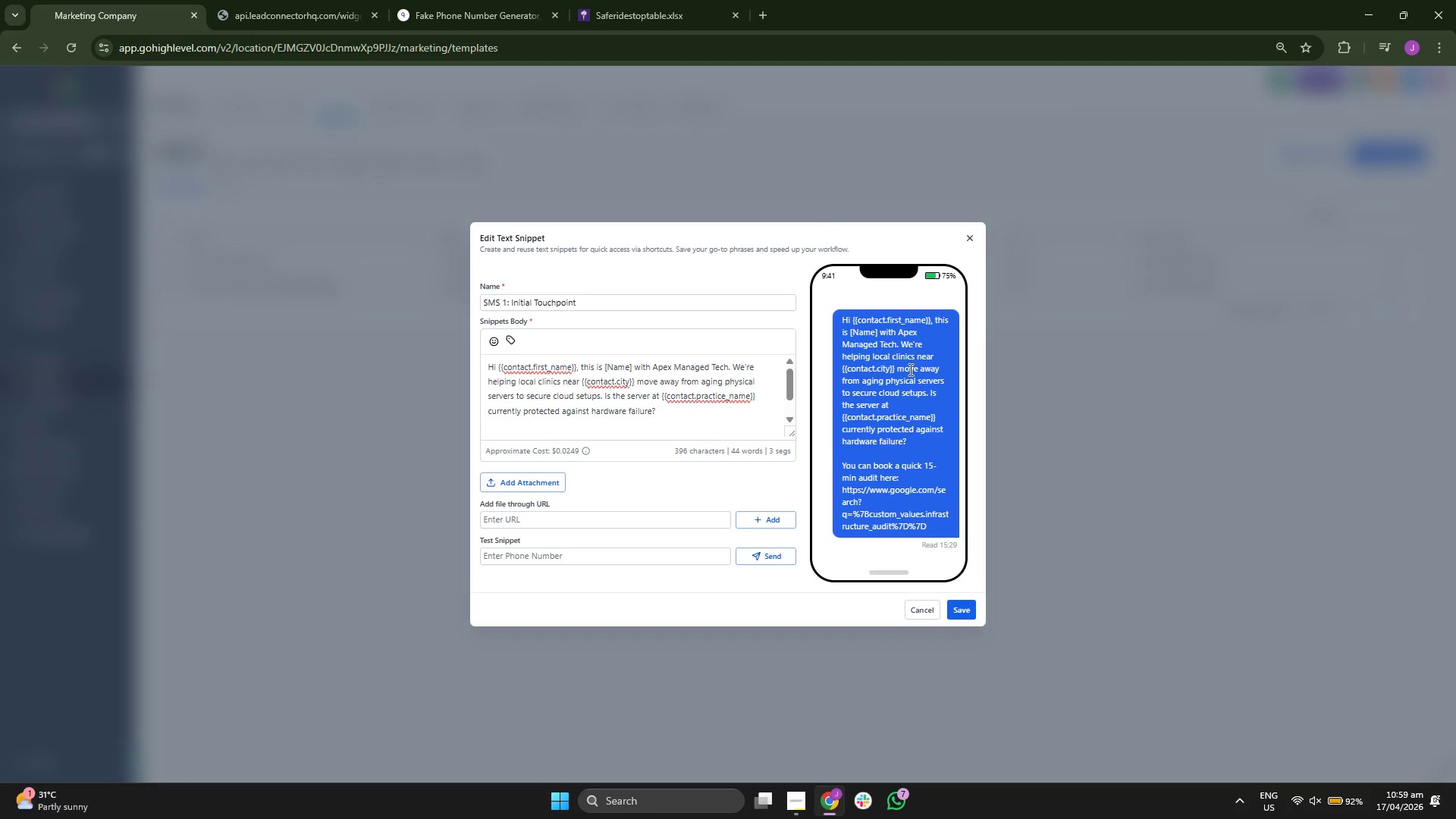 
left_click_drag(start_coordinate=[896, 369], to_coordinate=[932, 369])
 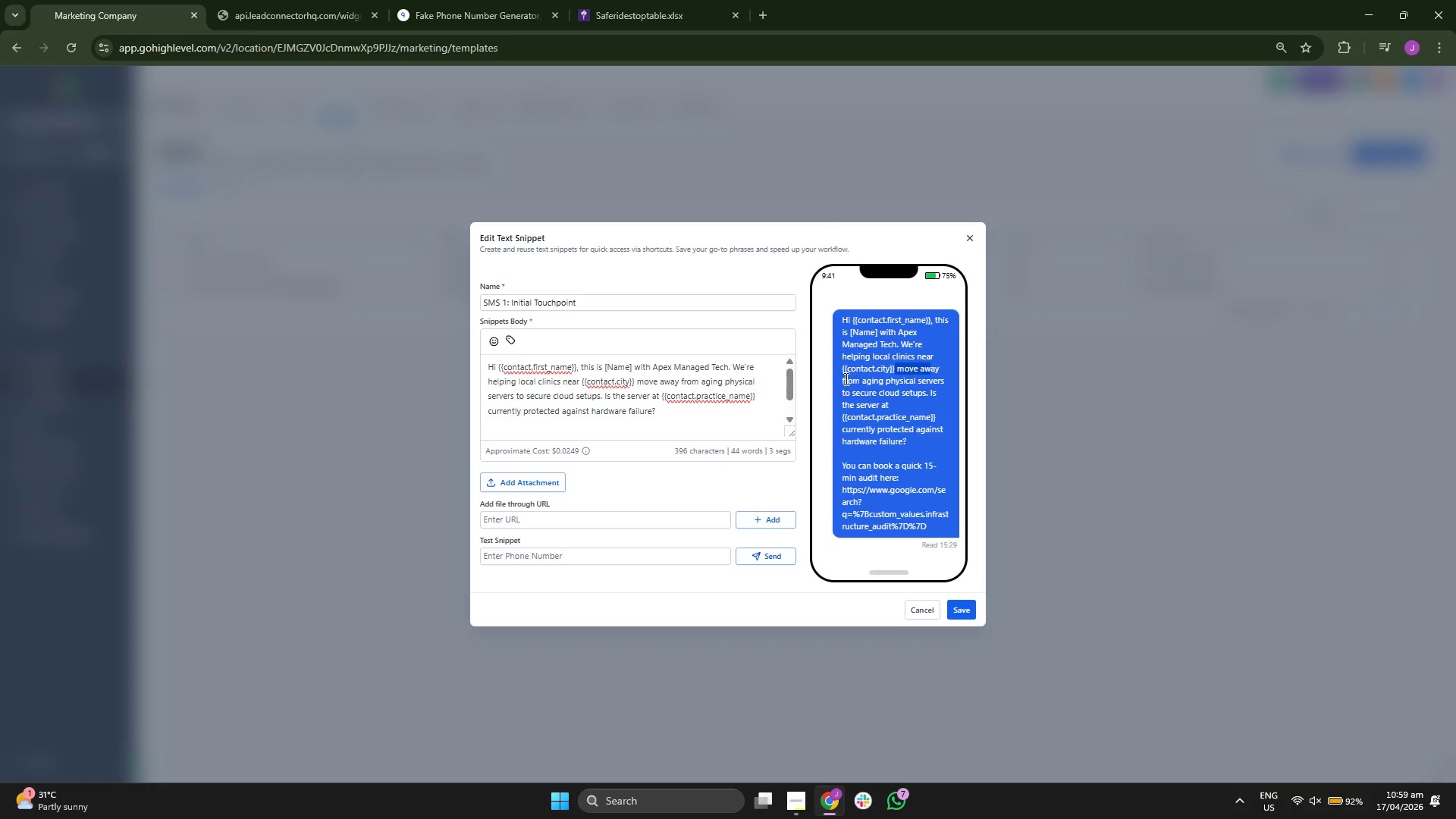 
left_click_drag(start_coordinate=[844, 378], to_coordinate=[908, 379])
 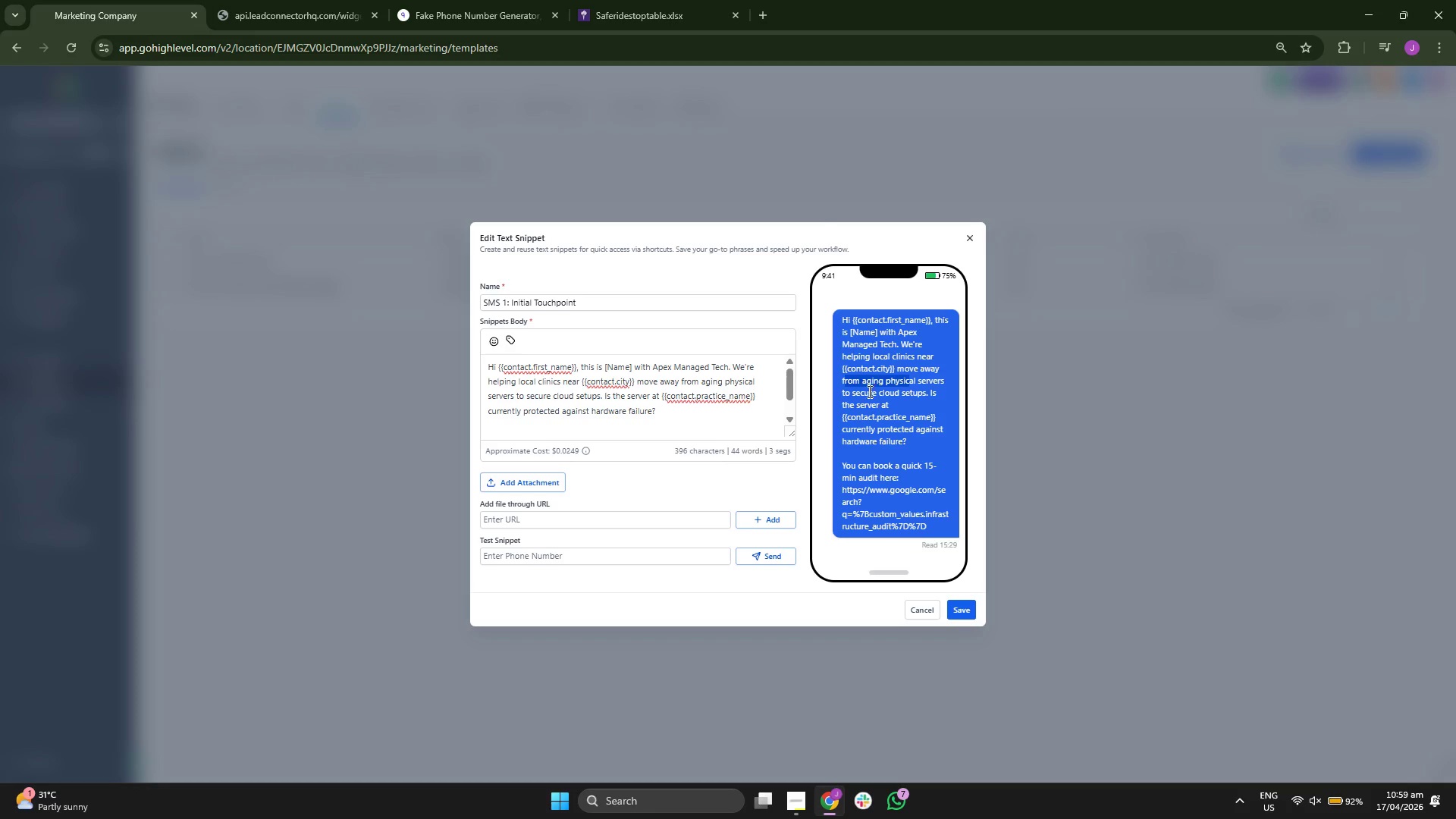 
left_click_drag(start_coordinate=[861, 394], to_coordinate=[899, 394])
 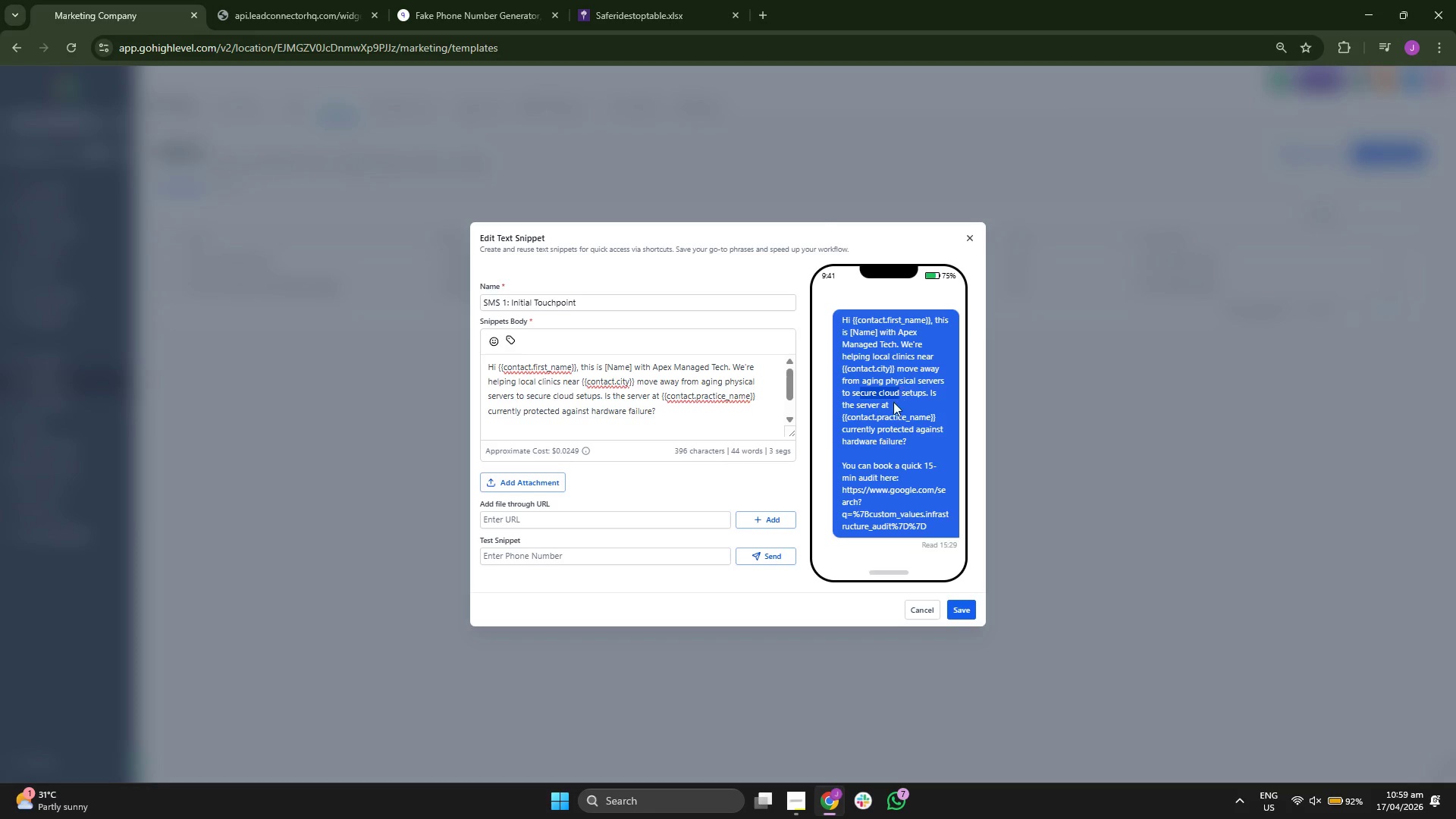 
left_click([891, 403])
 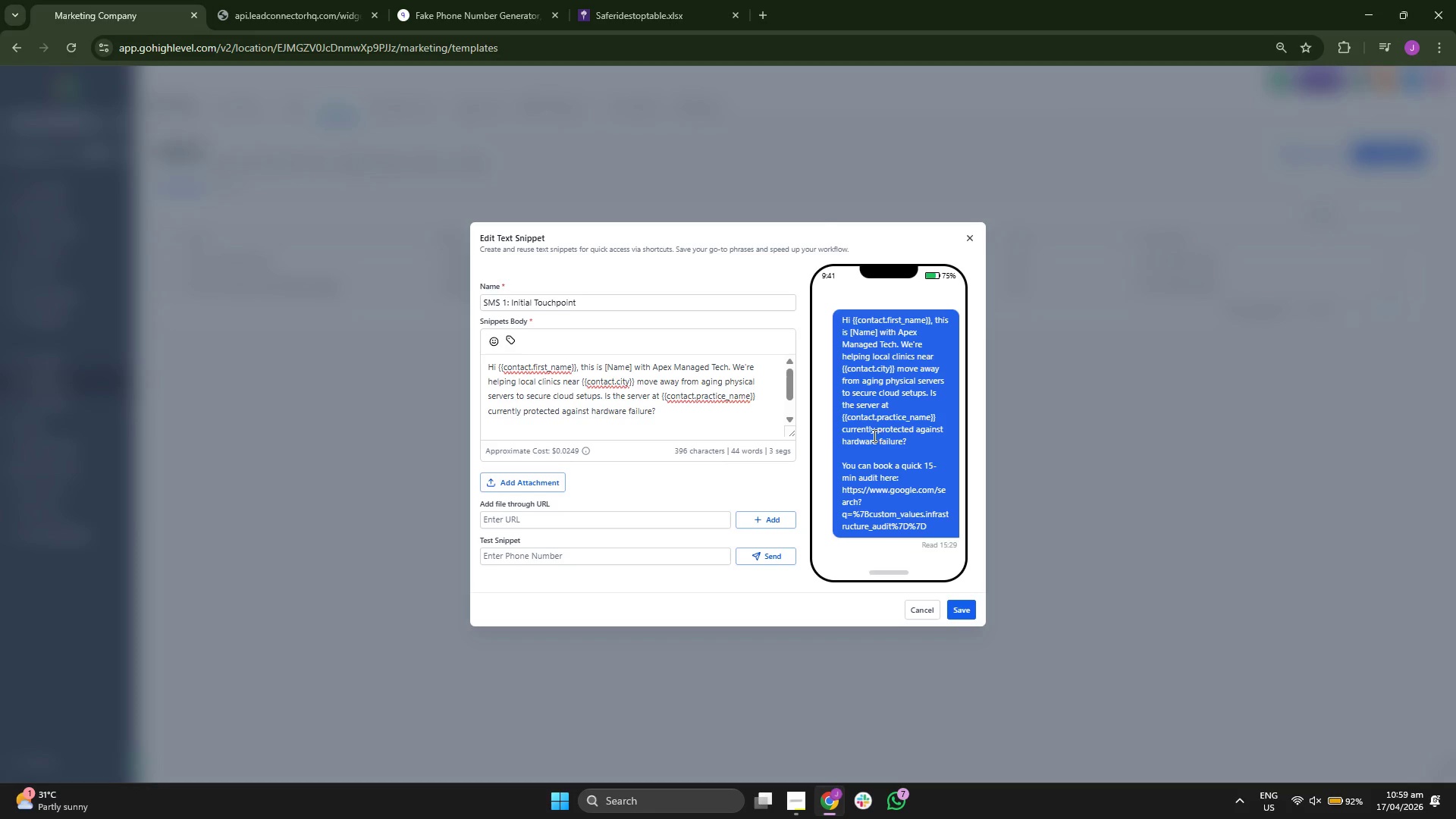 
left_click_drag(start_coordinate=[868, 429], to_coordinate=[901, 429])
 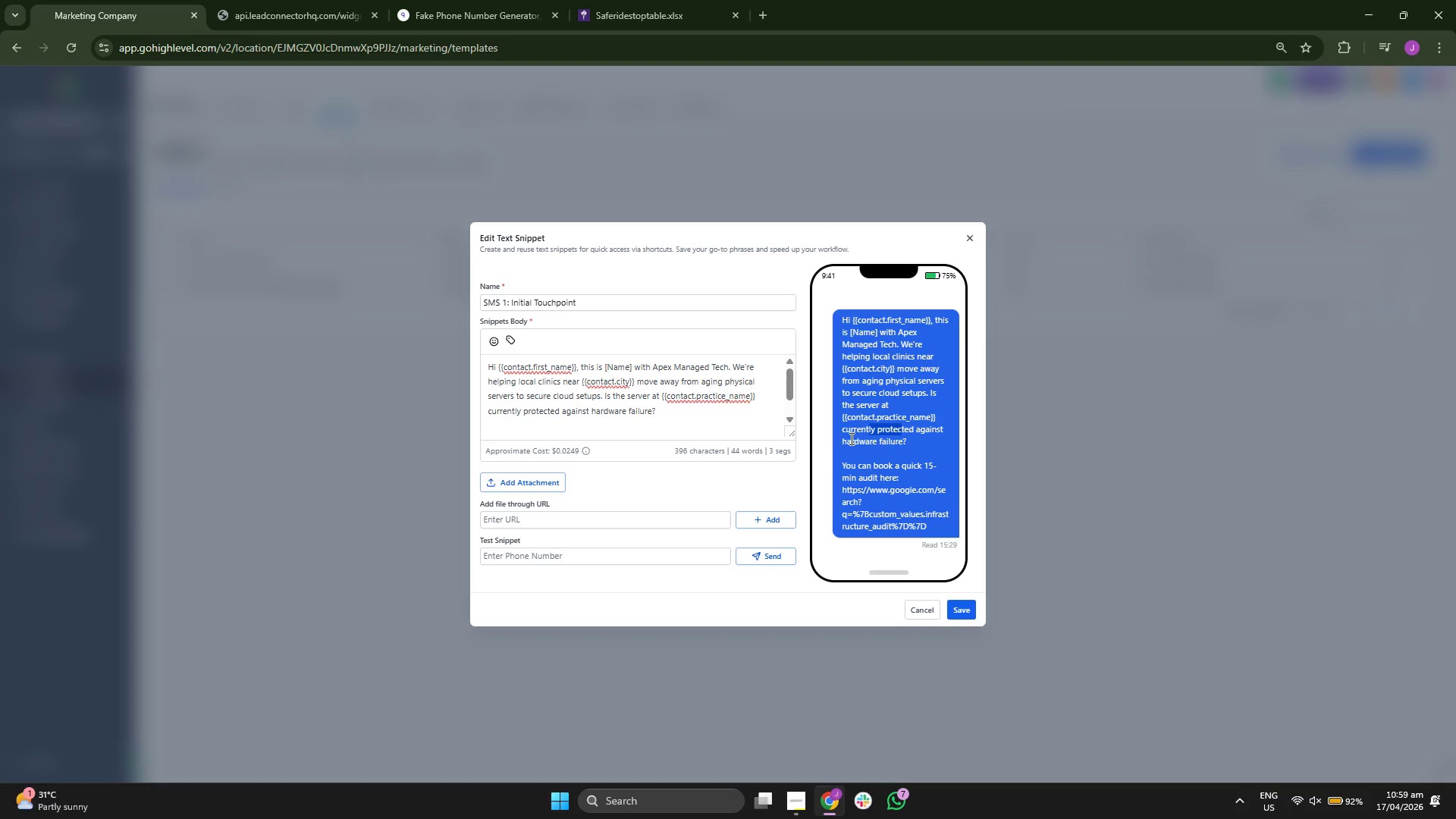 
left_click_drag(start_coordinate=[849, 440], to_coordinate=[896, 440])
 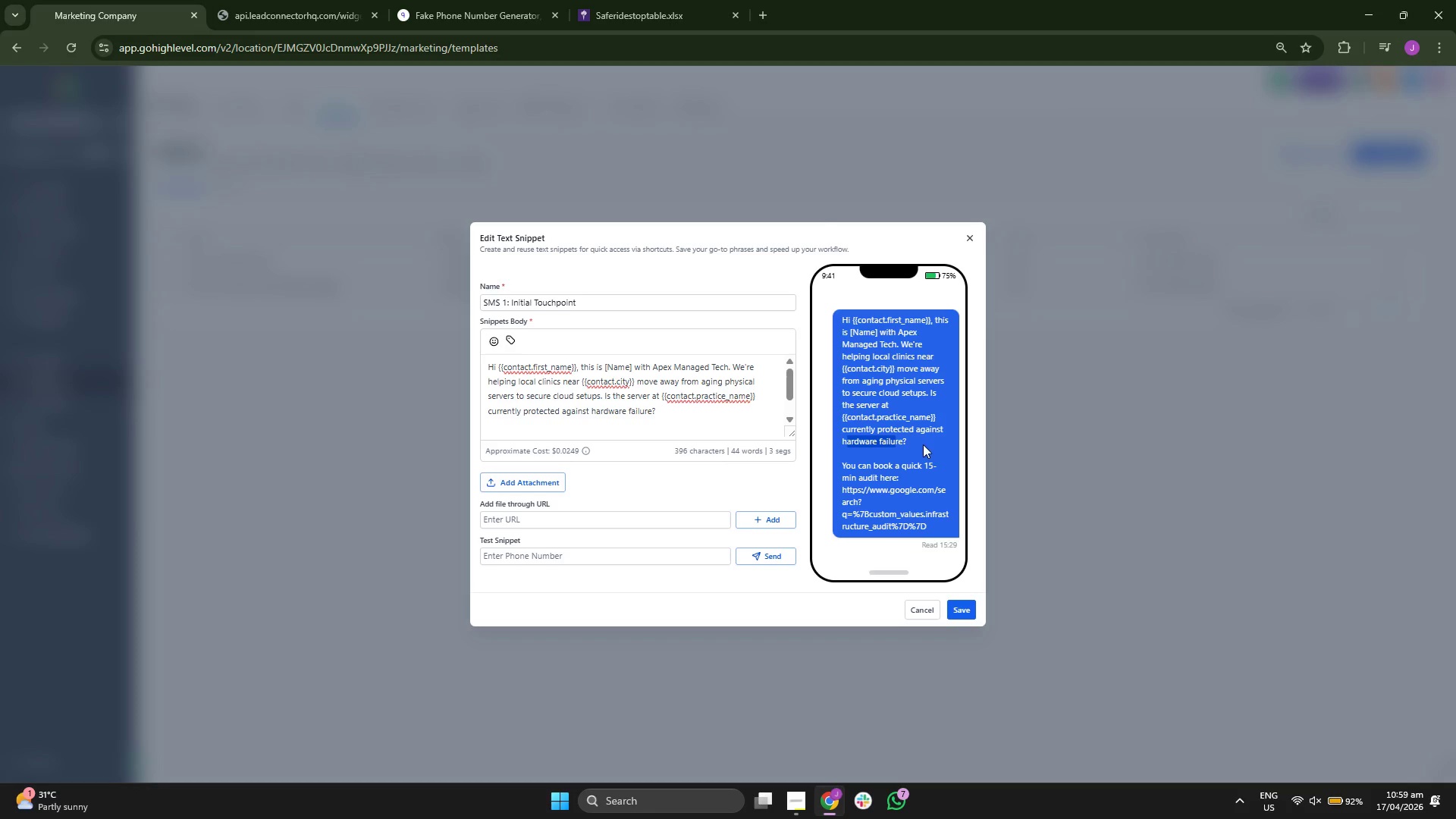 
left_click([923, 444])
 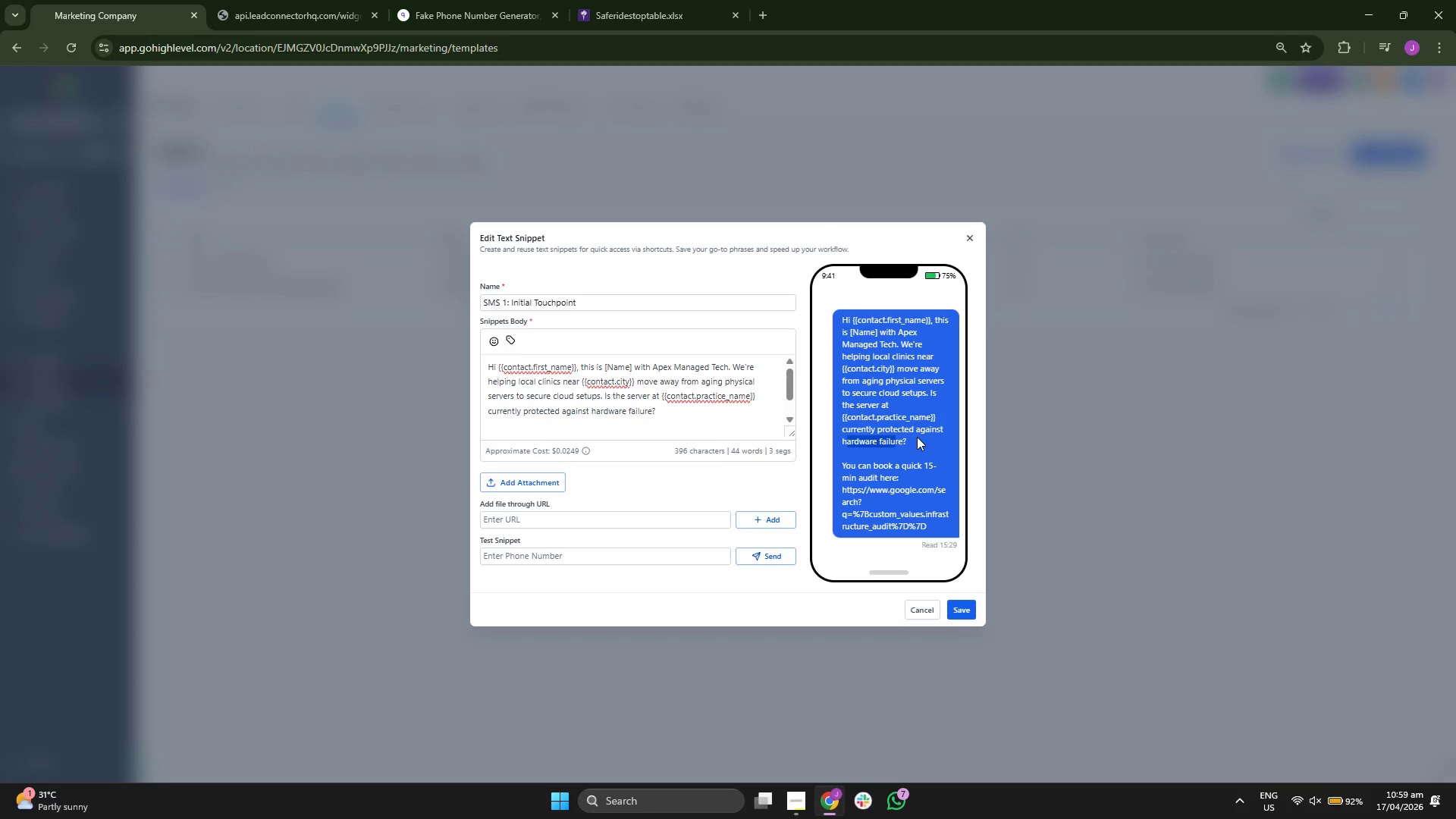 
scroll: coordinate [927, 515], scroll_direction: down, amount: 3.0
 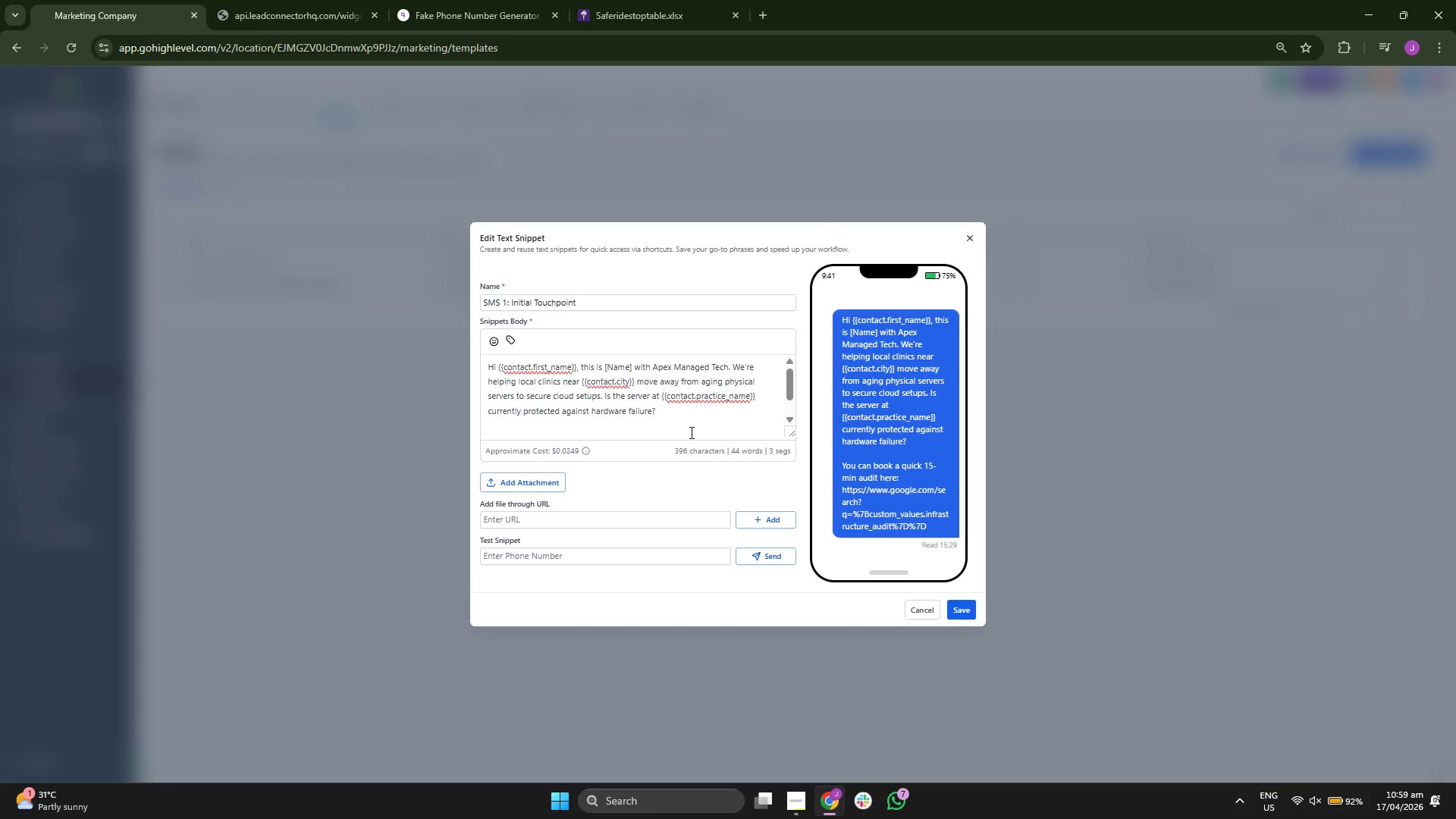 
scroll: coordinate [651, 398], scroll_direction: up, amount: 3.0
 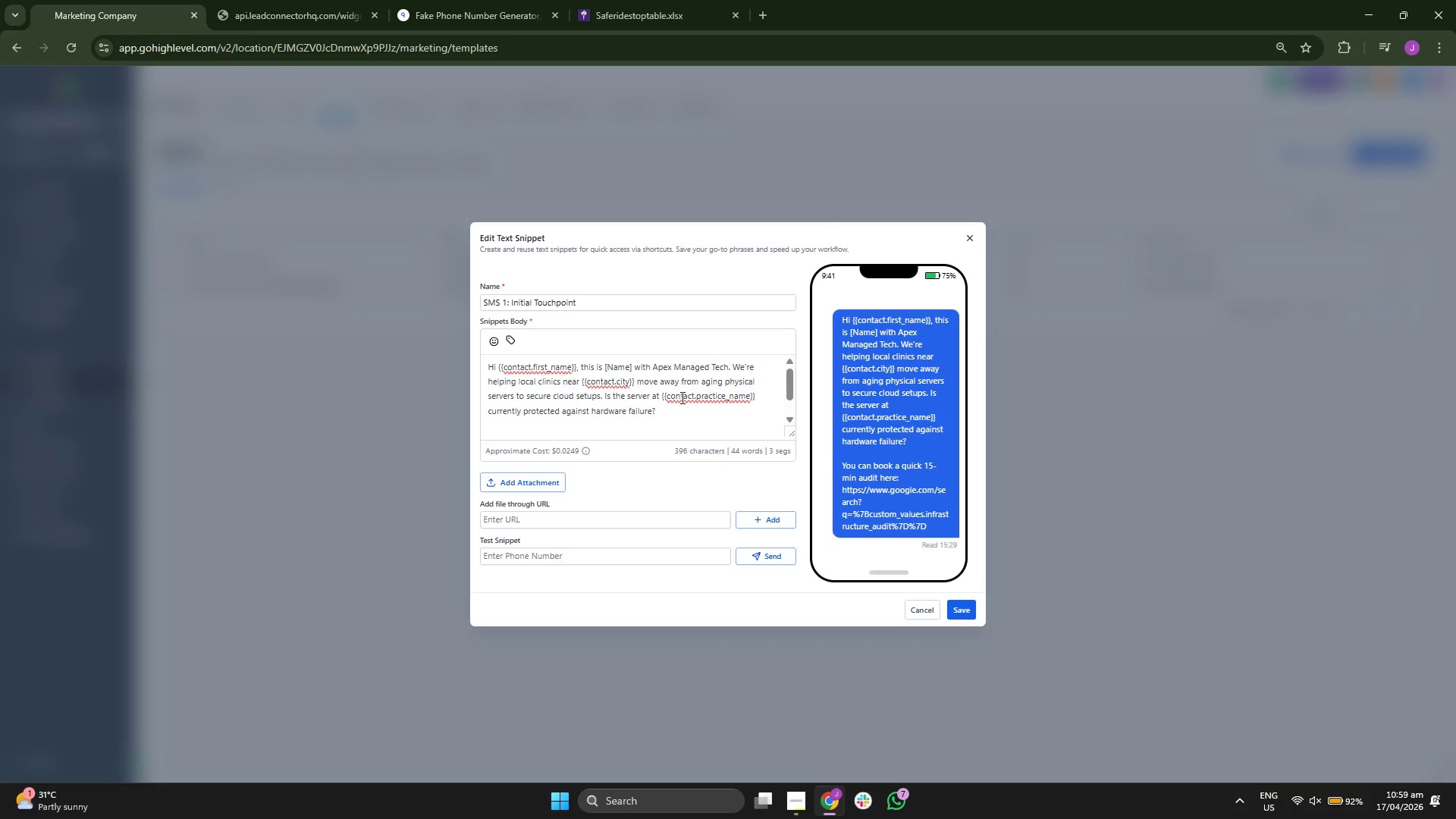 
scroll: coordinate [681, 397], scroll_direction: down, amount: 2.0
 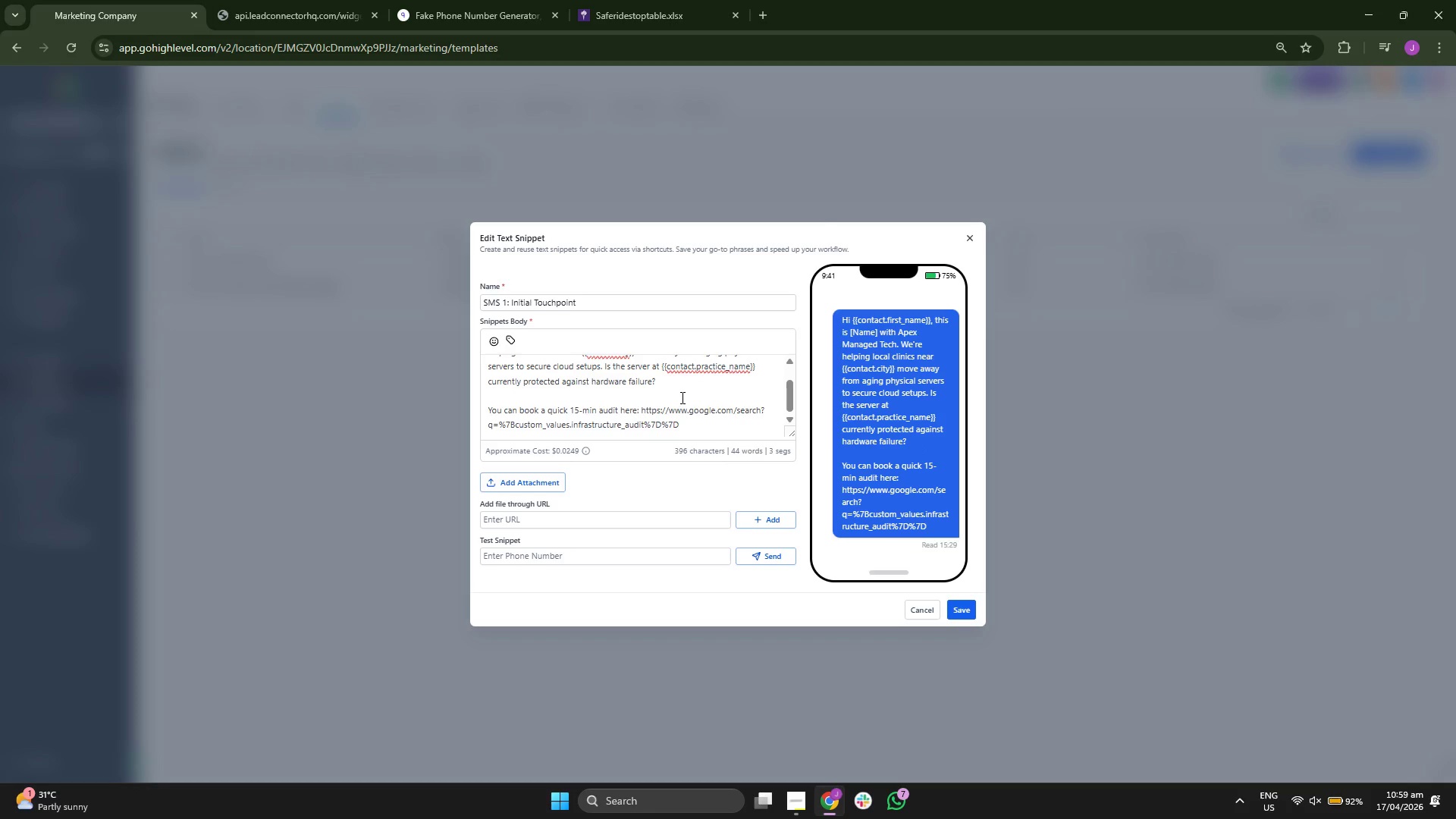 
scroll: coordinate [681, 397], scroll_direction: up, amount: 3.0
 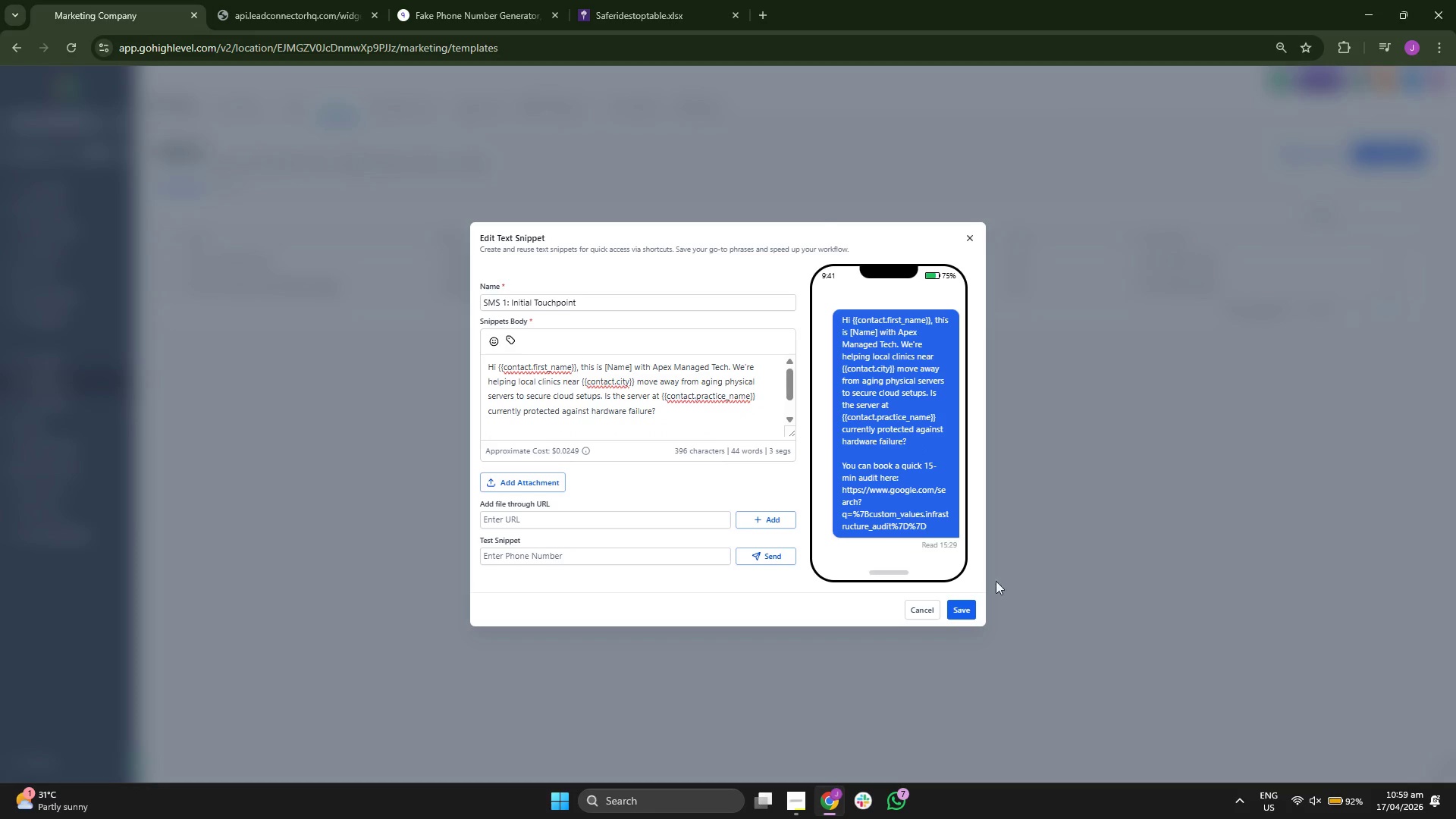 
left_click([973, 599])
 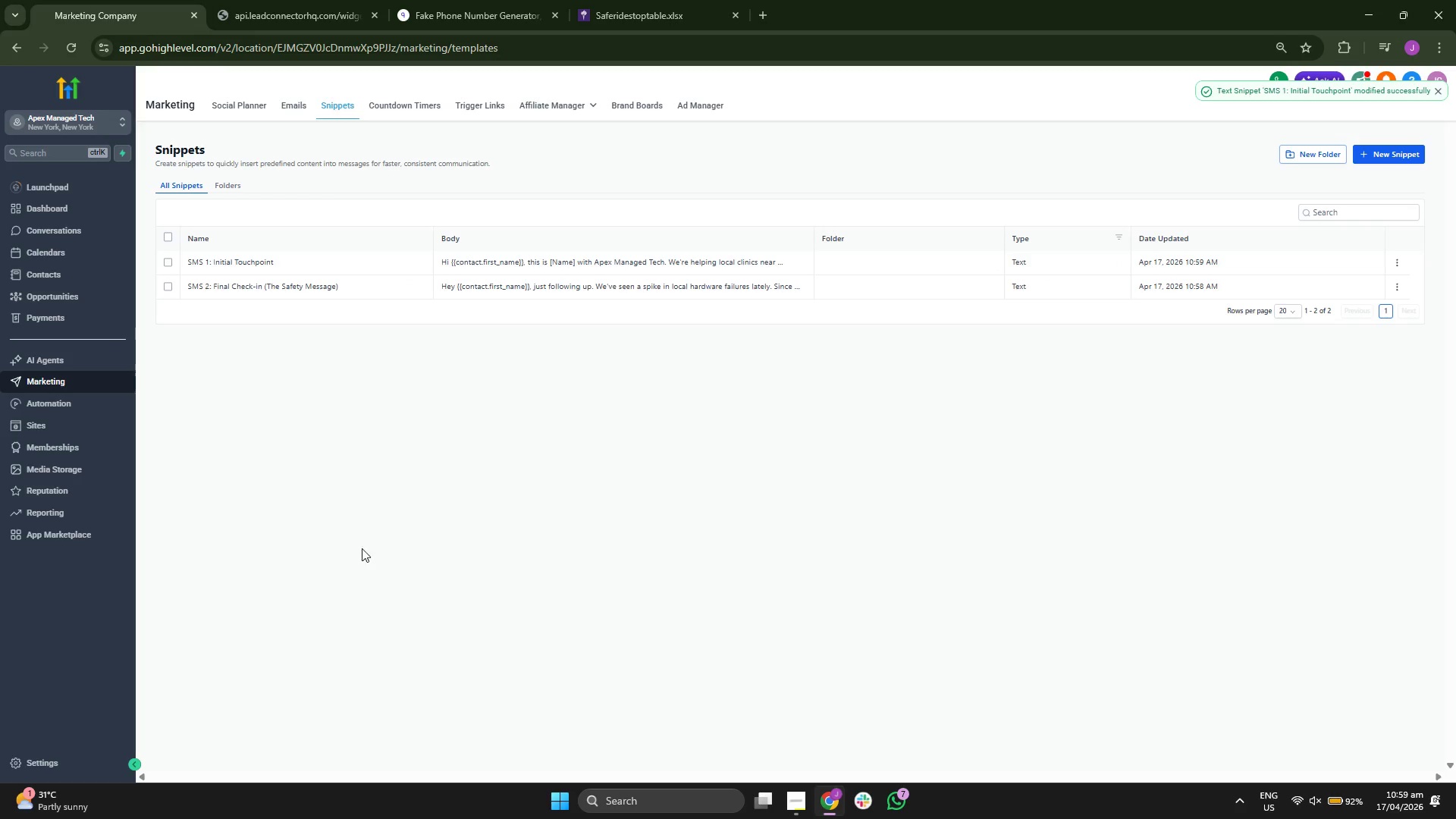 
left_click([61, 755])
 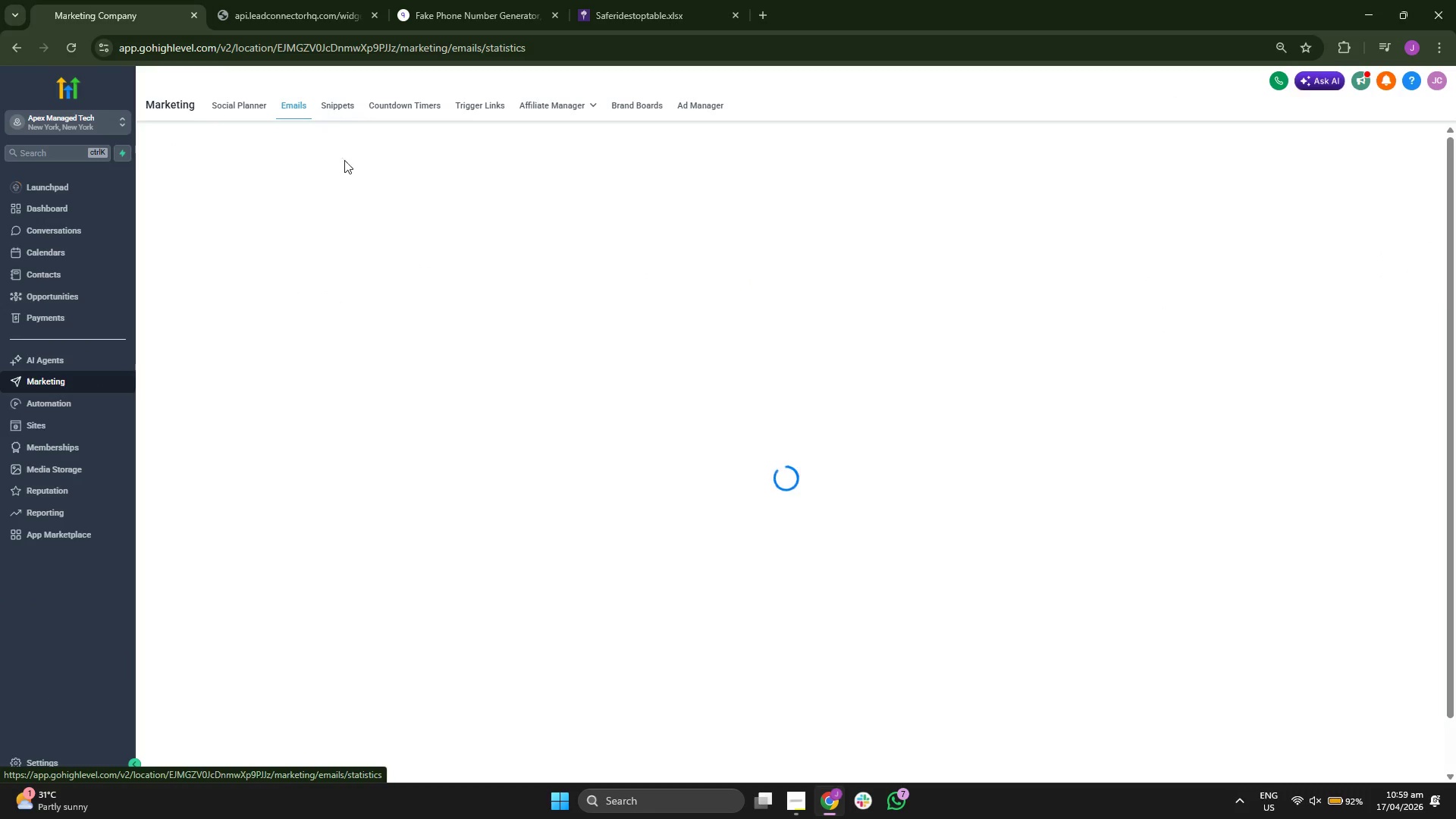 
wait(10.22)
 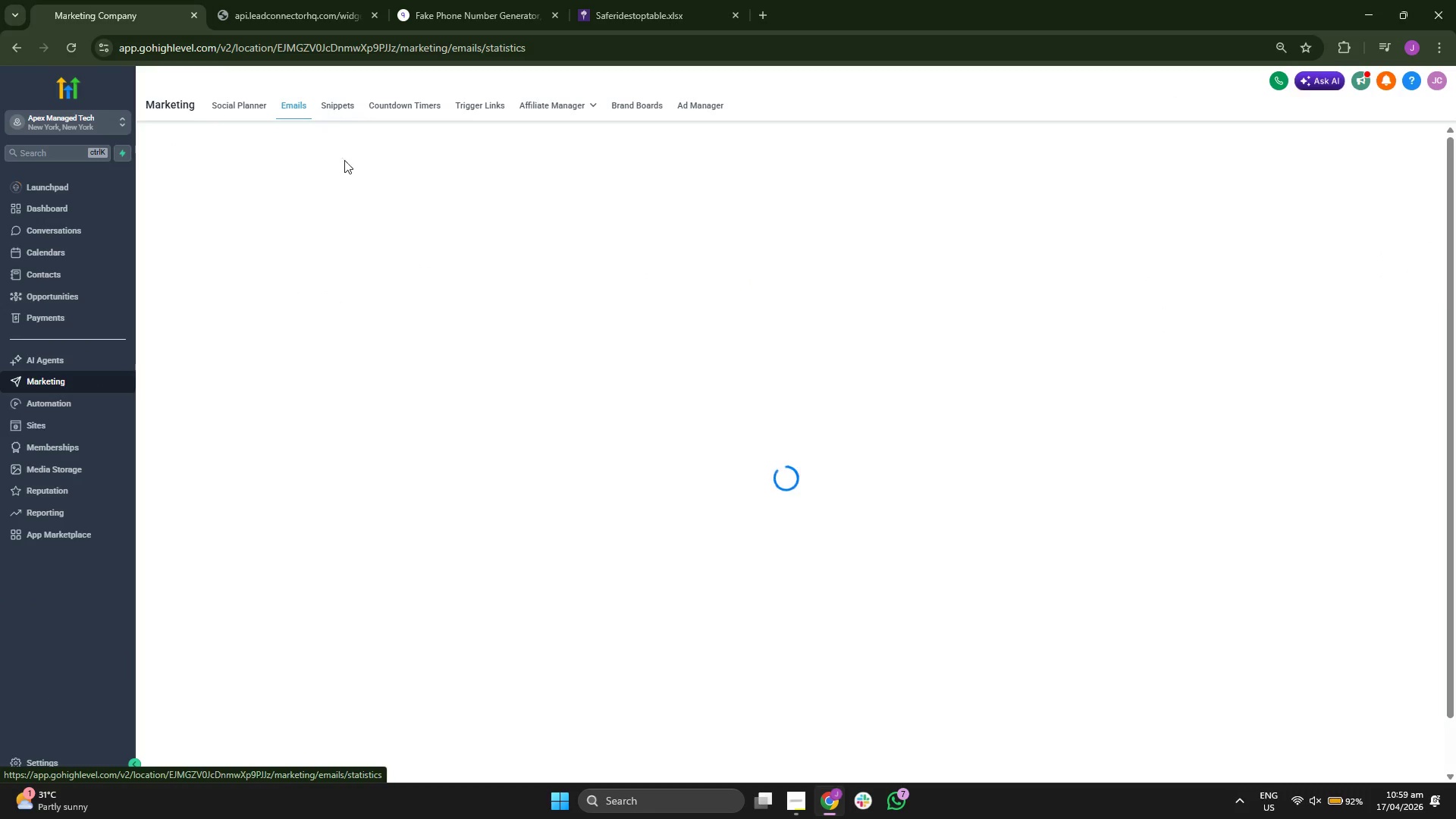 
scroll: coordinate [316, 305], scroll_direction: down, amount: 1.0
 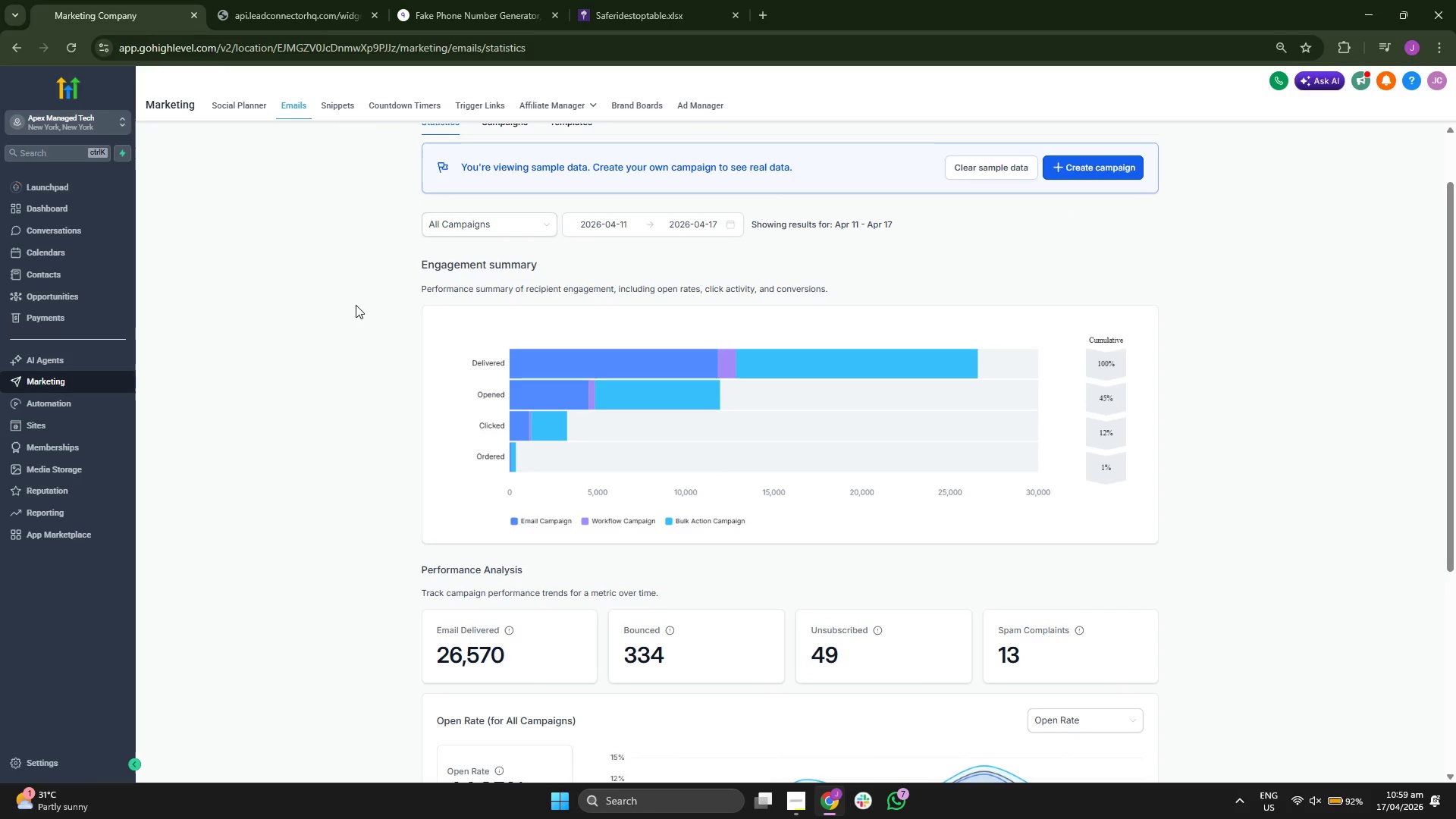 
scroll: coordinate [435, 287], scroll_direction: up, amount: 4.0
 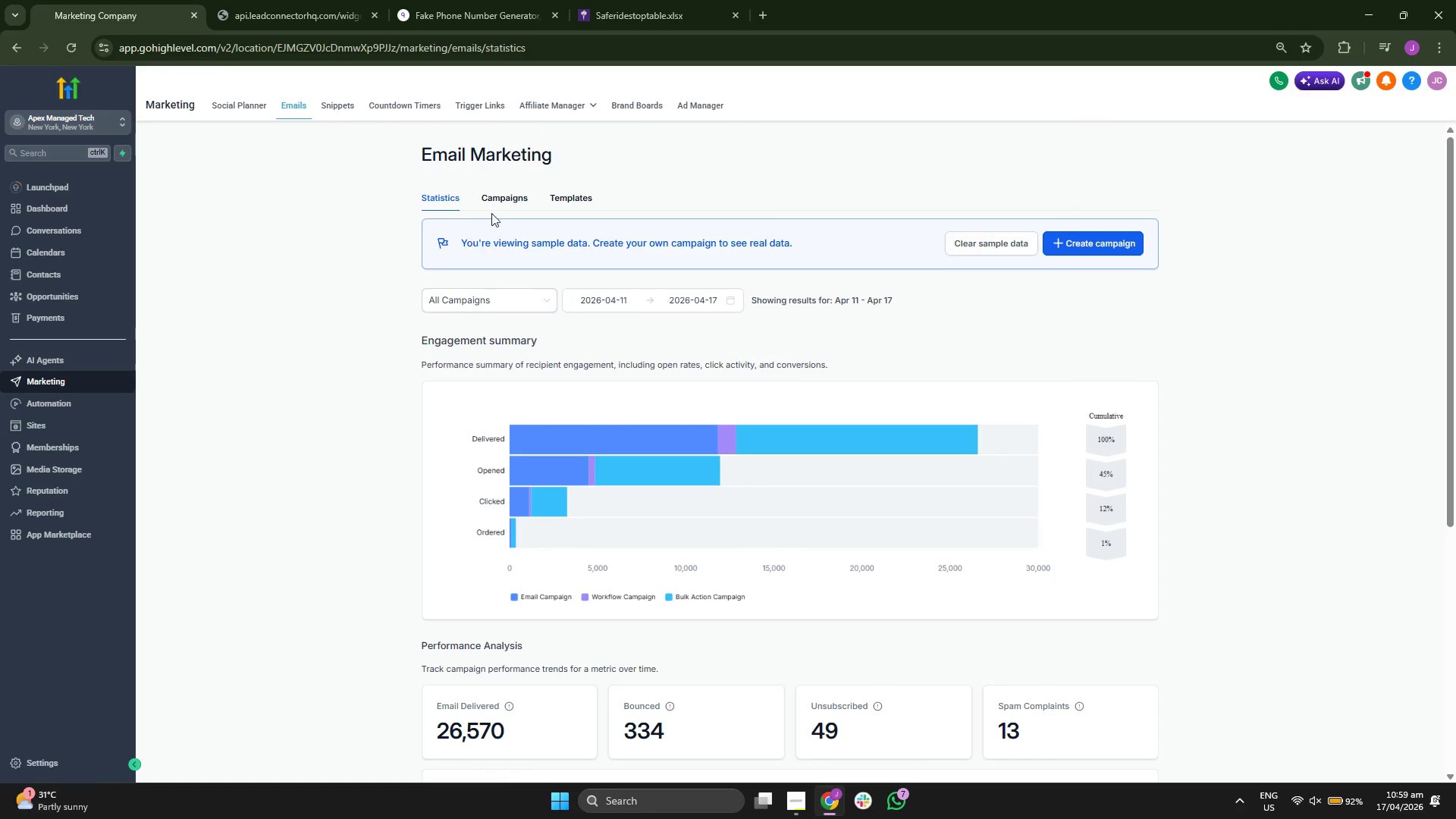 
left_click([504, 203])
 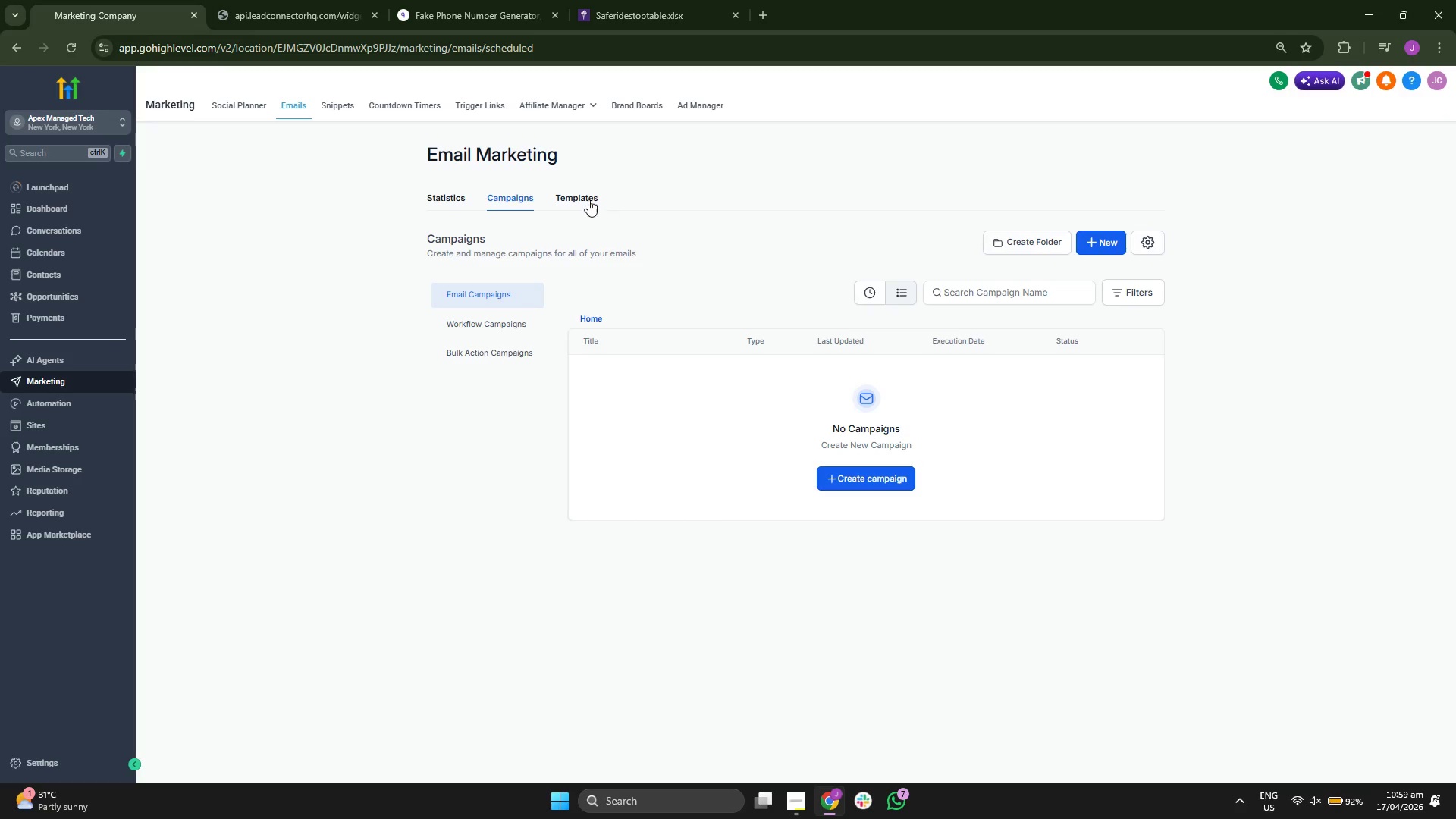 
left_click([588, 199])
 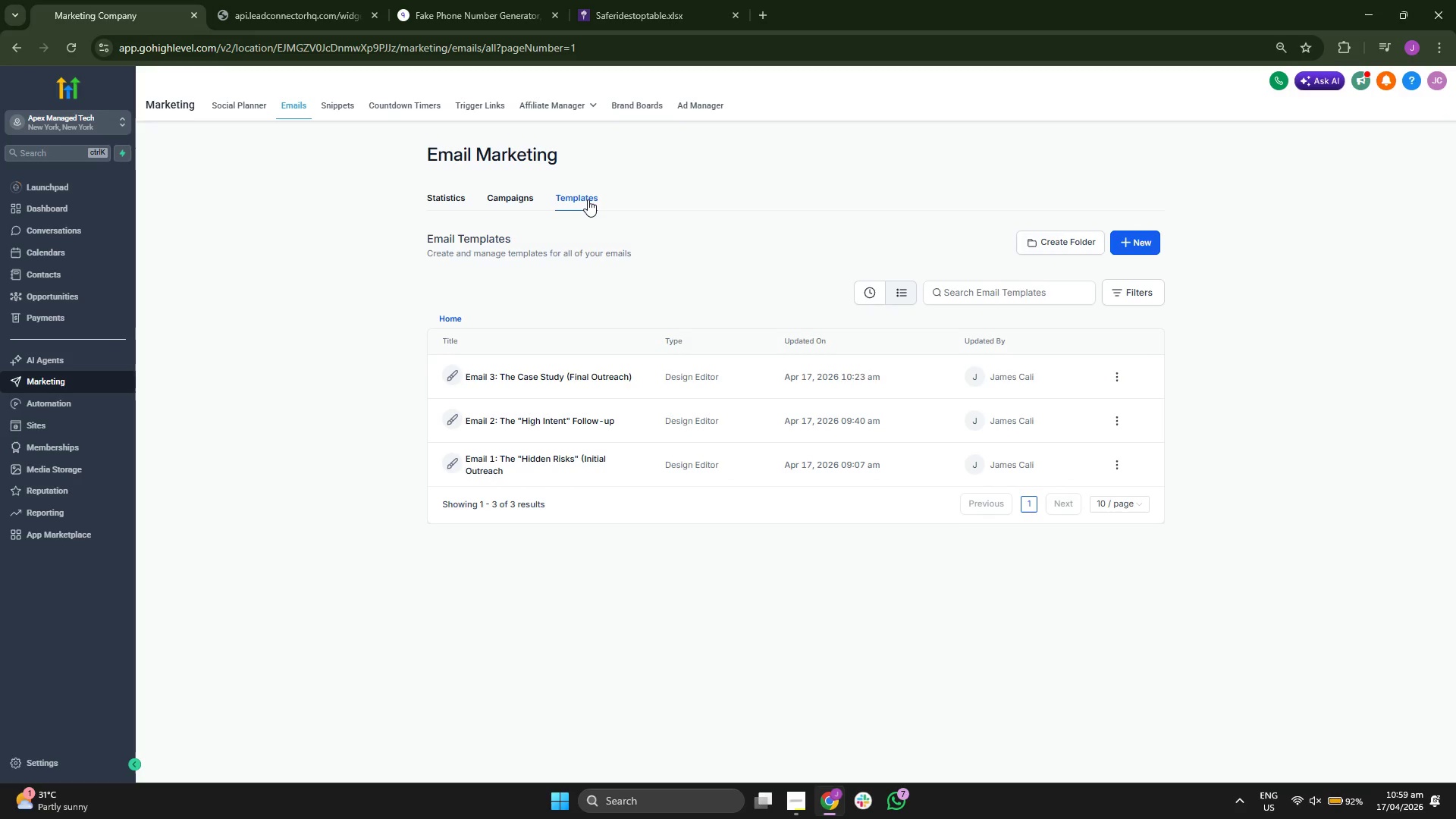 
wait(6.22)
 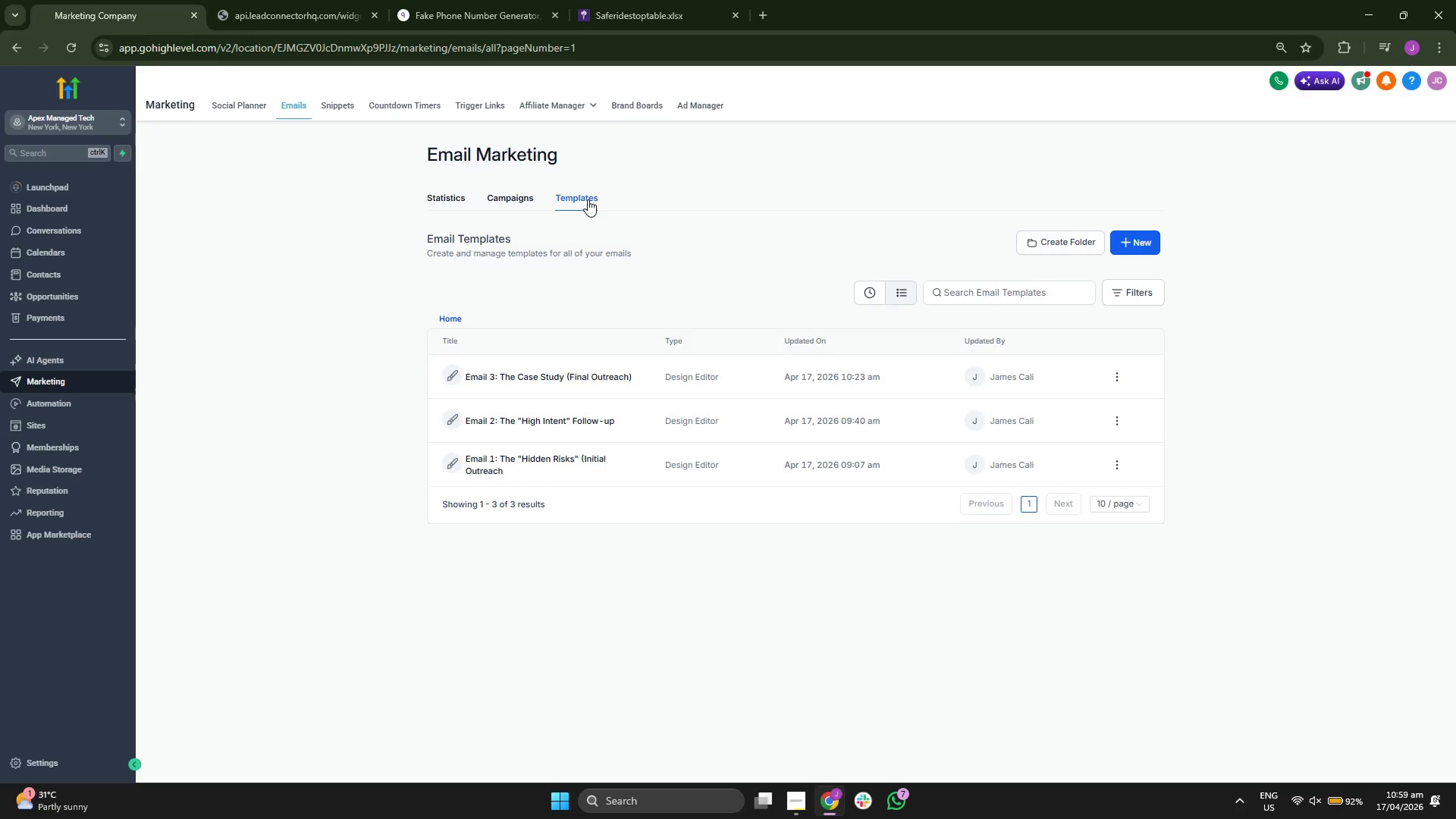 
left_click([495, 466])
 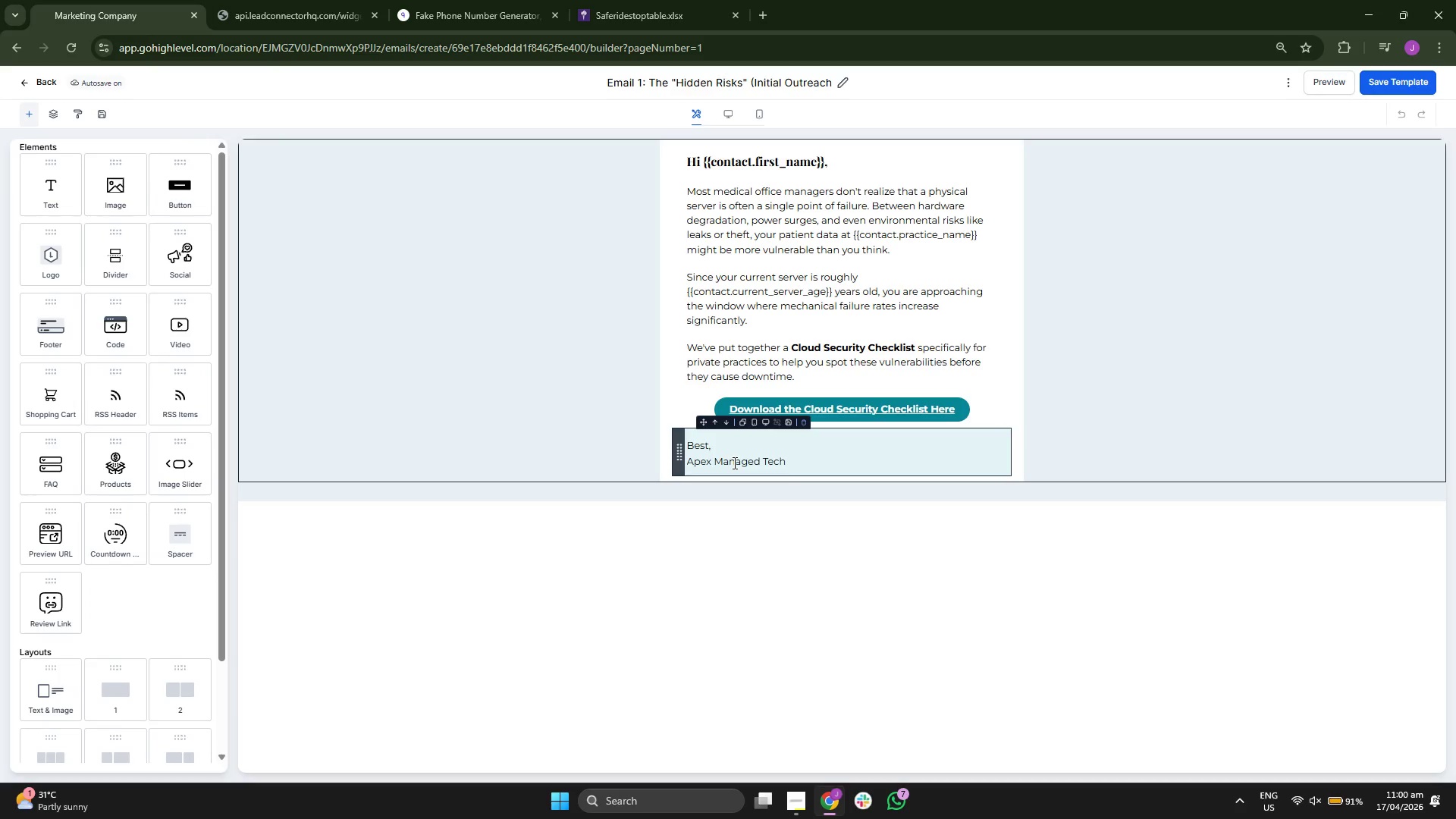 
wait(14.2)
 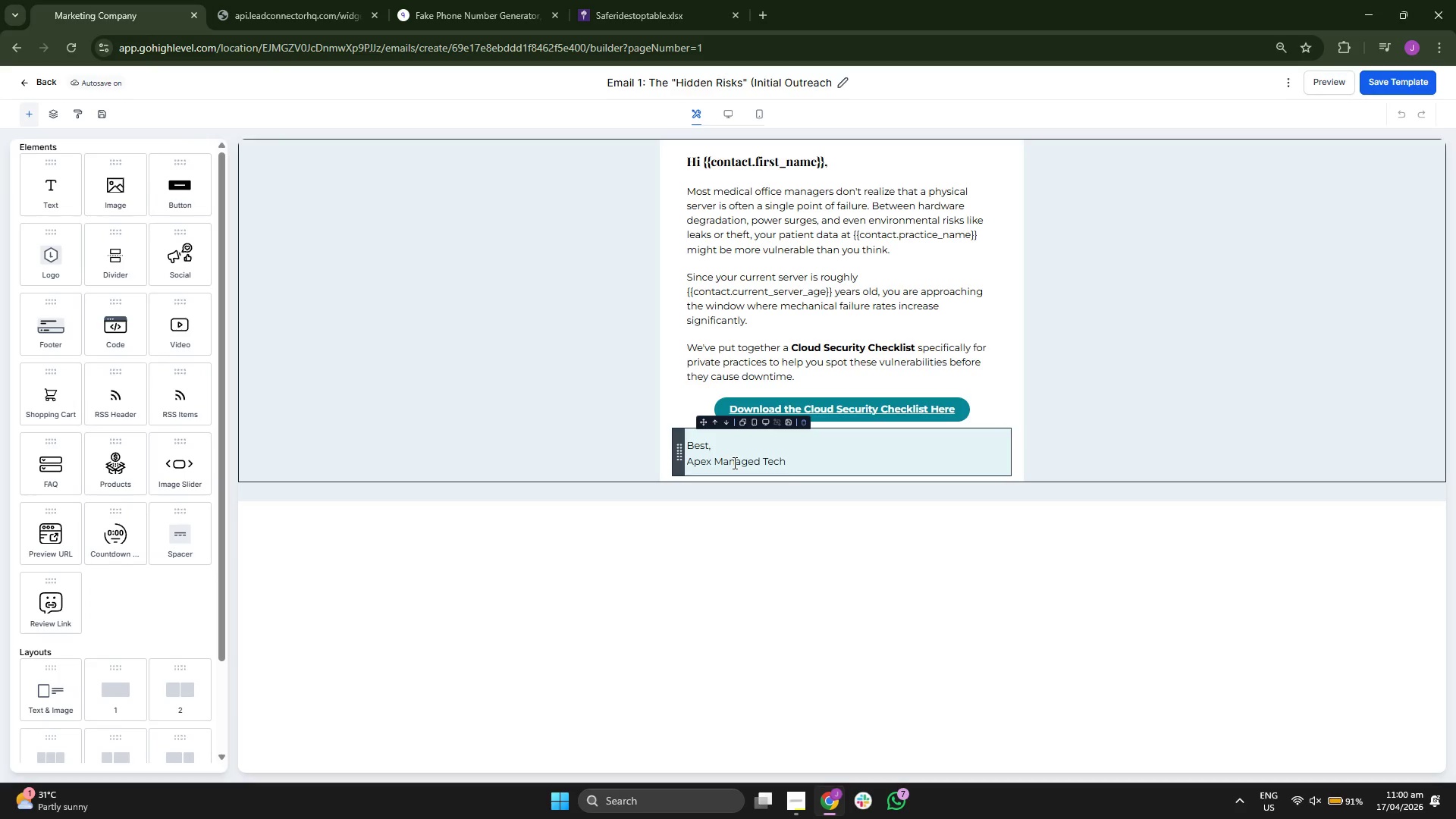 
left_click([724, 115])
 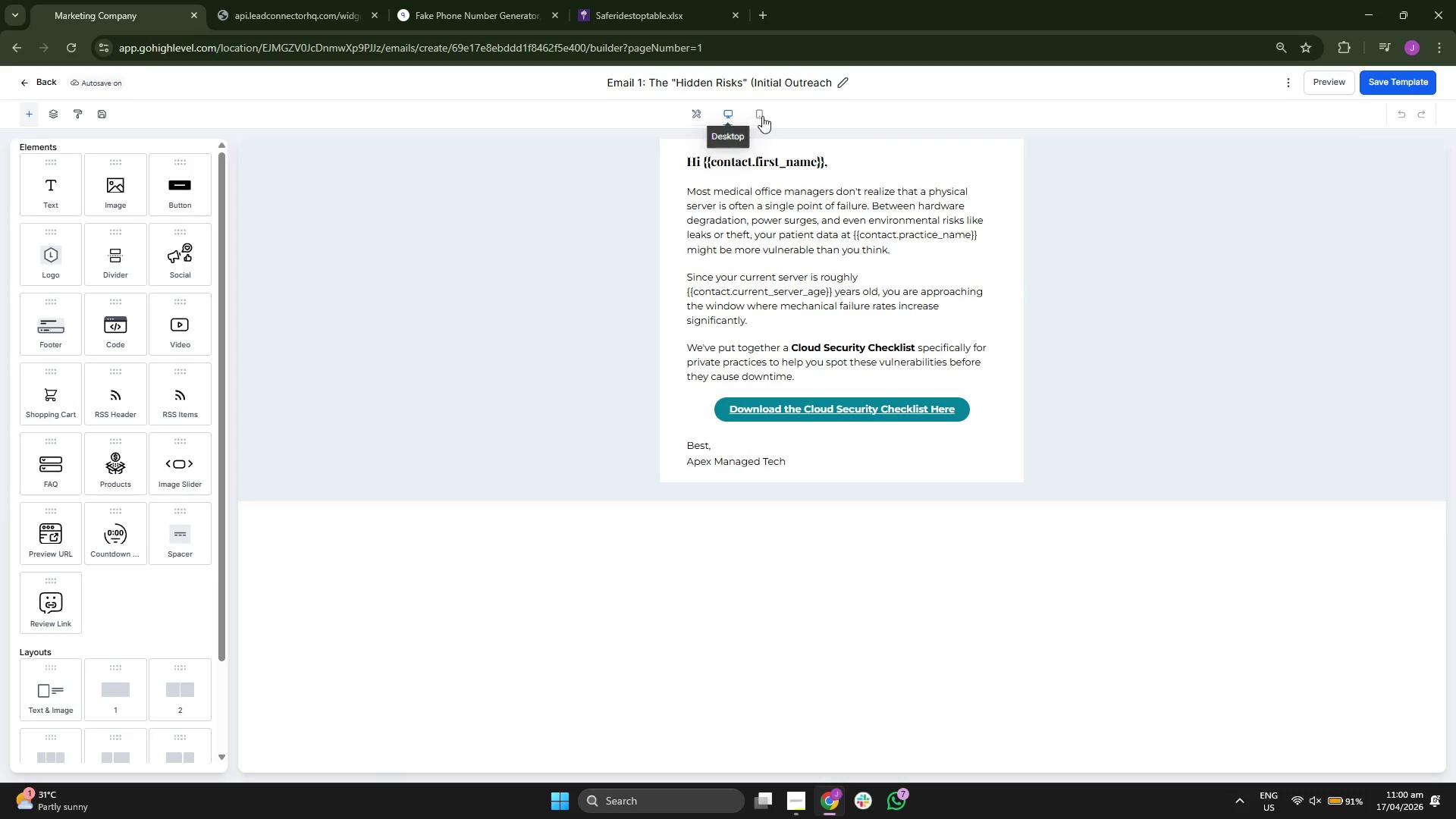 
left_click([762, 116])
 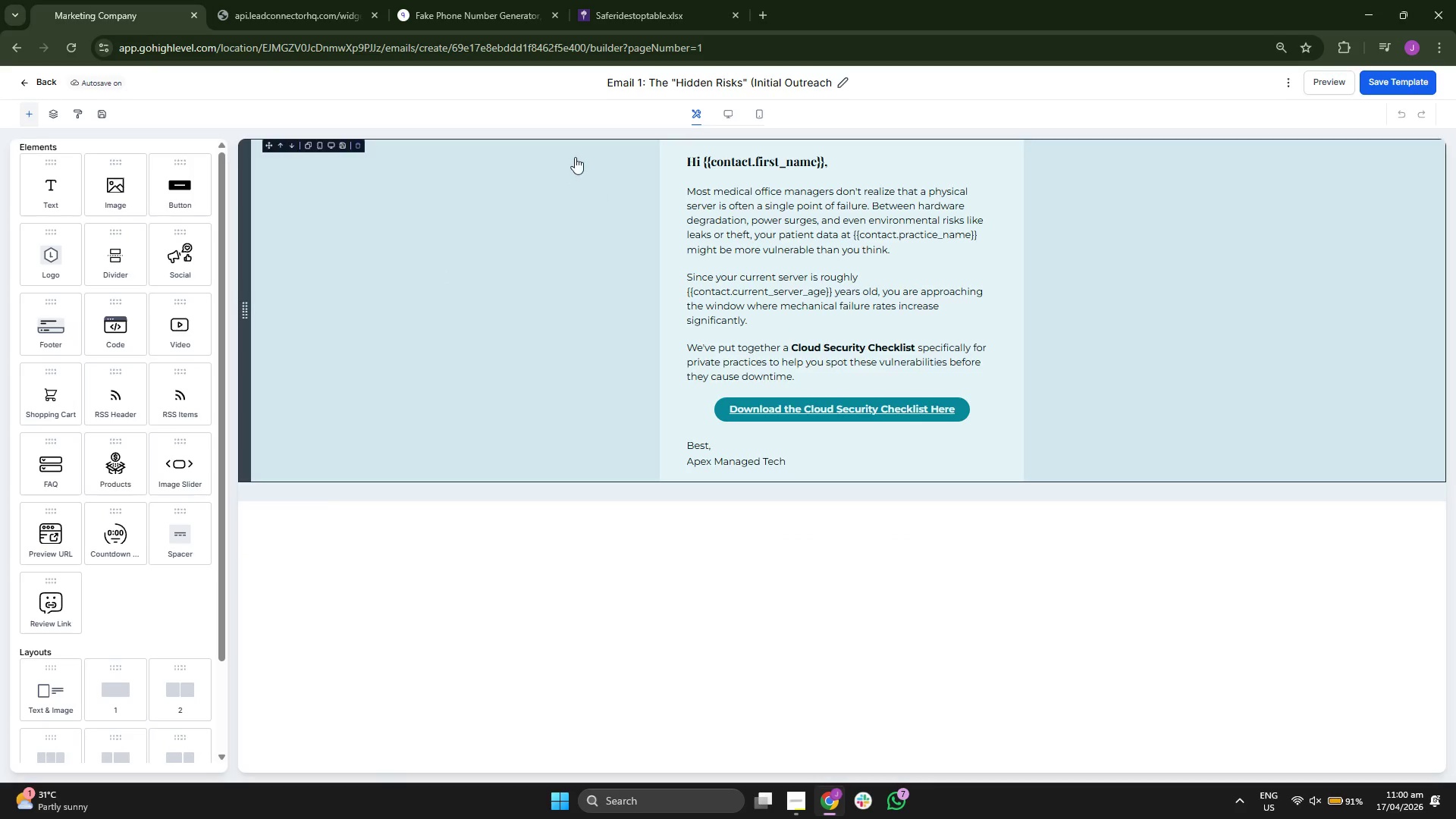 
left_click([1320, 87])
 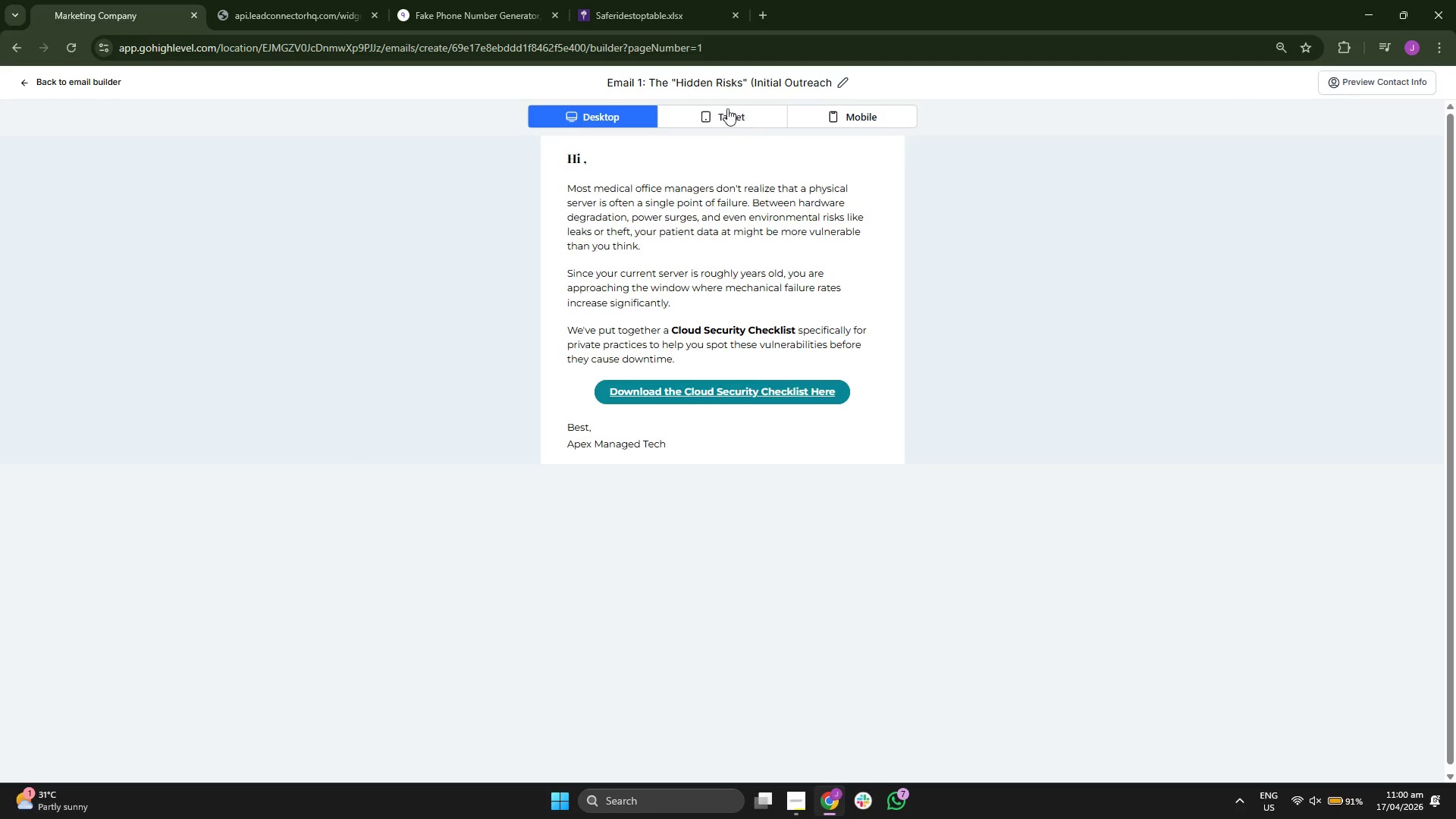 
left_click([724, 115])
 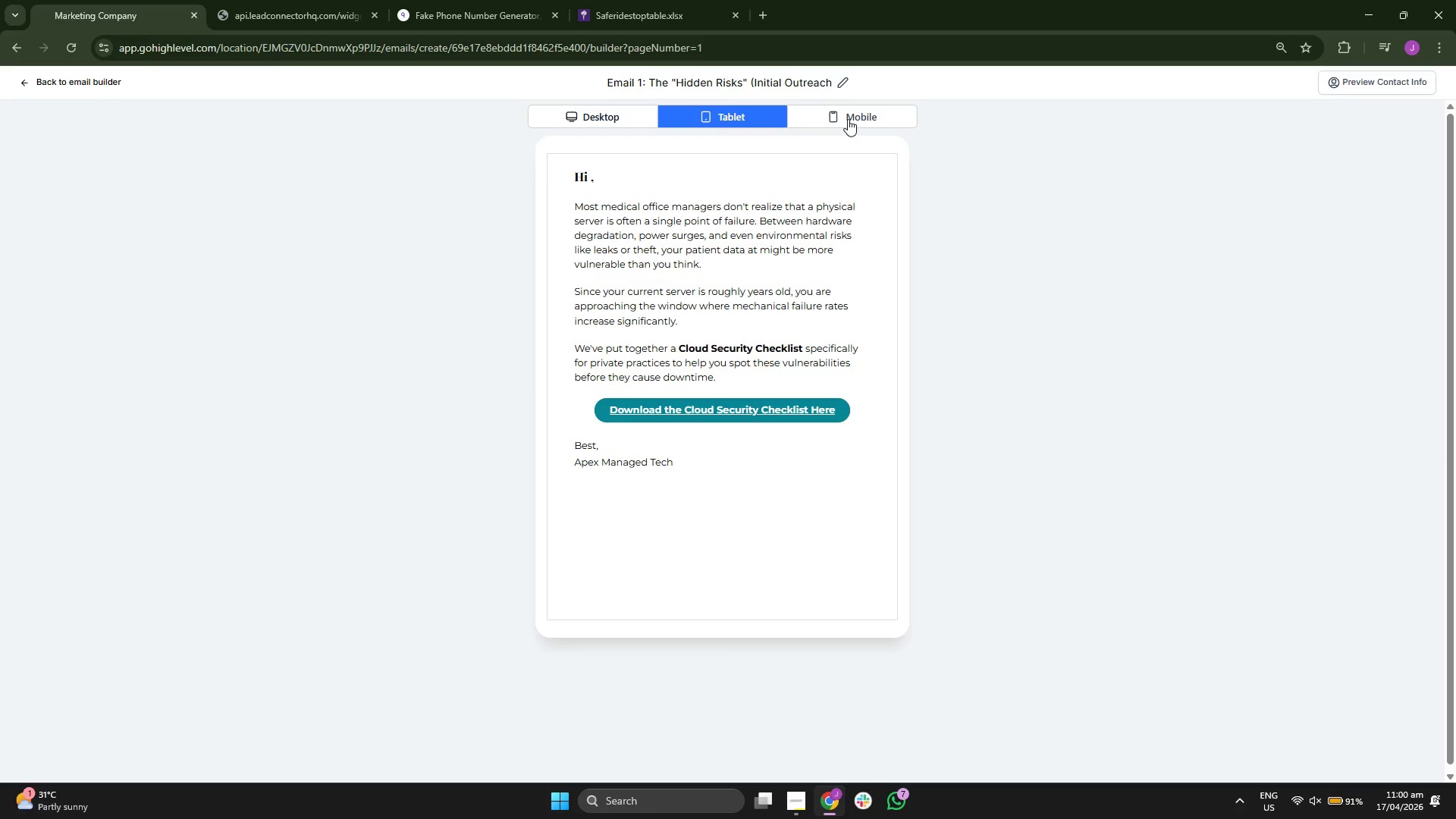 
left_click([853, 119])
 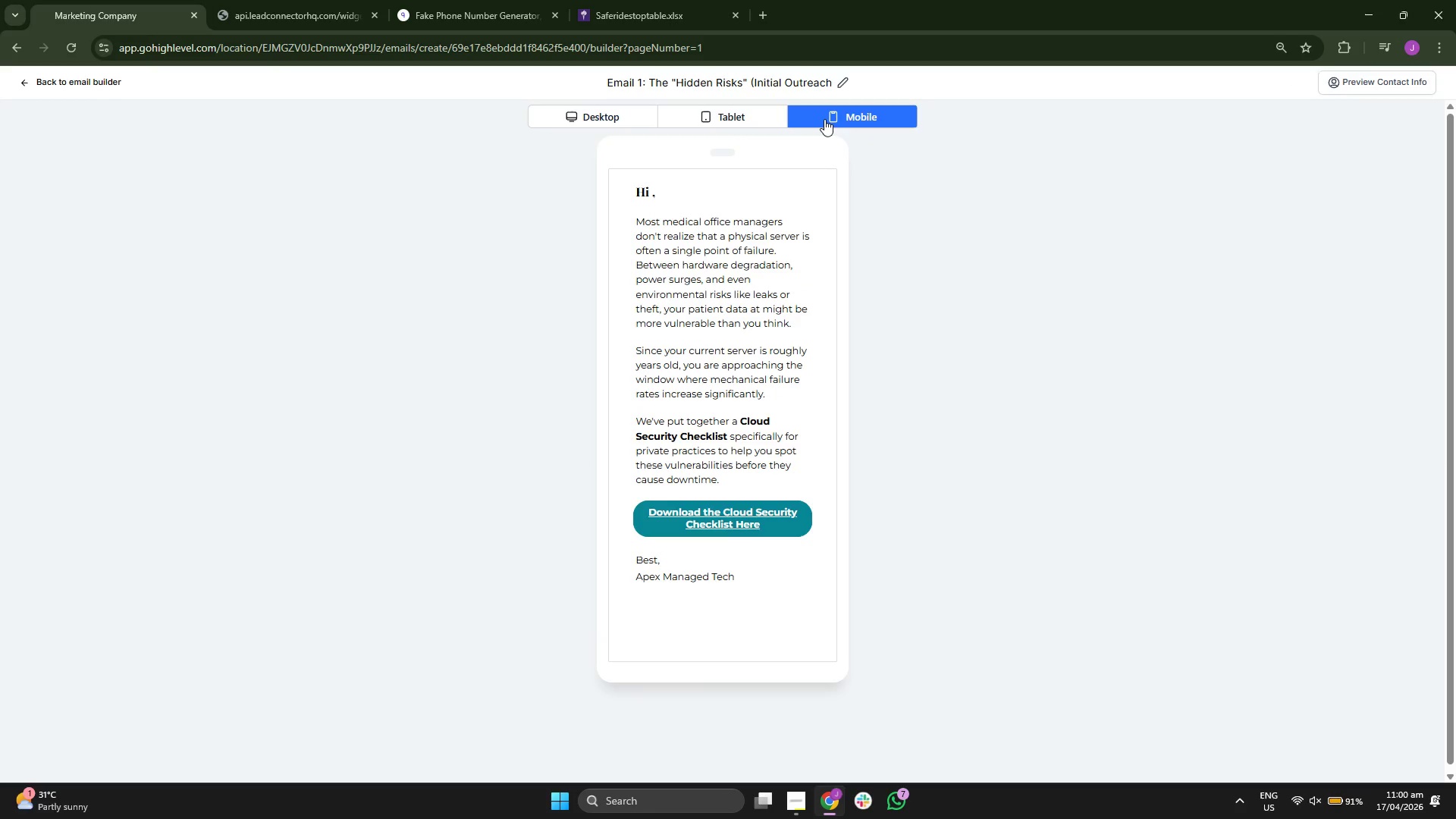 
left_click([725, 117])
 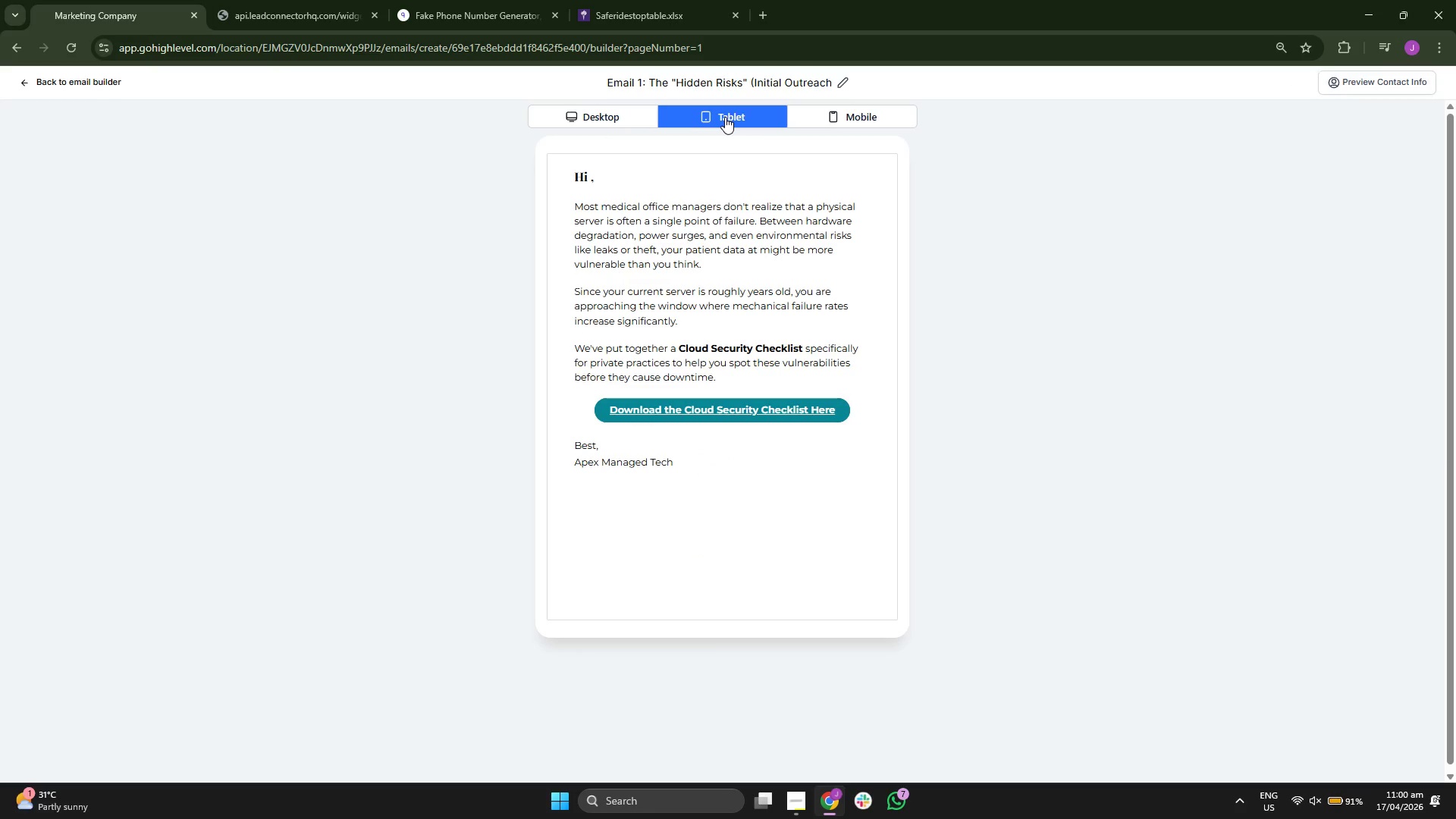 
left_click([610, 120])
 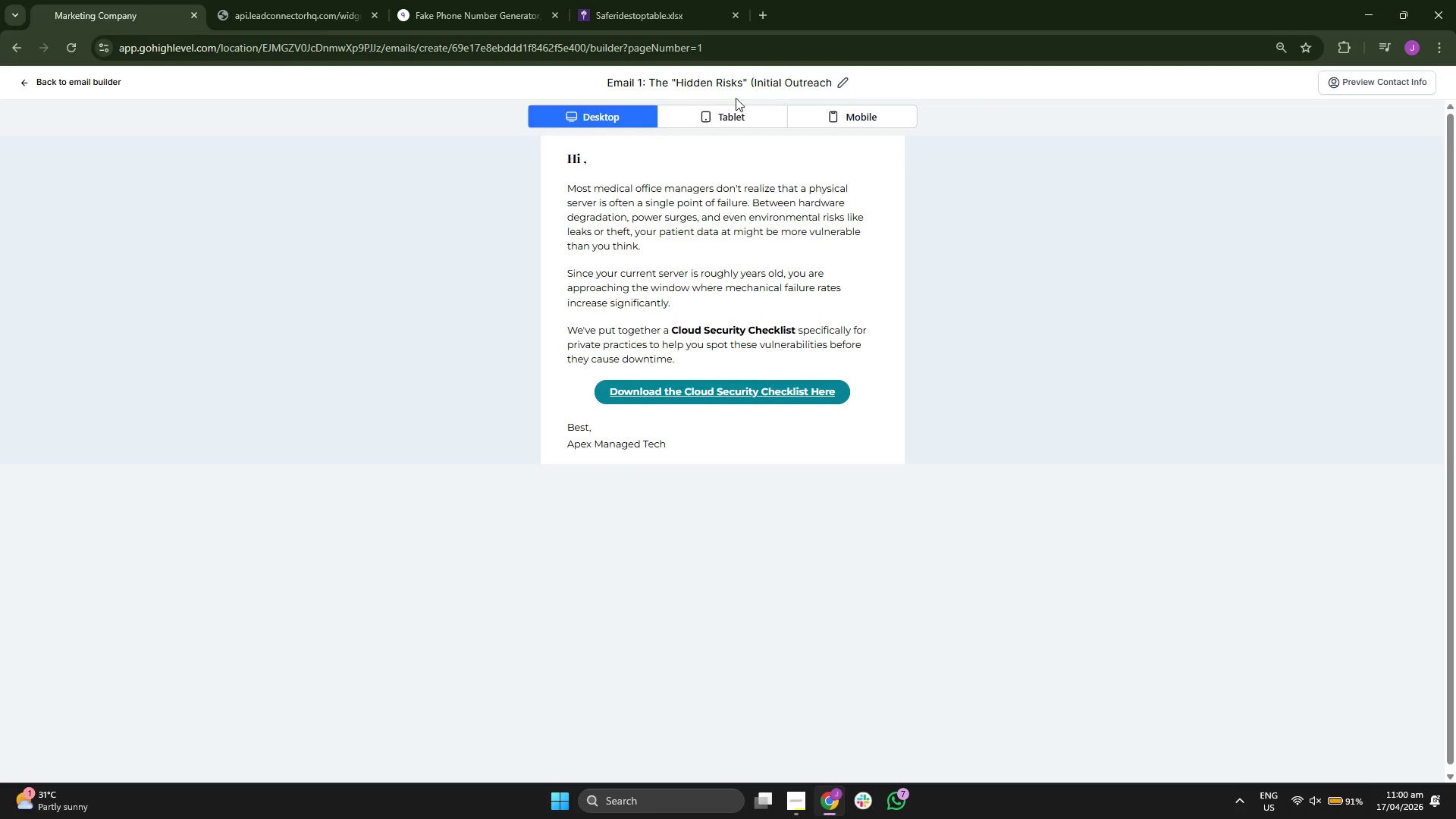 
left_click([863, 127])
 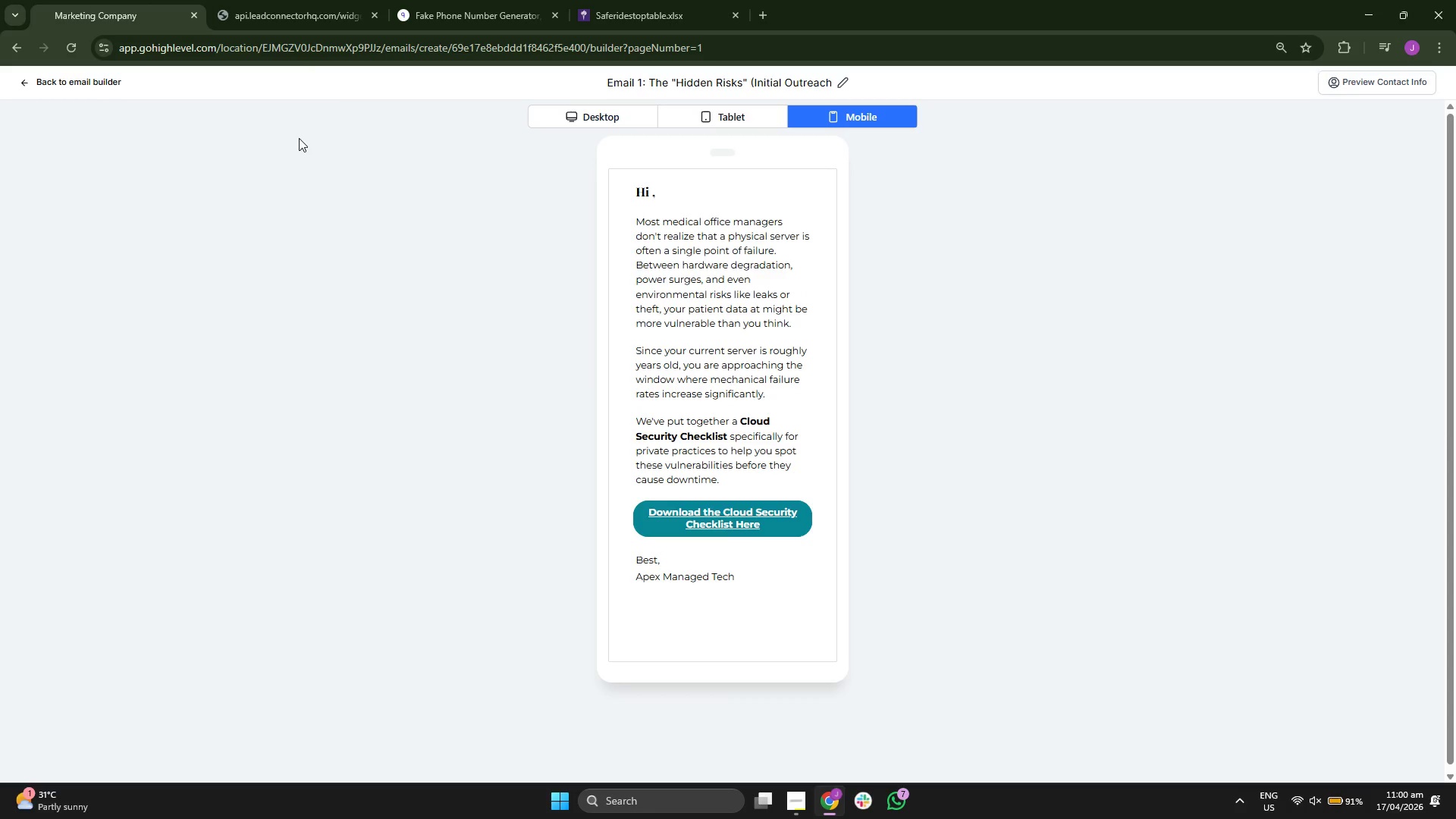 
left_click([98, 77])
 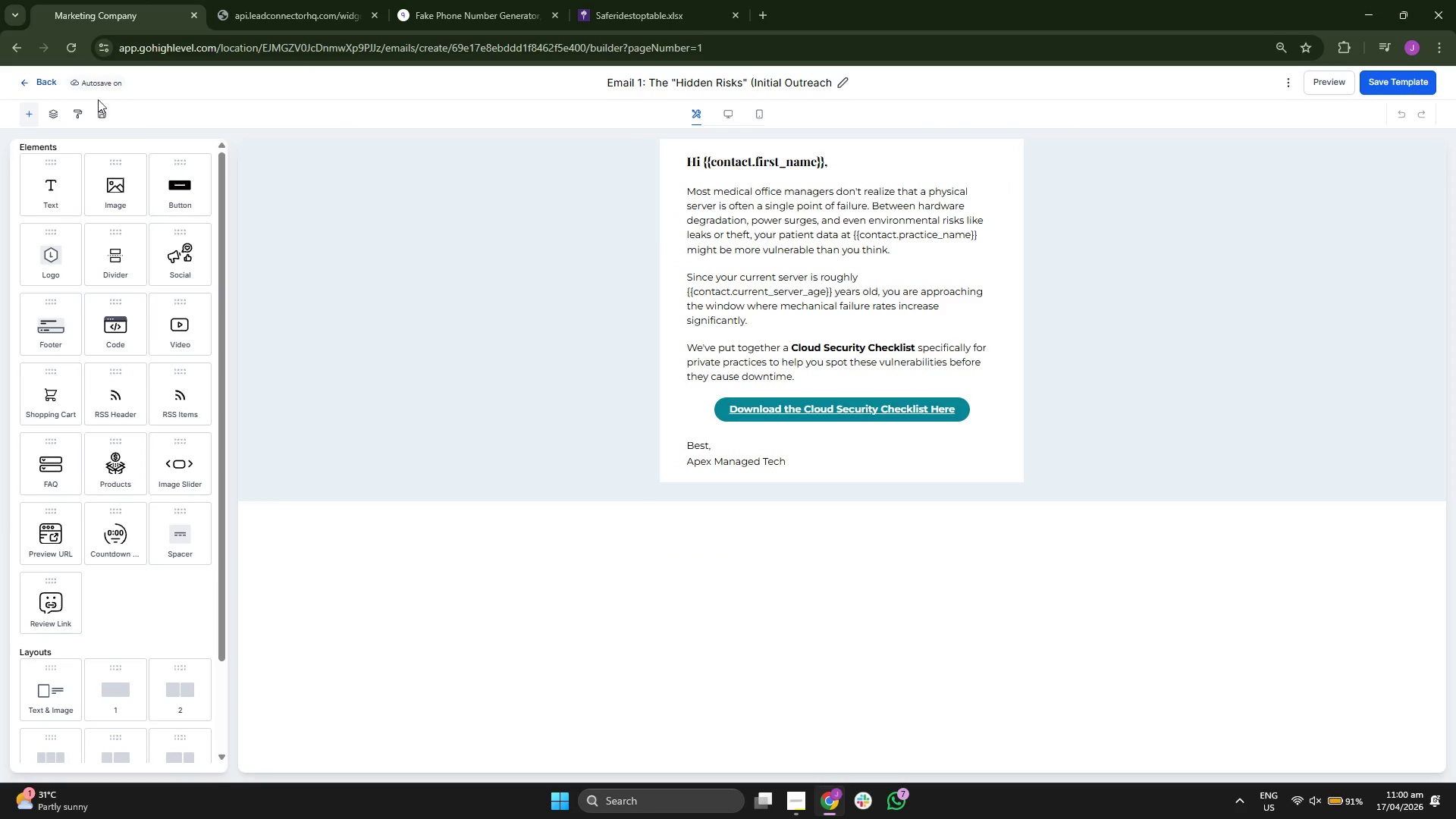 
left_click([50, 77])
 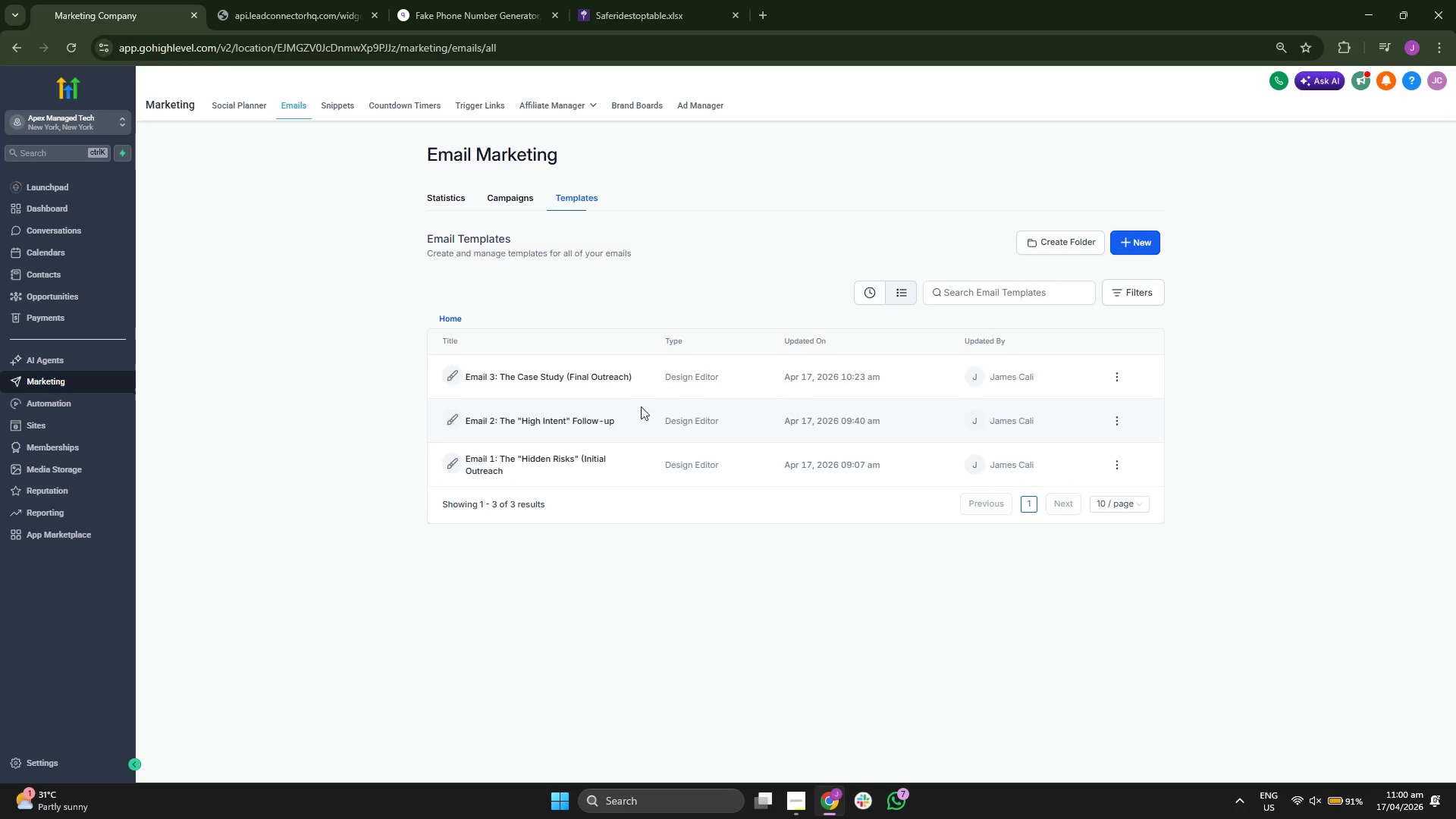 
wait(5.08)
 